 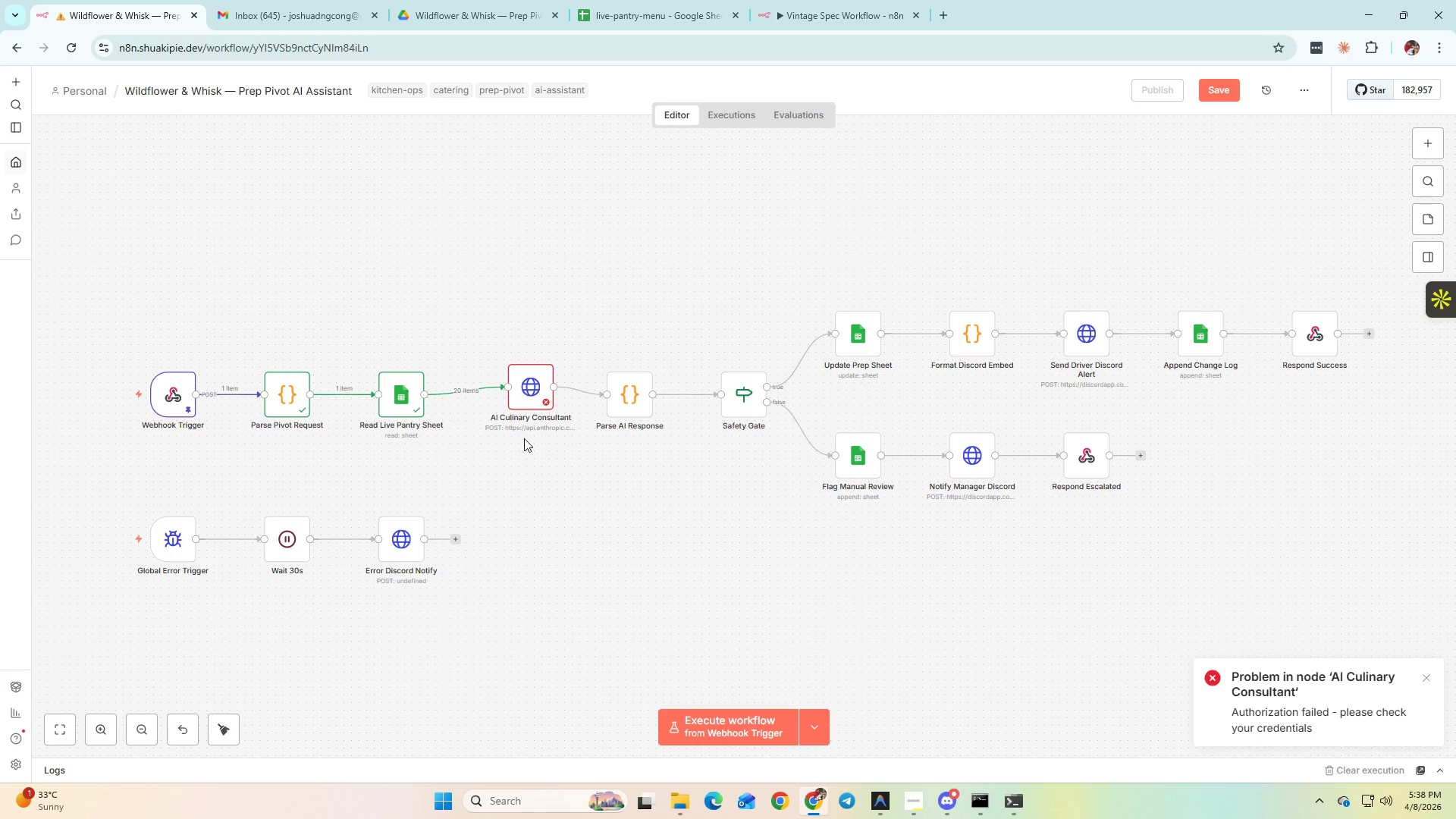 
double_click([538, 391])
 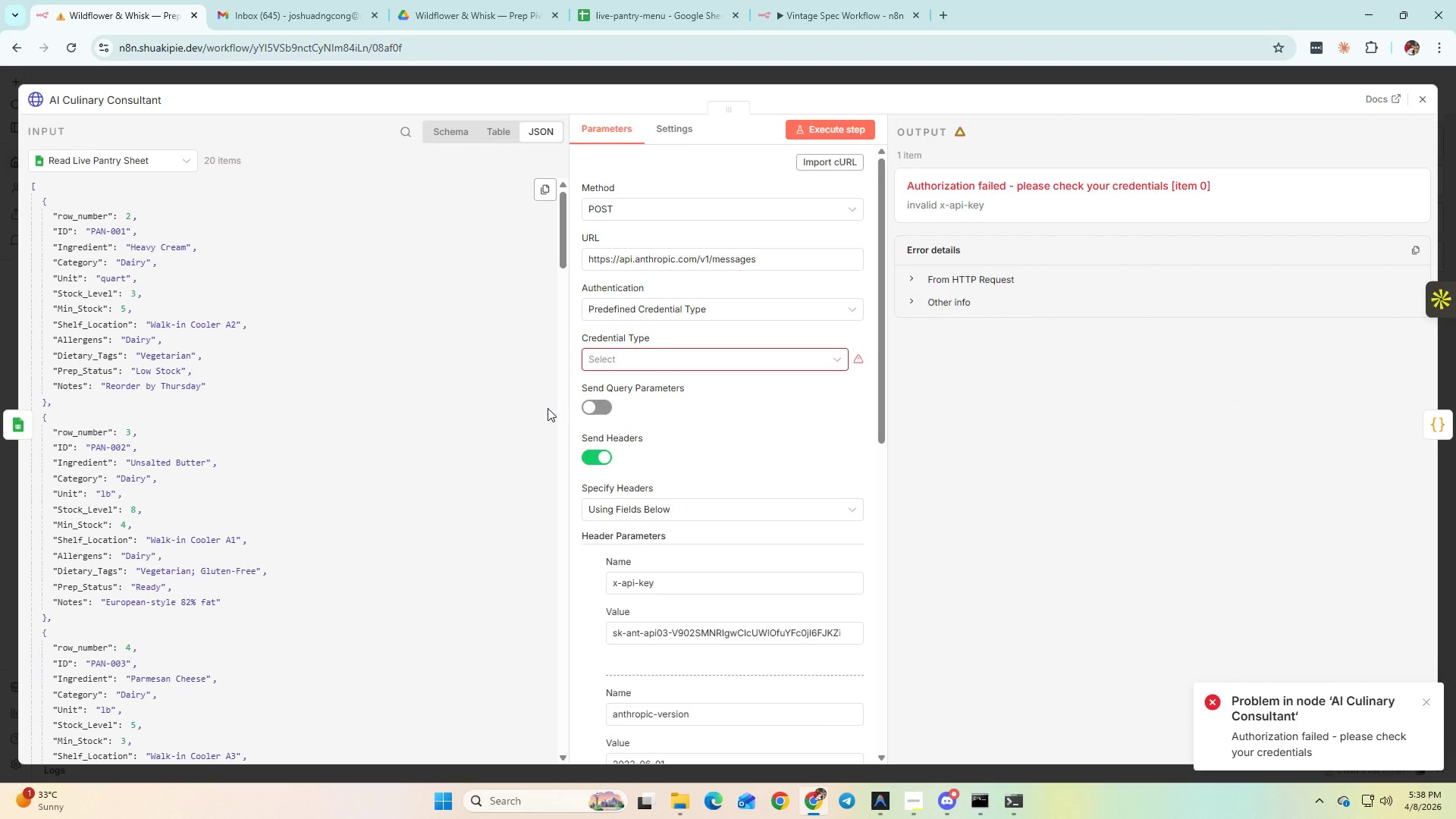 
left_click([755, 364])
 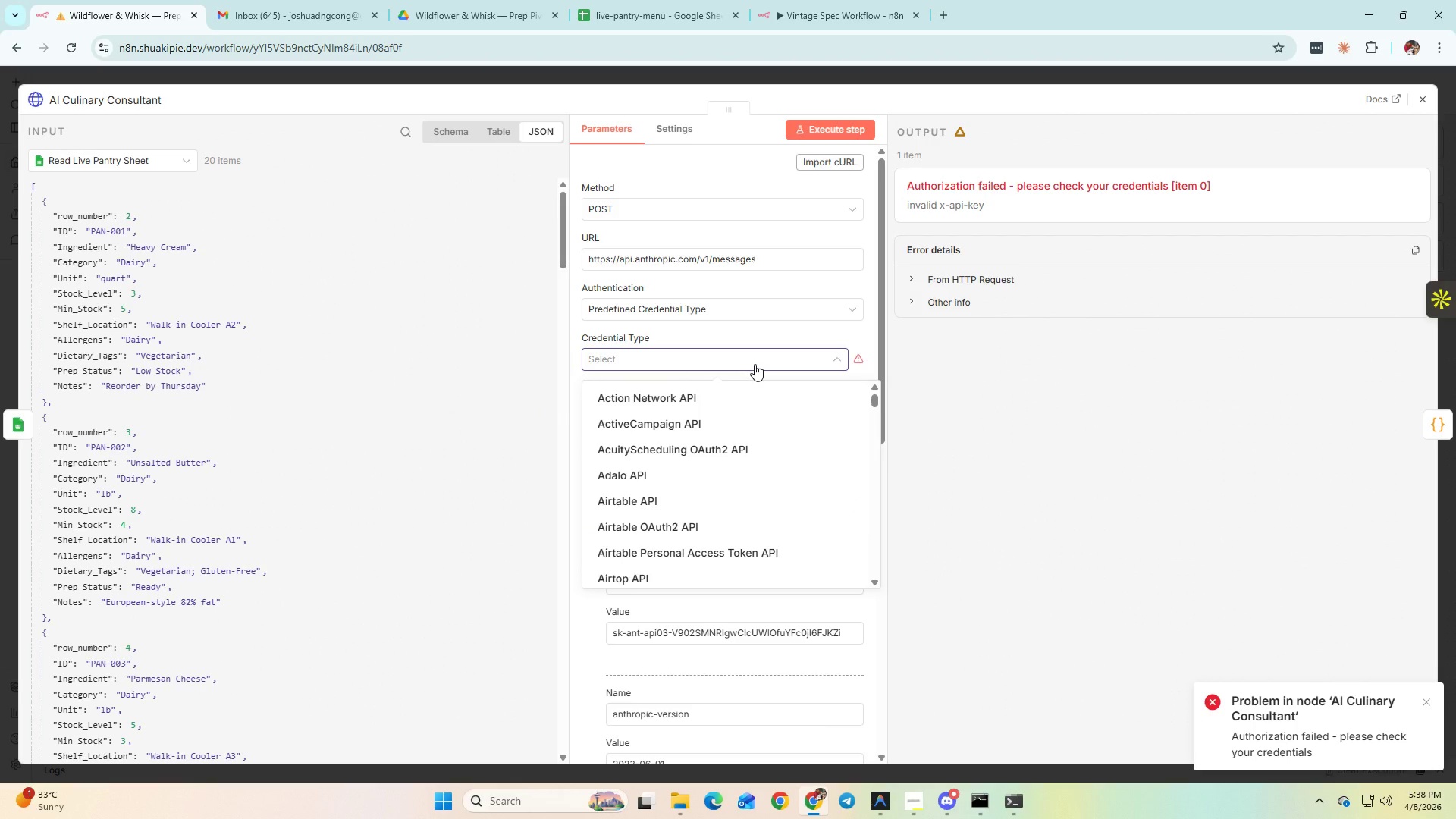 
left_click([755, 364])
 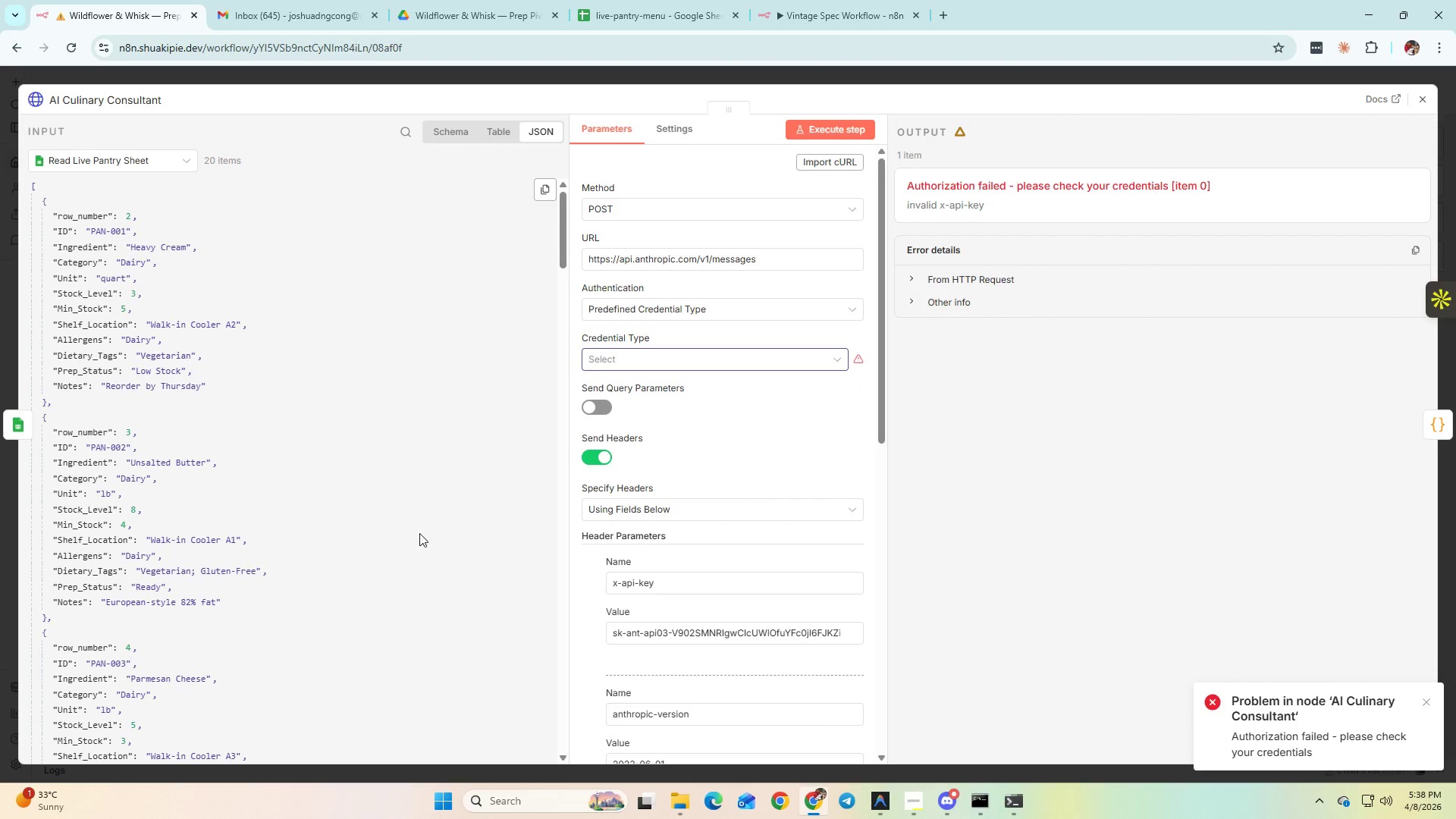 
key(Meta+Shift+S)
 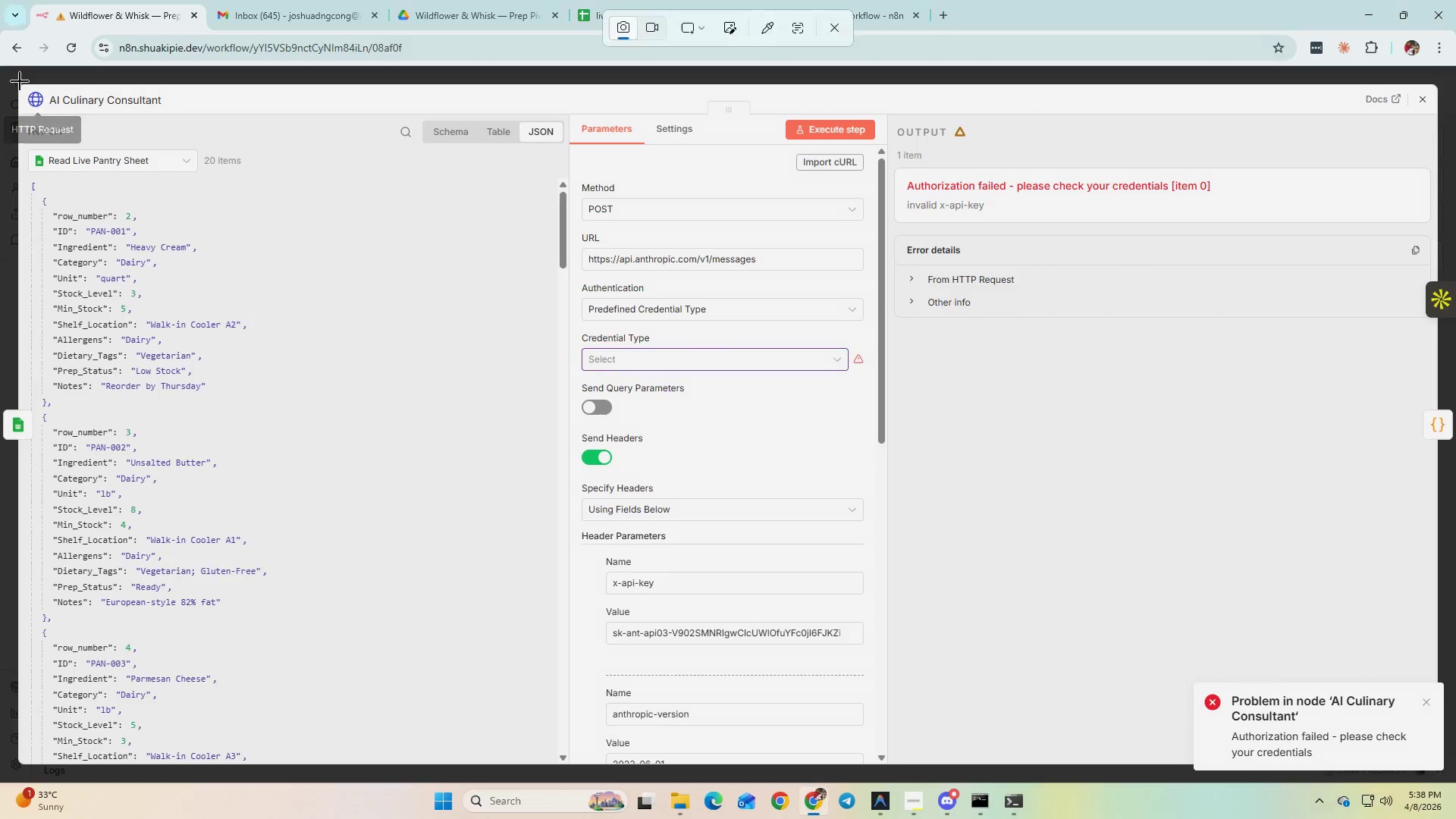 
left_click_drag(start_coordinate=[20, 81], to_coordinate=[1454, 780])
 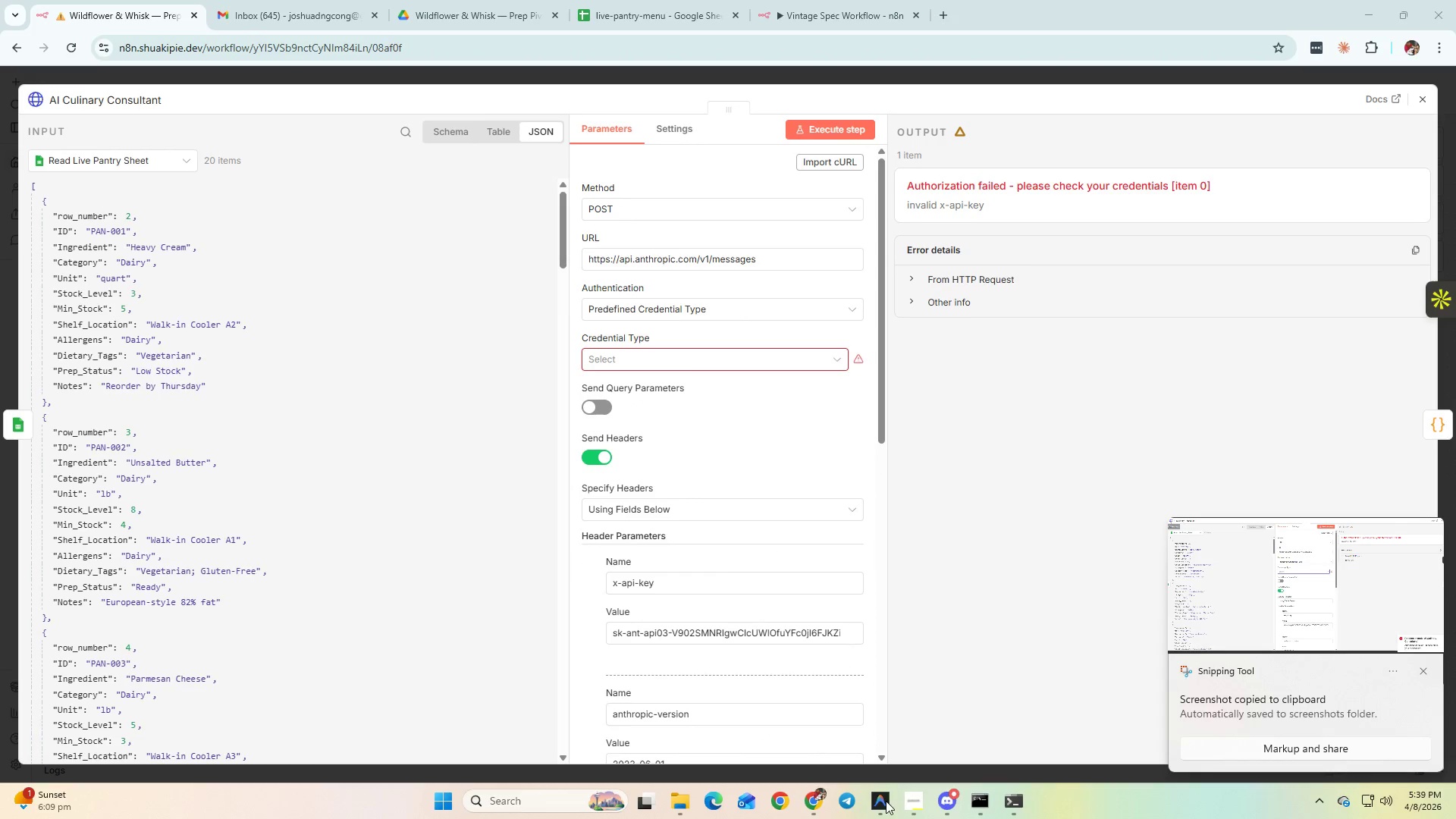 
key(Control+ControlLeft)
 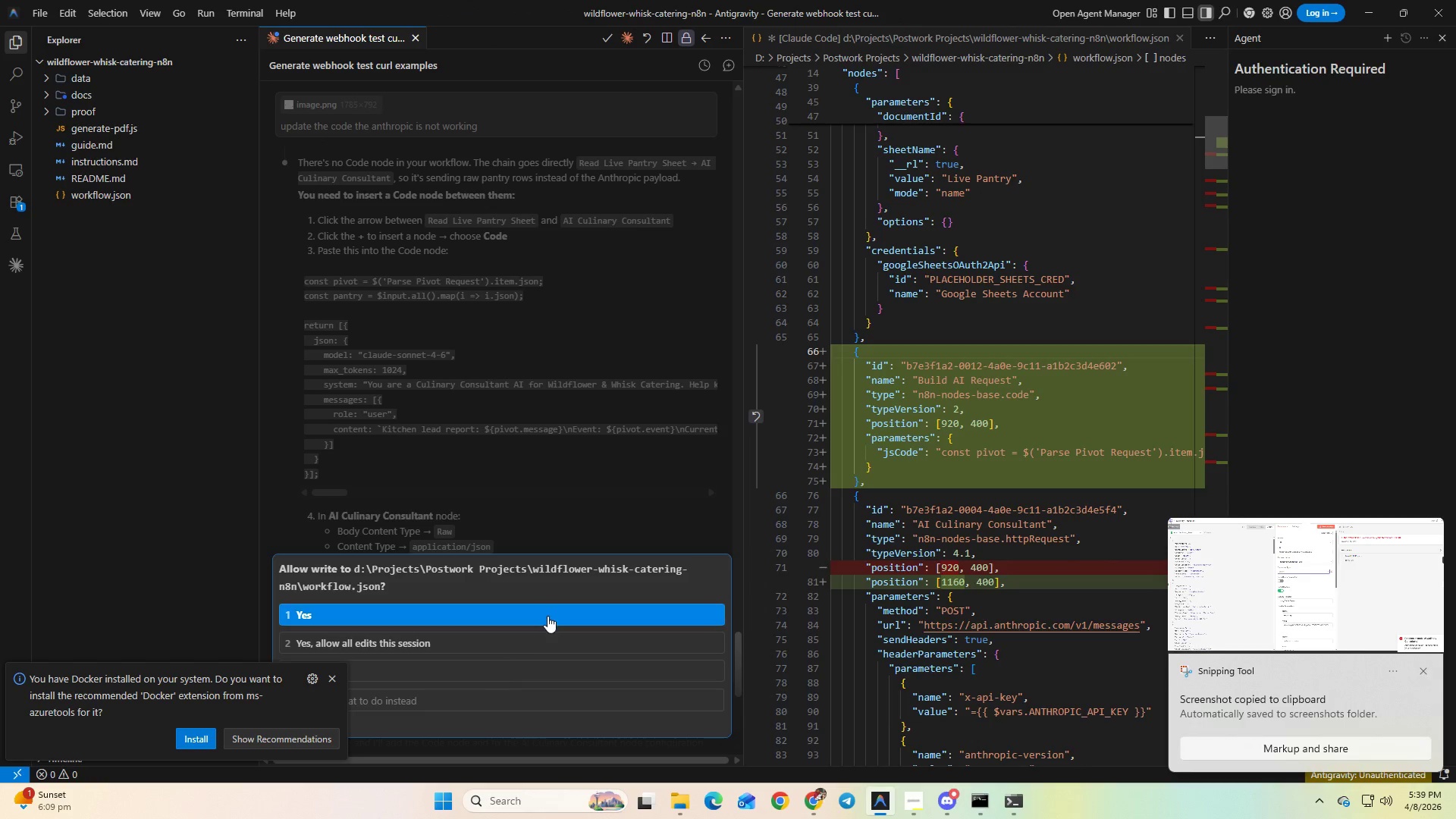 
left_click([549, 614])
 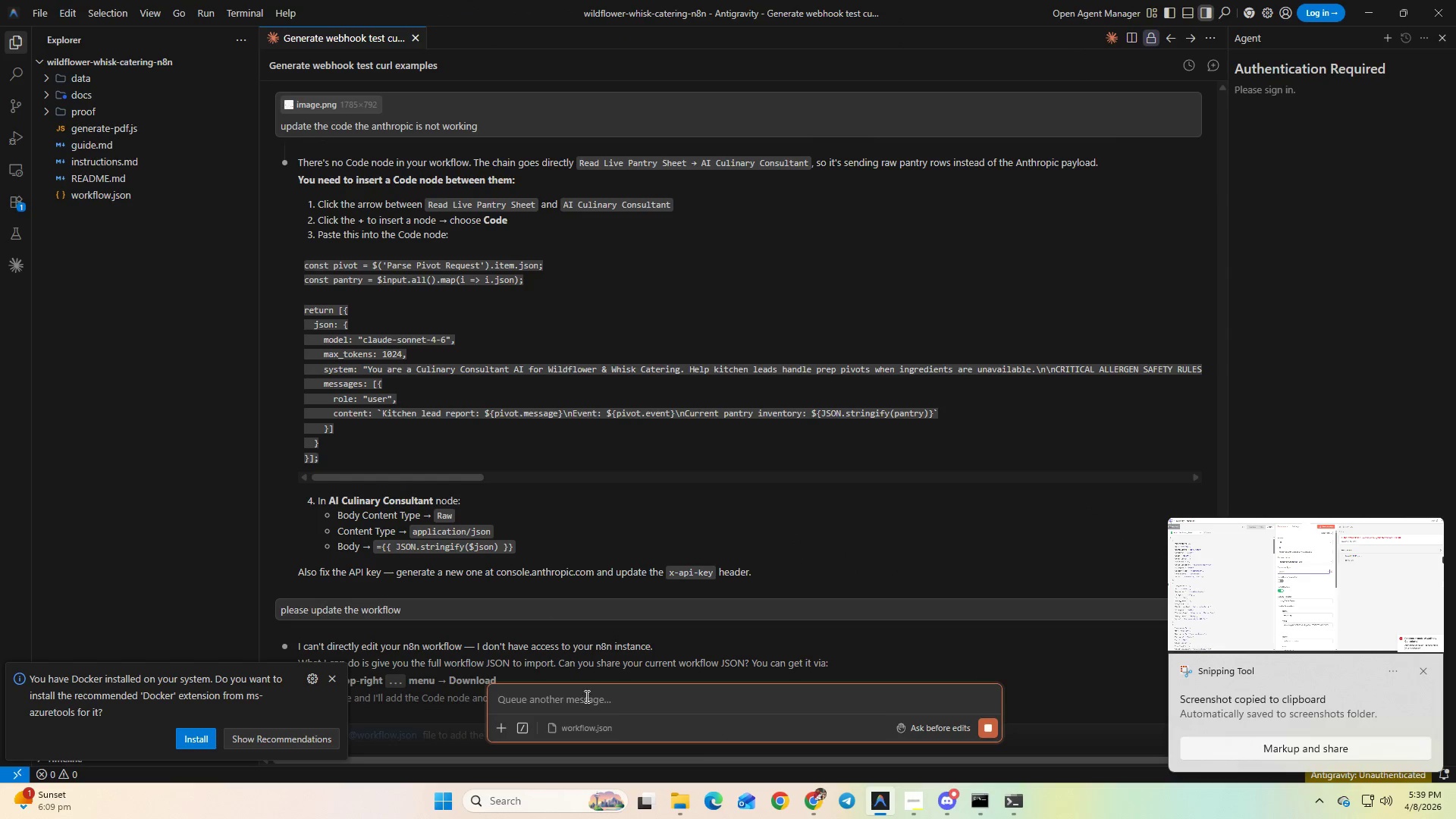 
left_click([585, 706])
 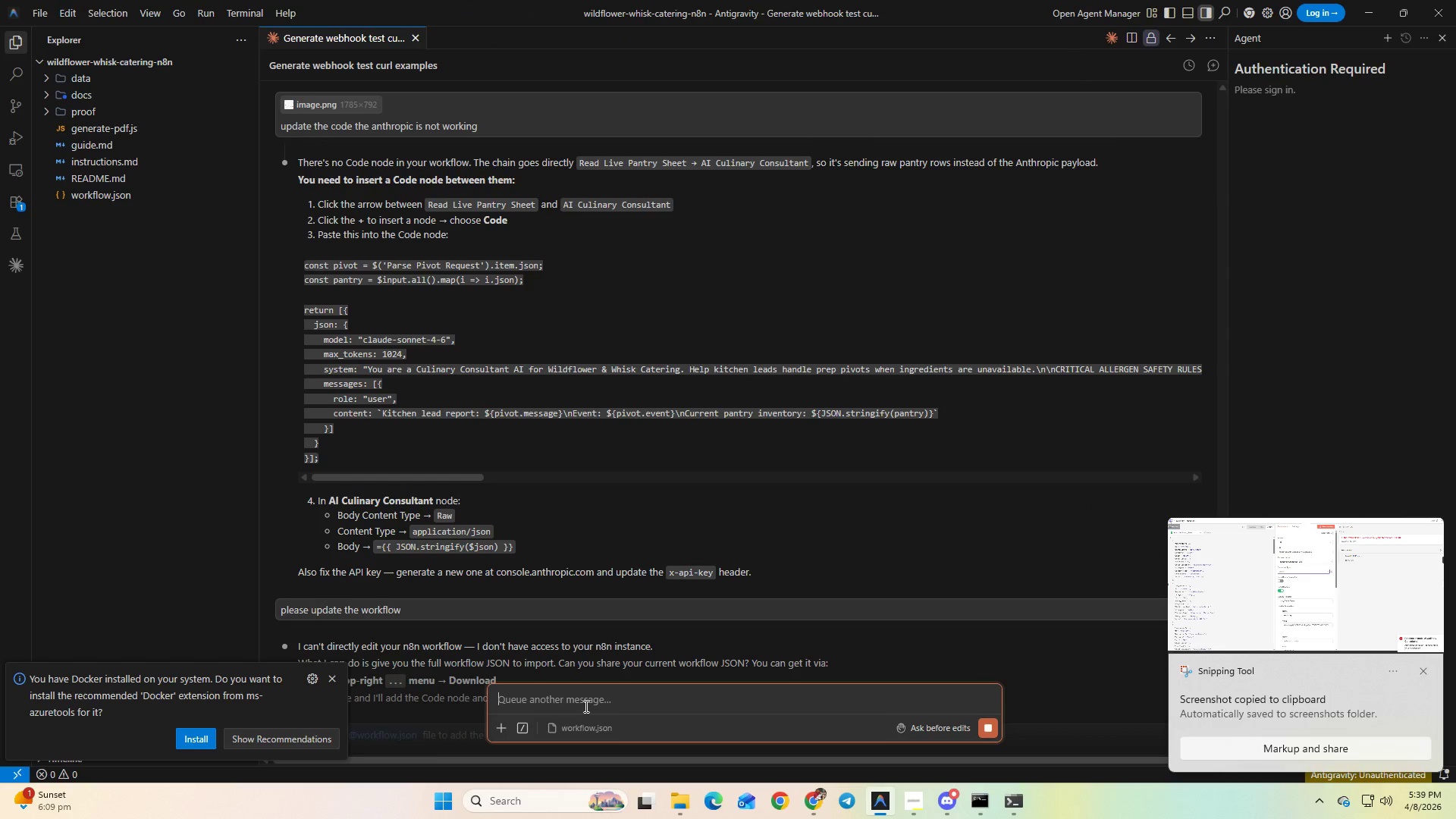 
hold_key(key=ControlLeft, duration=1.5)
 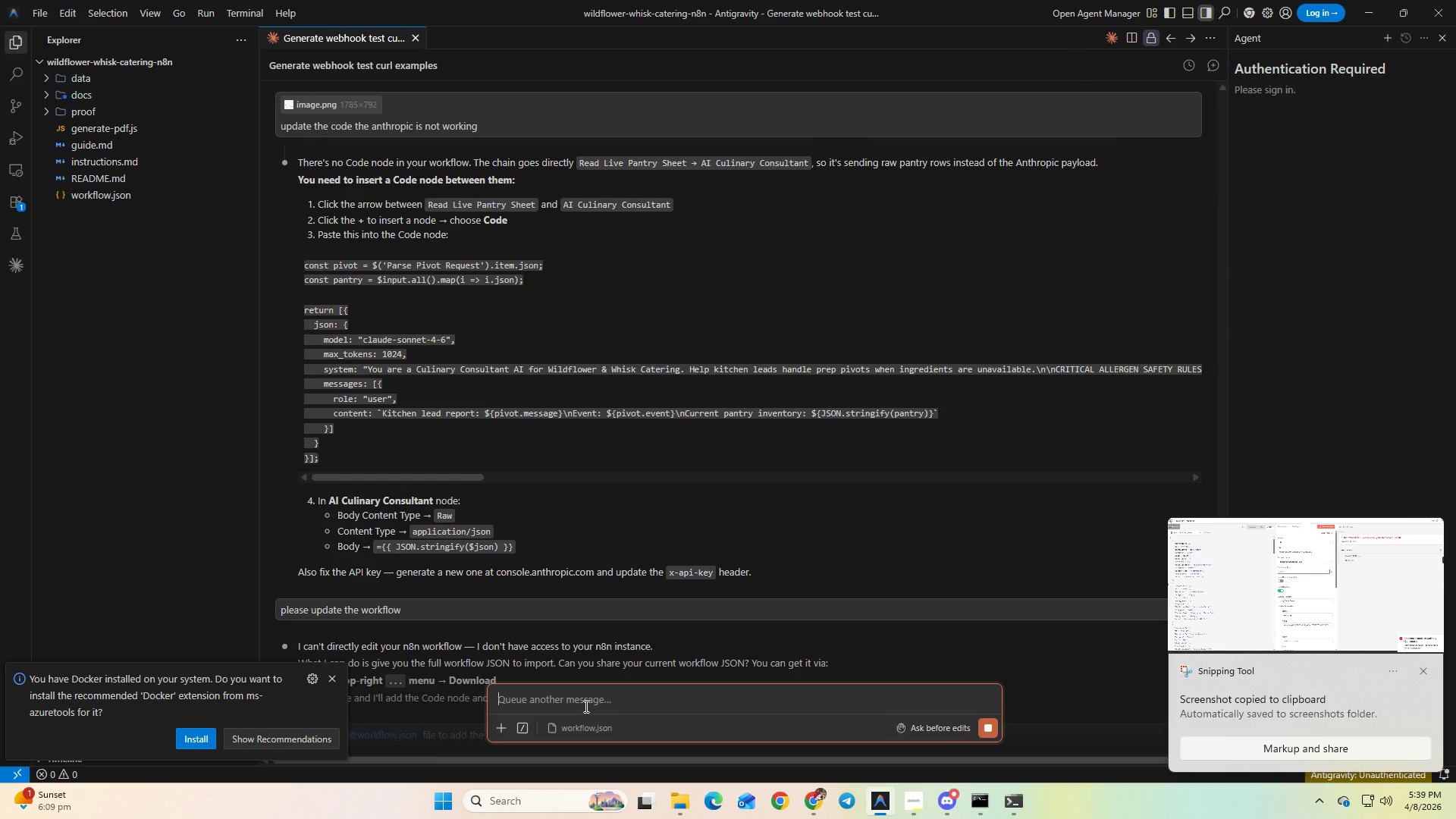 
hold_key(key=ControlLeft, duration=0.34)
 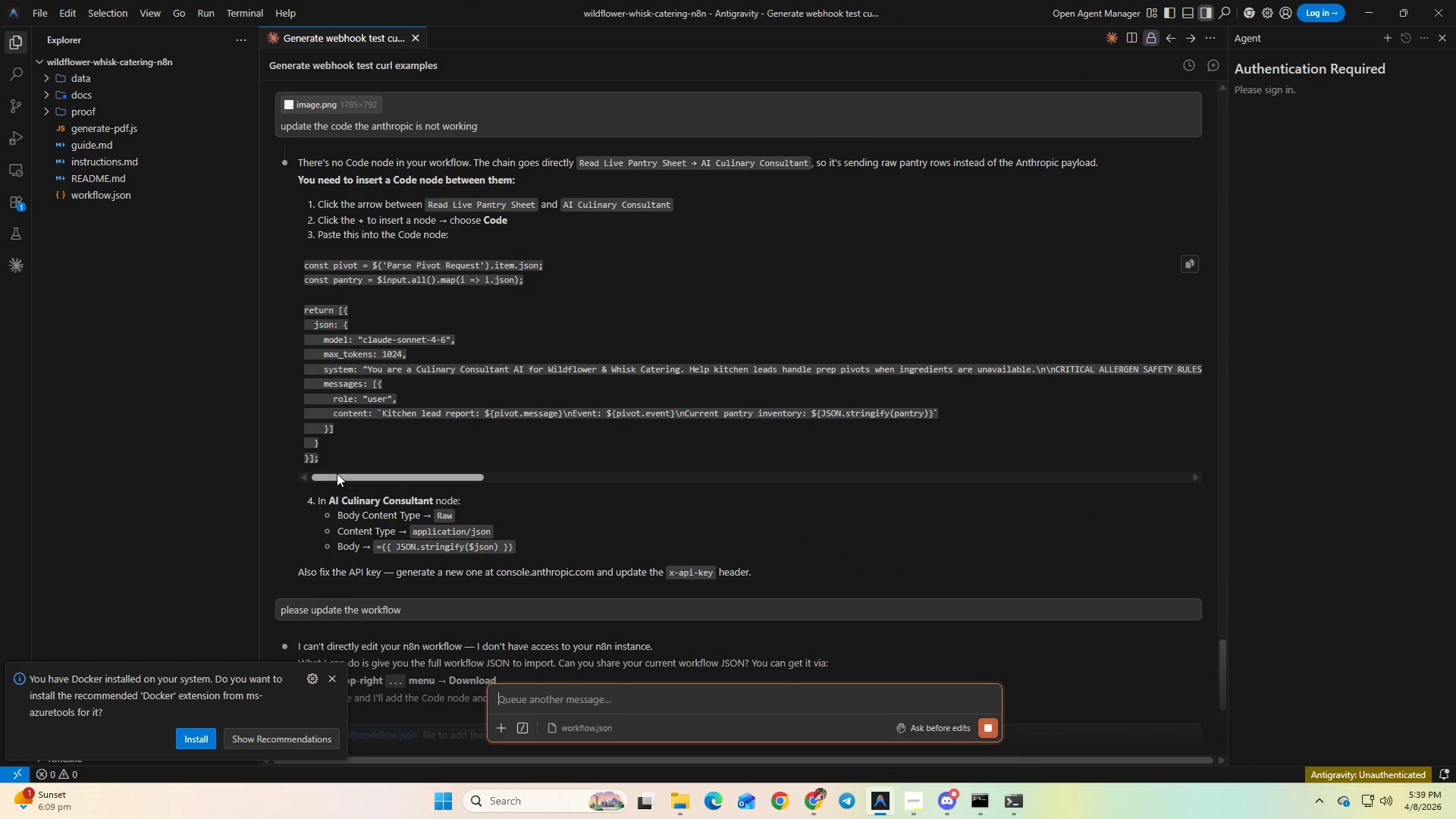 
scroll: coordinate [547, 561], scroll_direction: down, amount: 5.0
 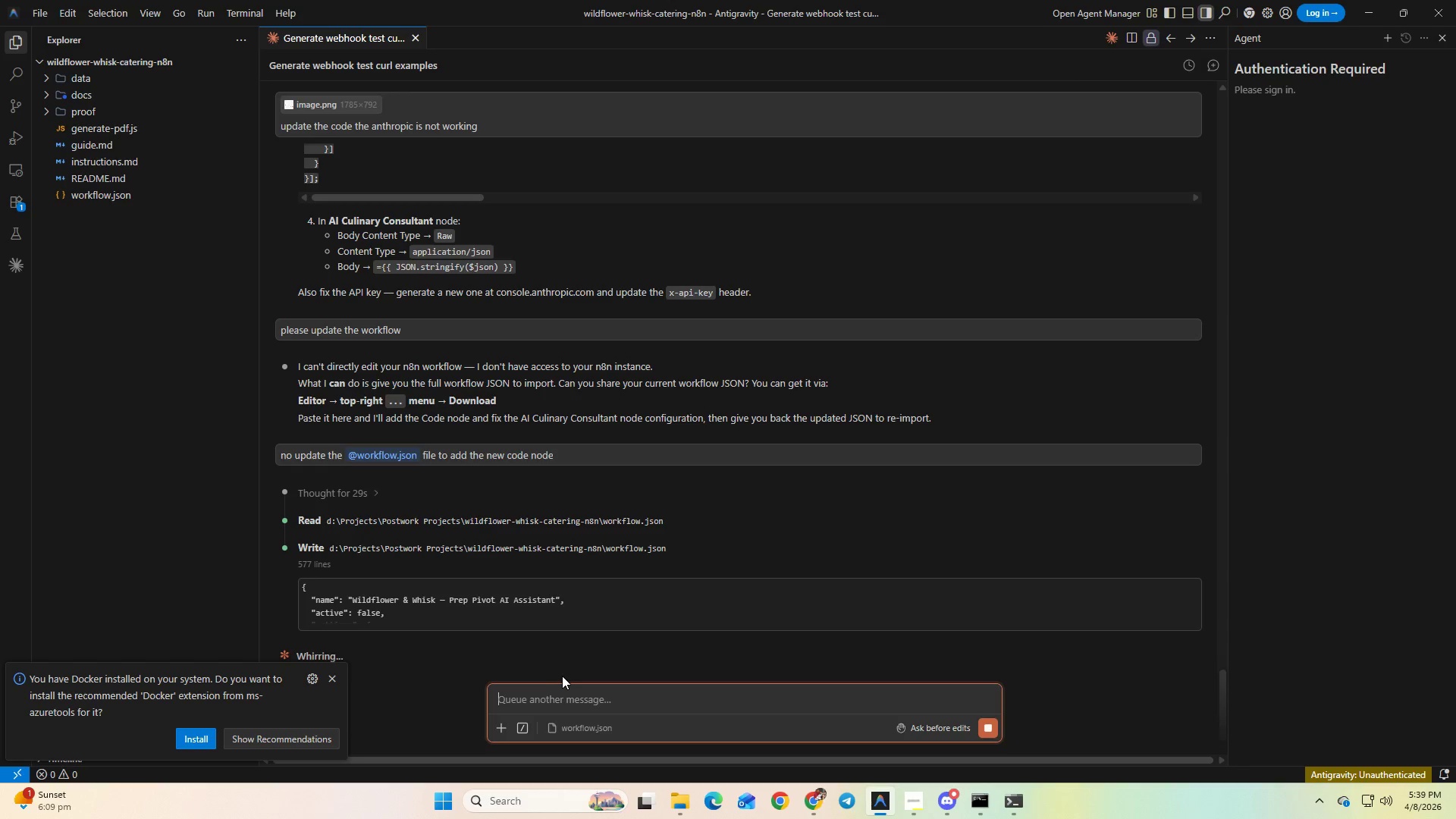 
key(Alt+AltLeft)
 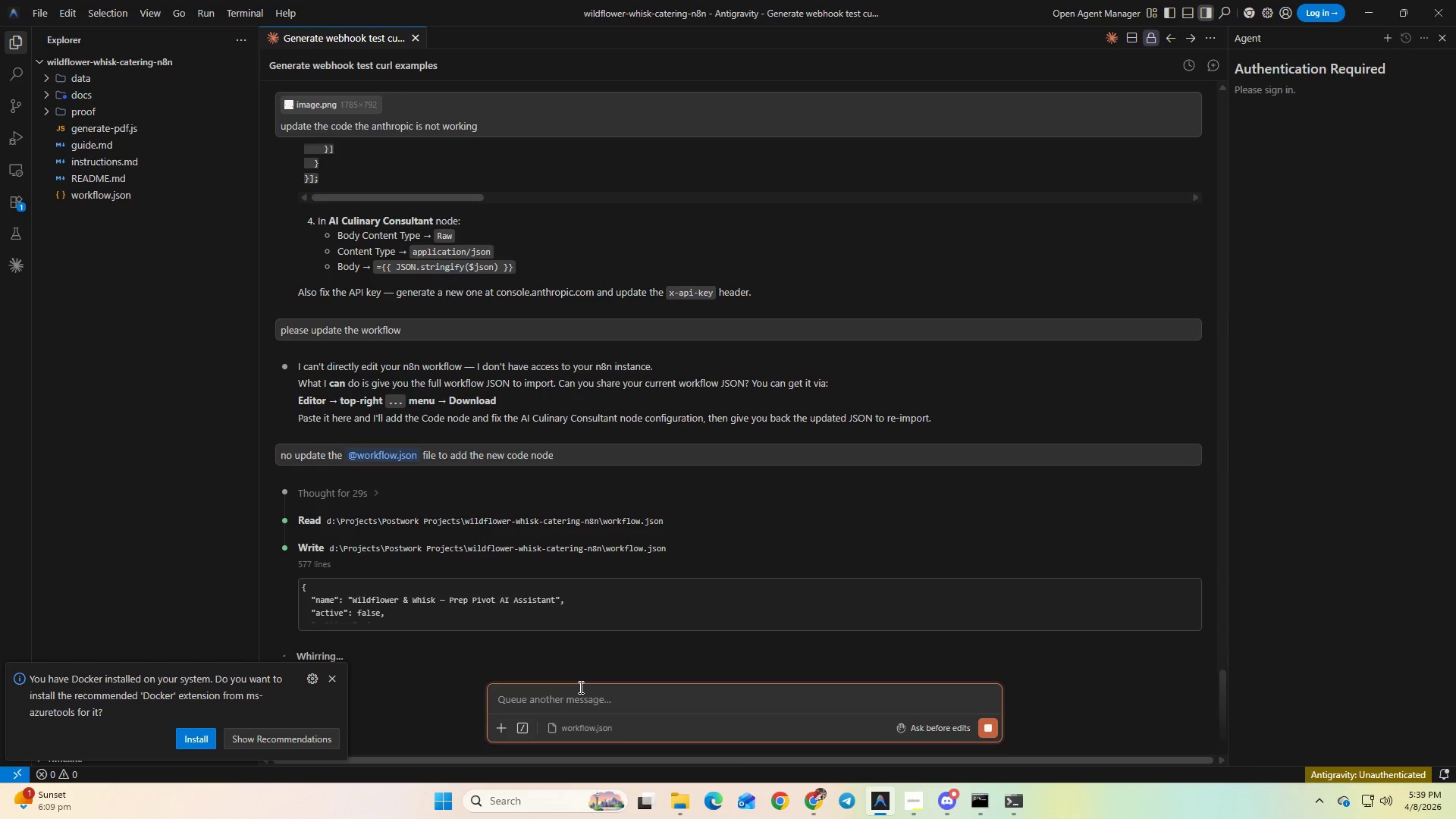 
key(Alt+Tab)
 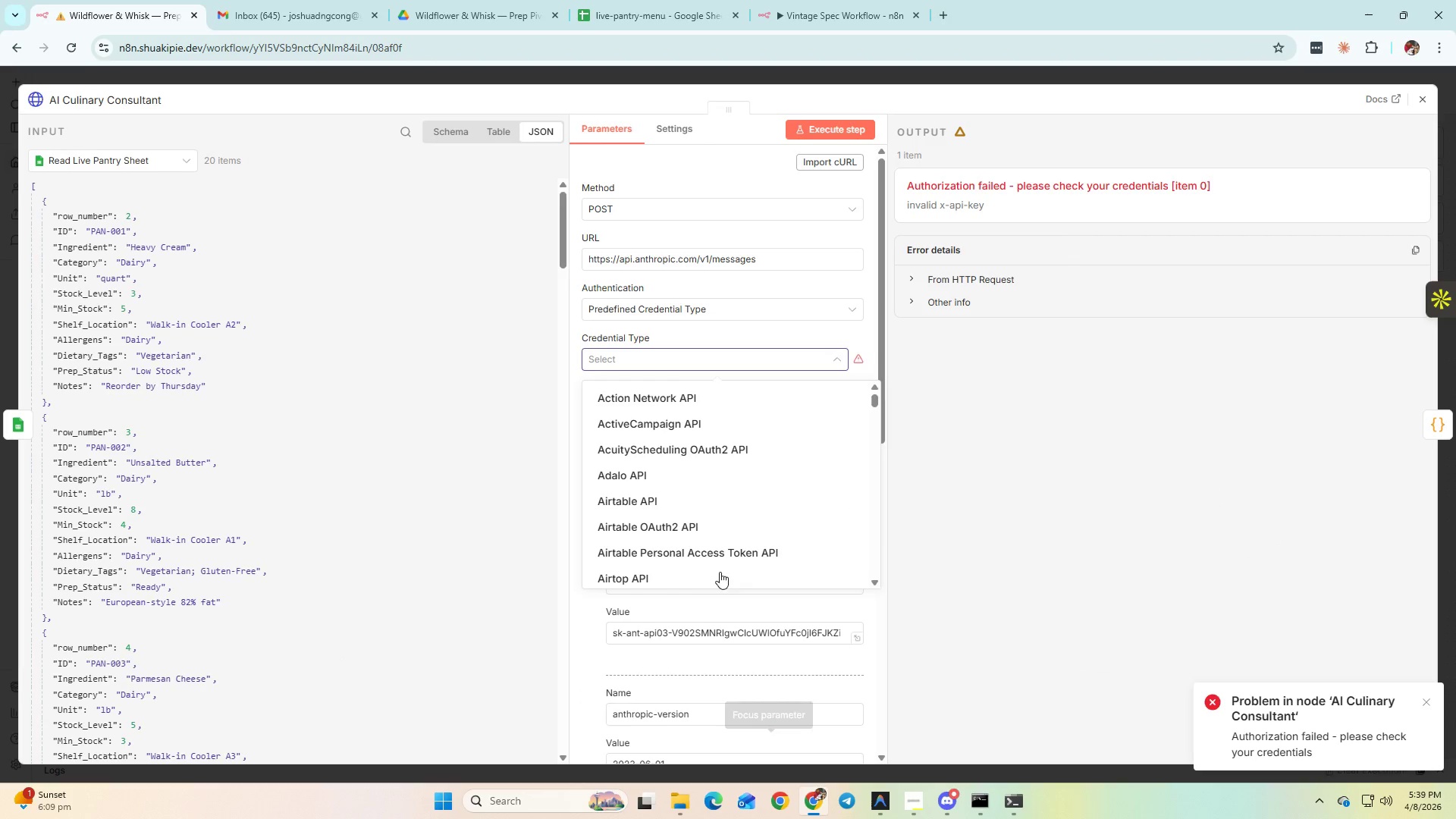 
left_click([988, 572])
 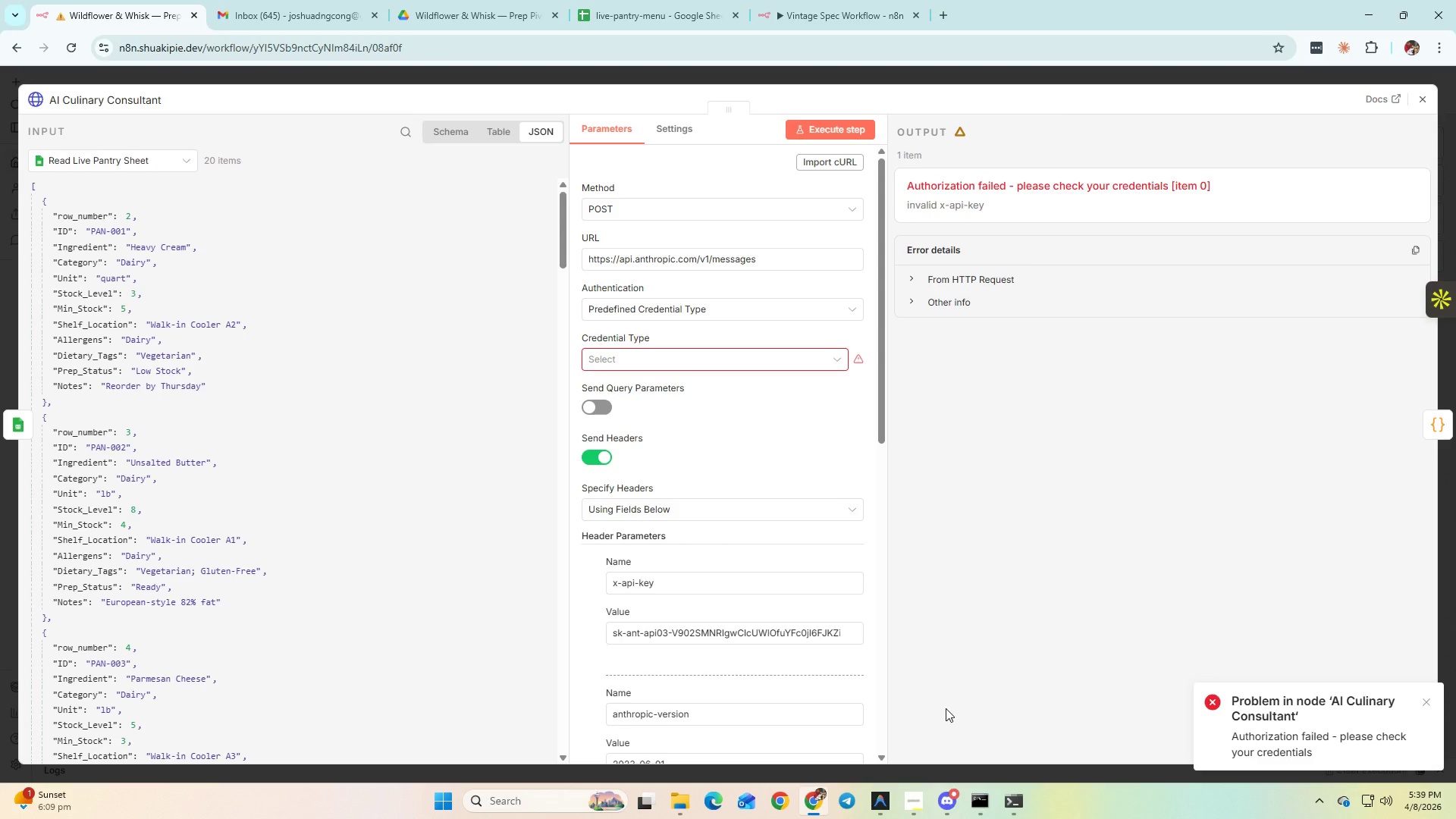 
wait(38.55)
 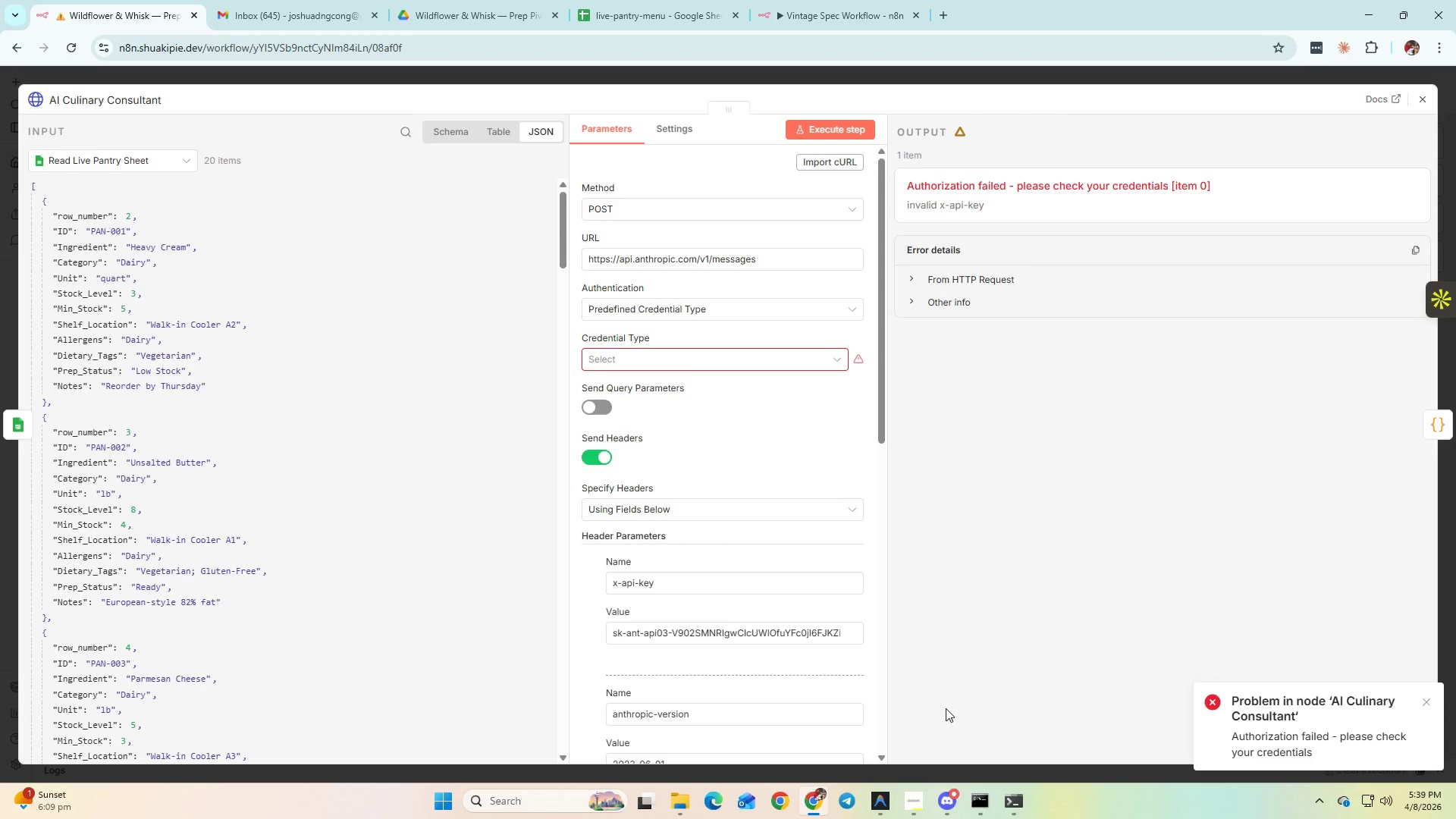 
left_click([1421, 106])
 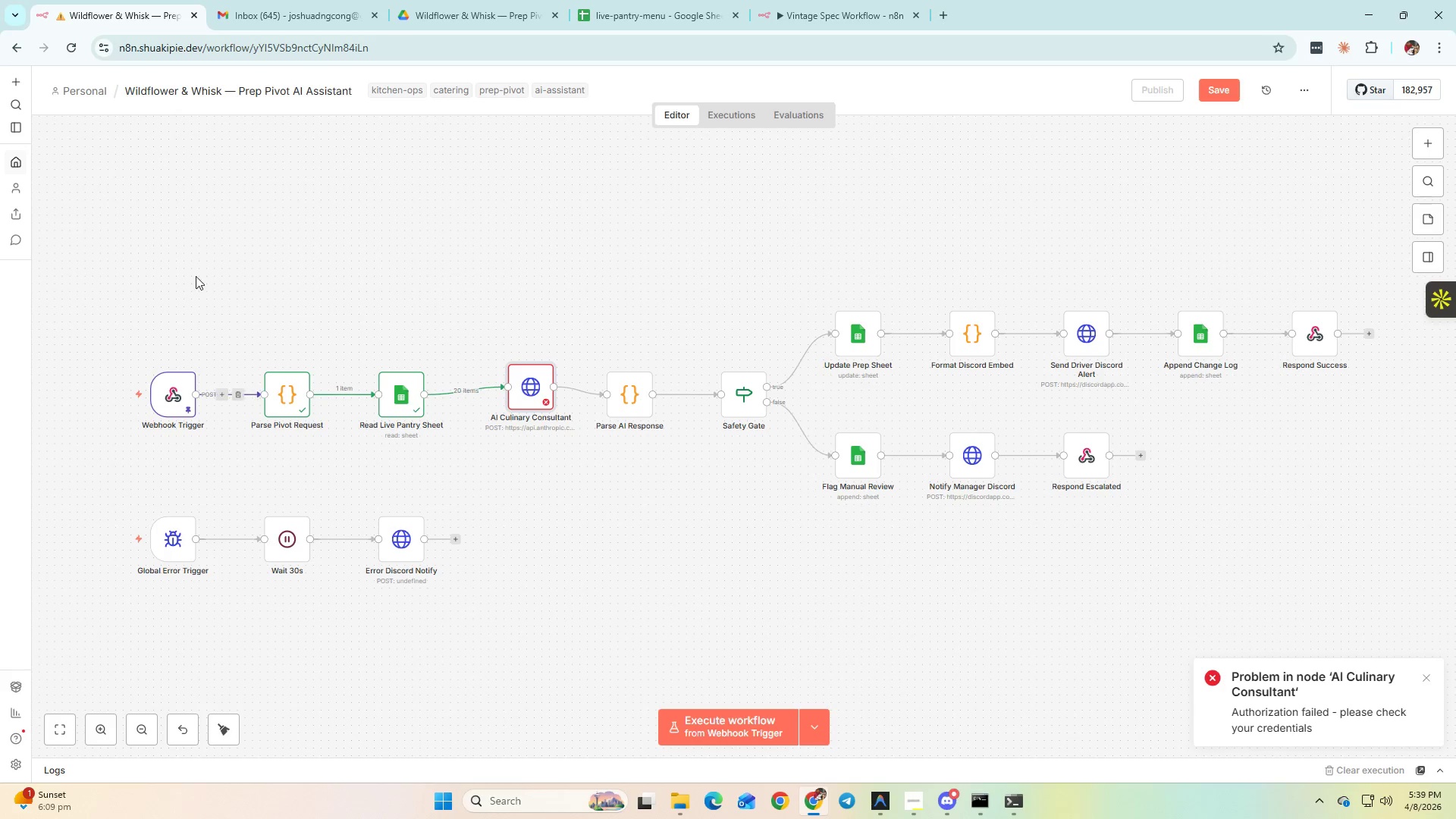 
left_click_drag(start_coordinate=[119, 181], to_coordinate=[1381, 686])
 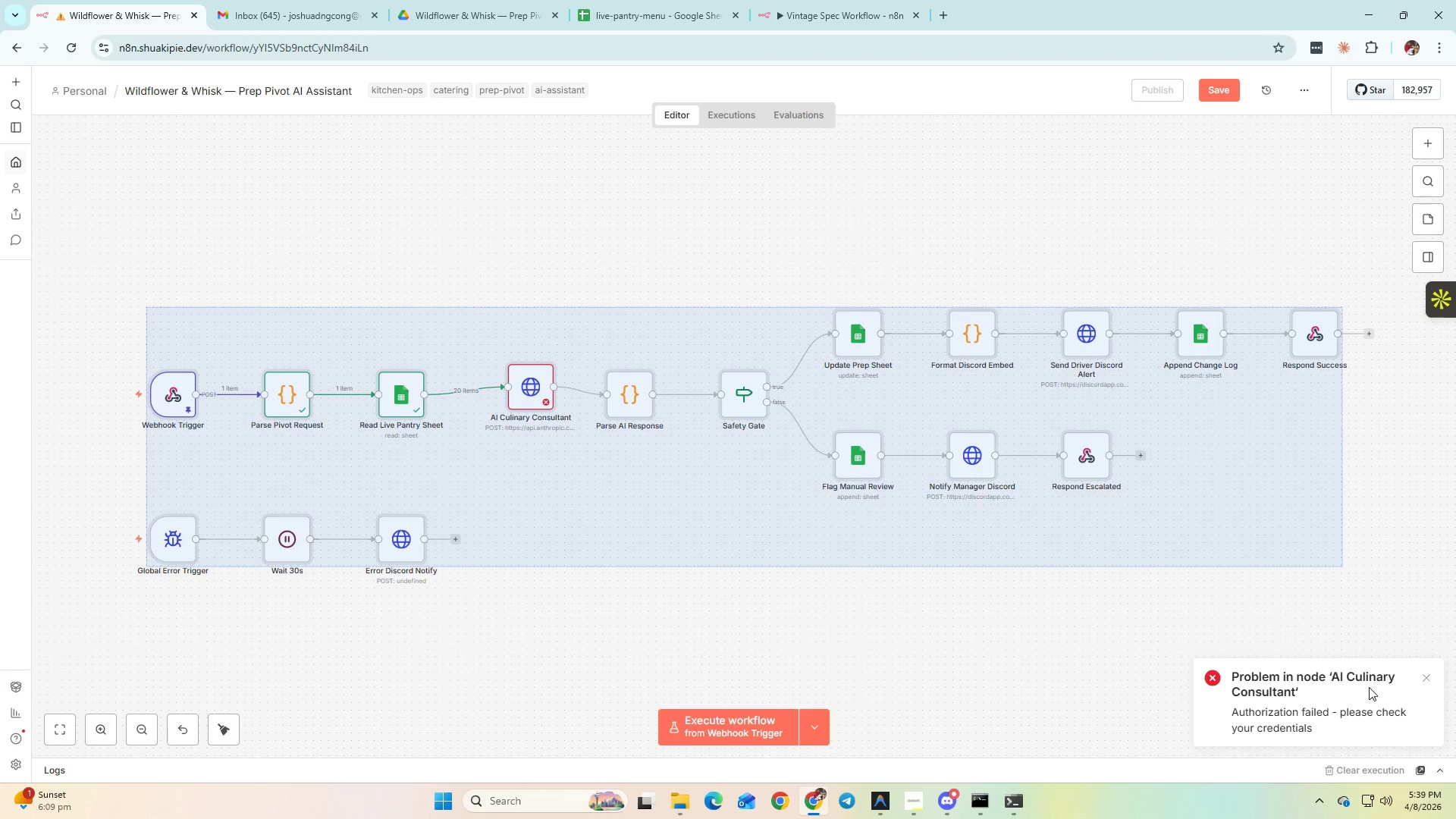 
key(Delete)
 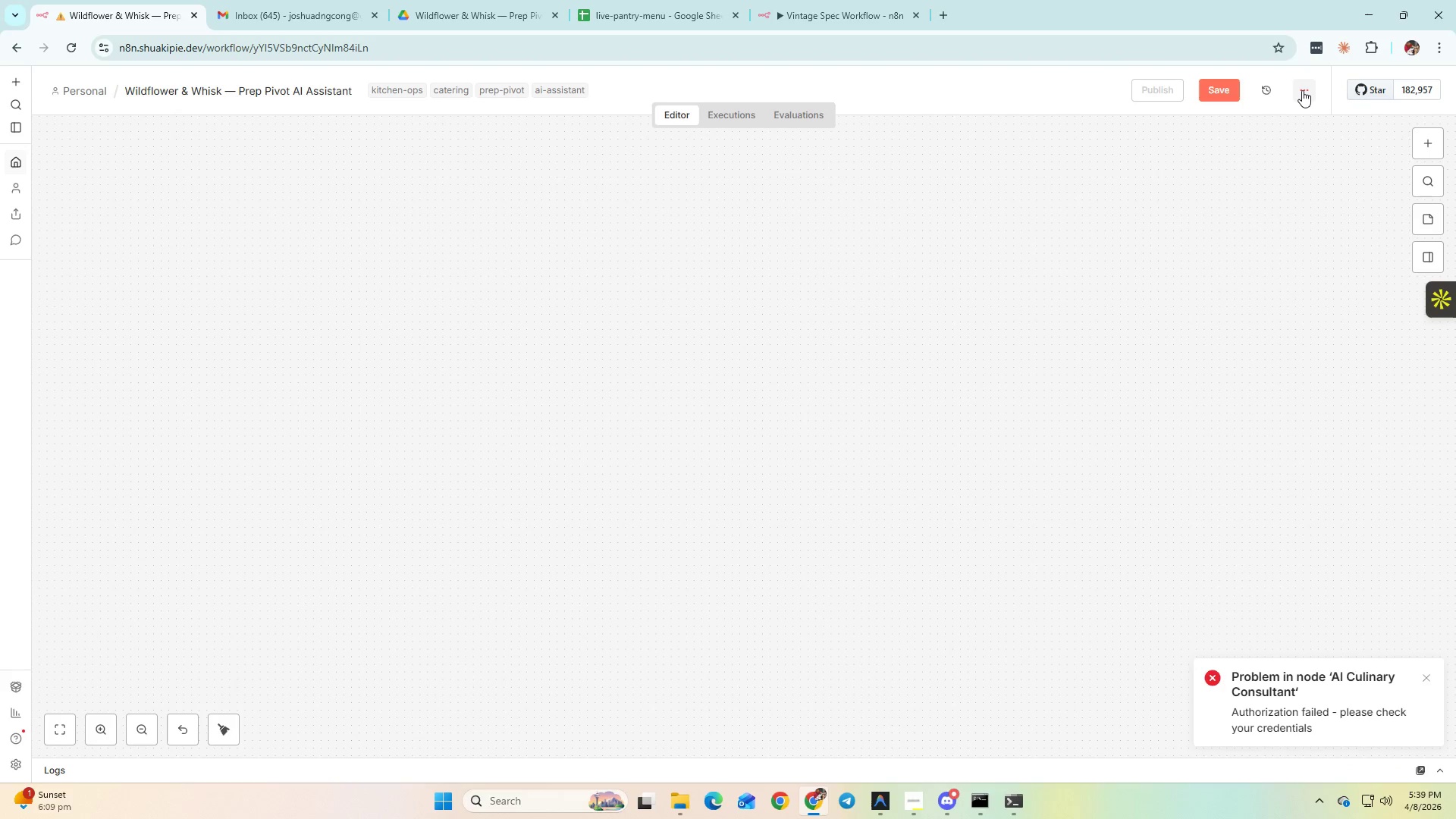 
double_click([1235, 89])
 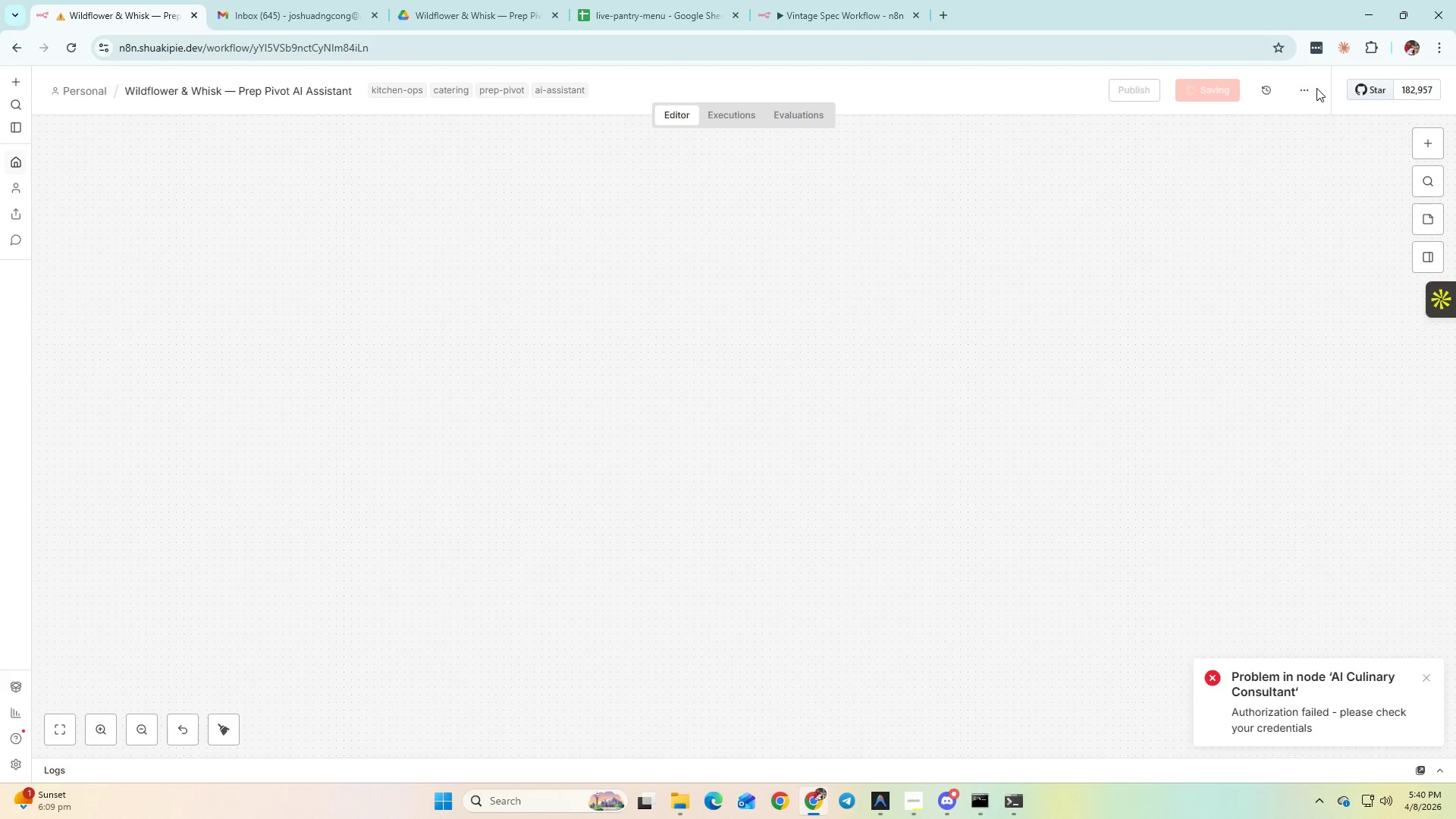 
double_click([1308, 89])
 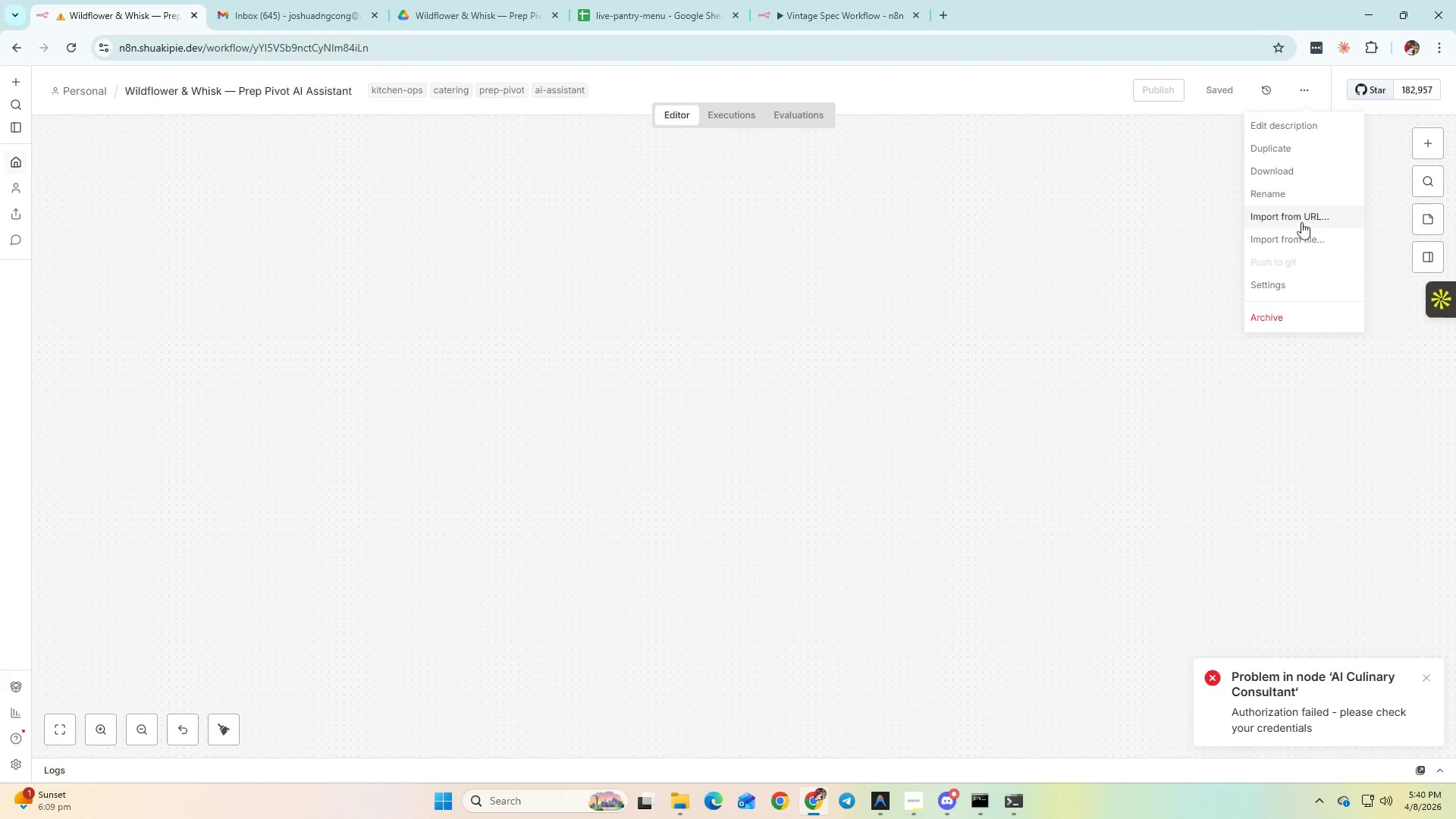 
left_click([1295, 236])
 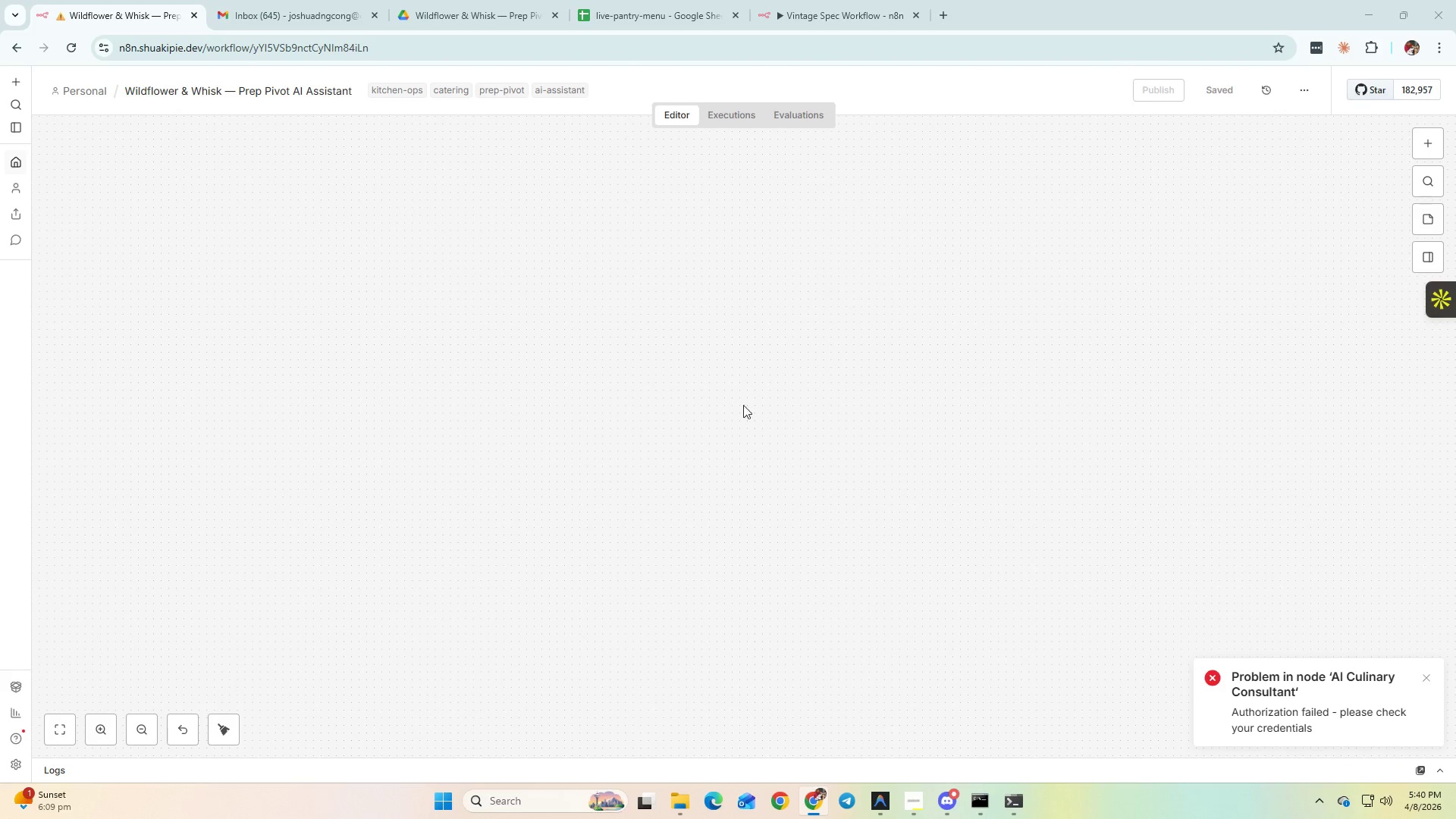 
scroll: coordinate [686, 415], scroll_direction: none, amount: 0.0
 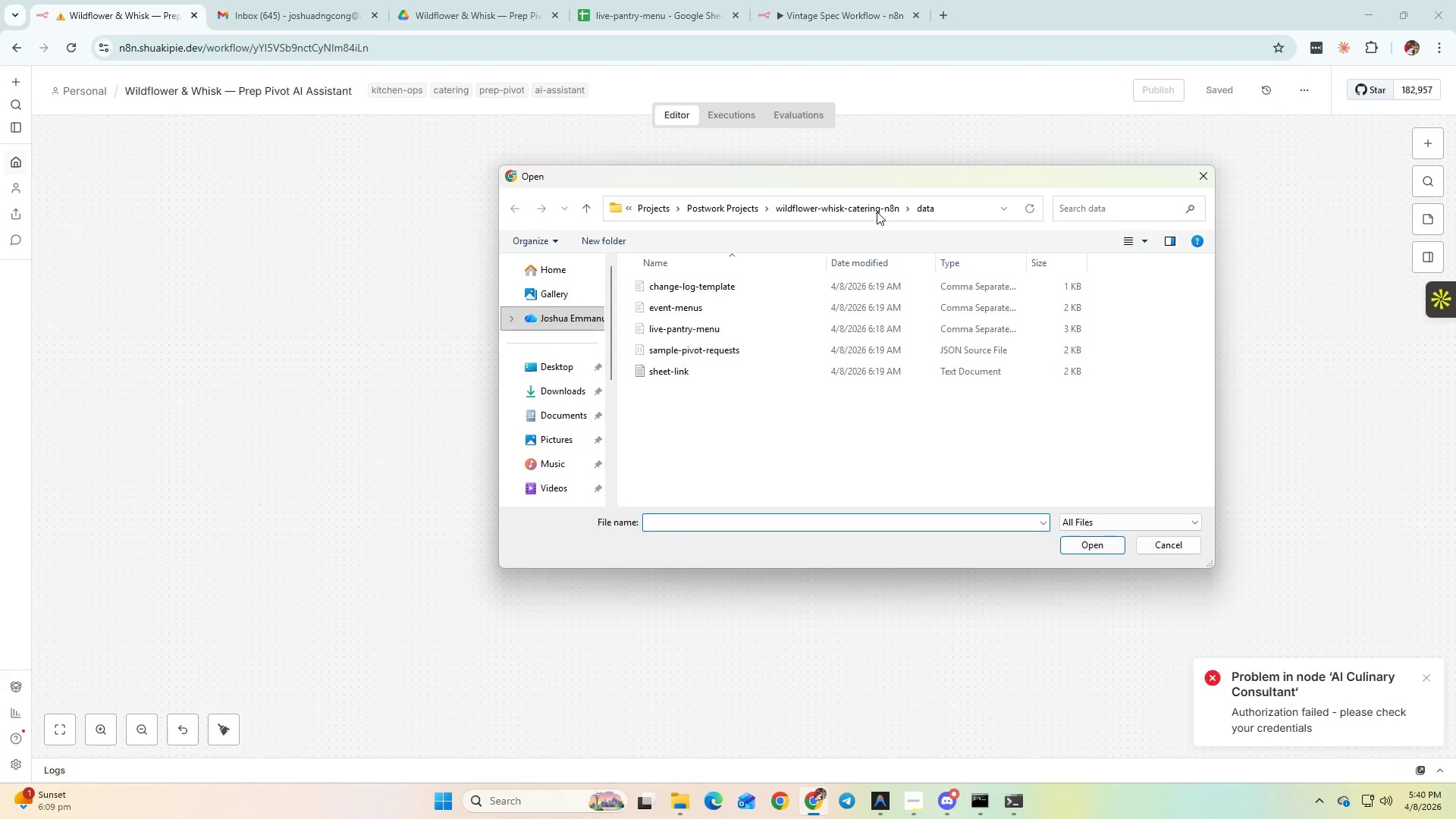 
left_click([878, 212])
 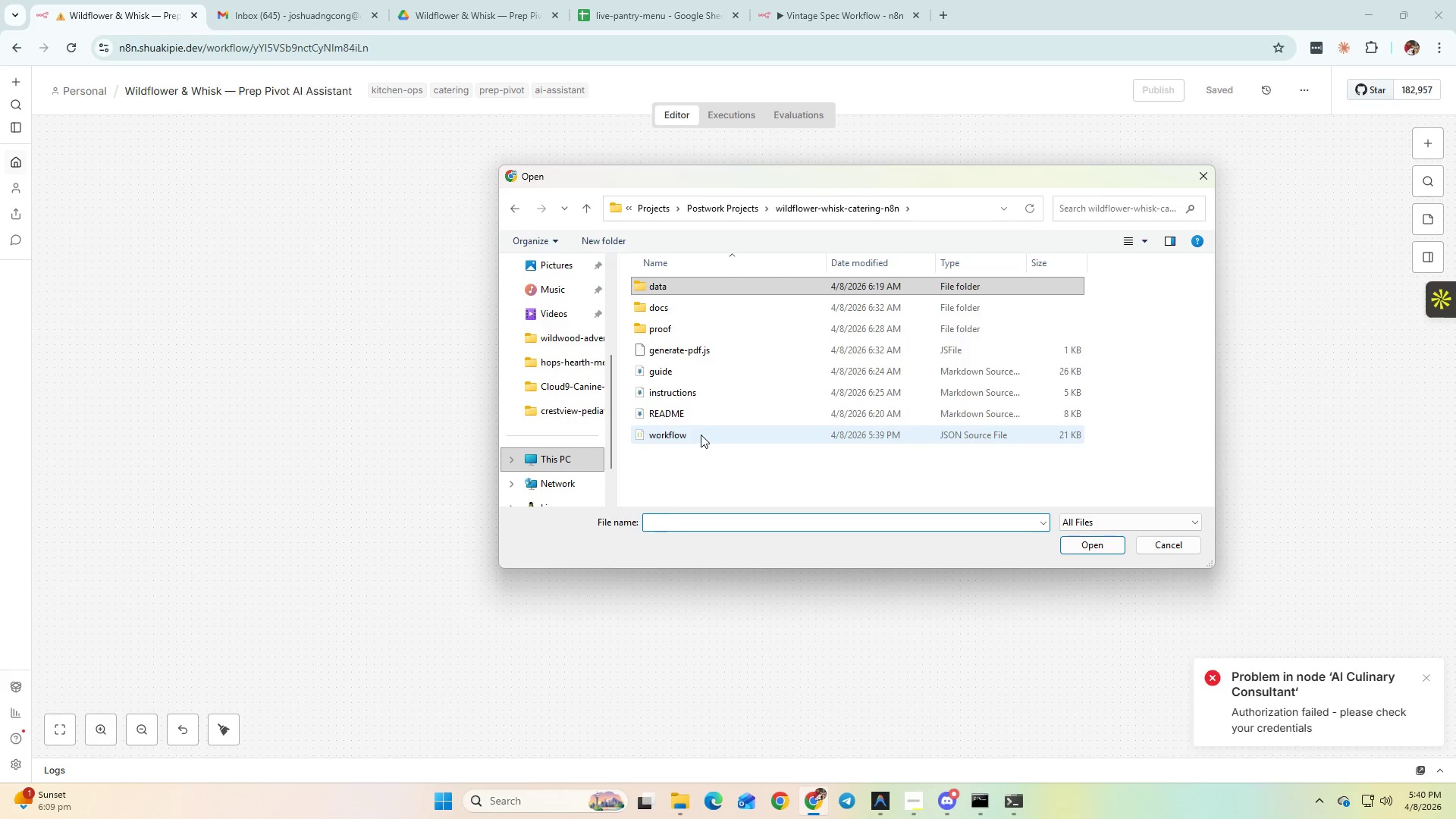 
double_click([701, 435])
 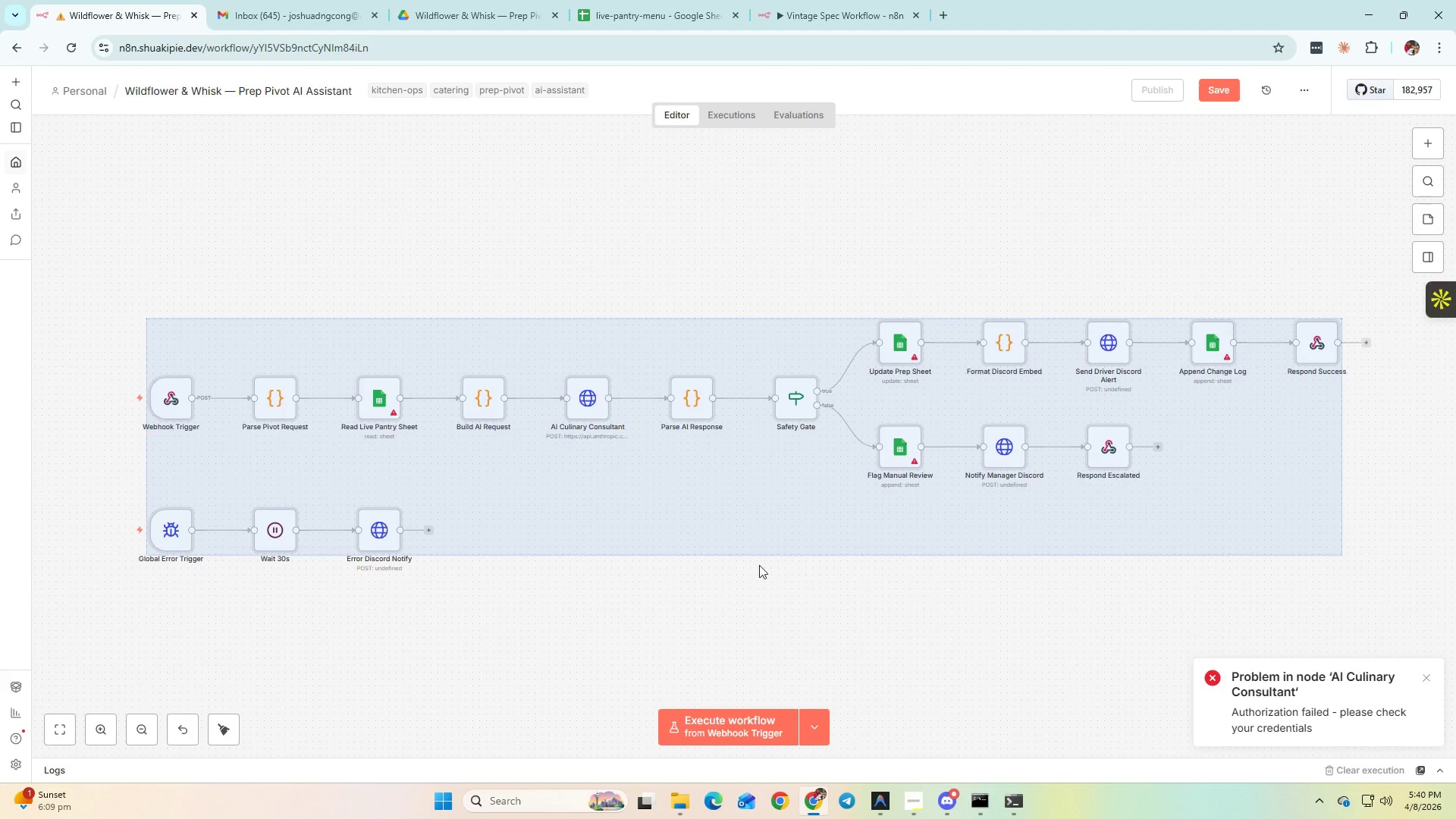 
left_click([601, 635])
 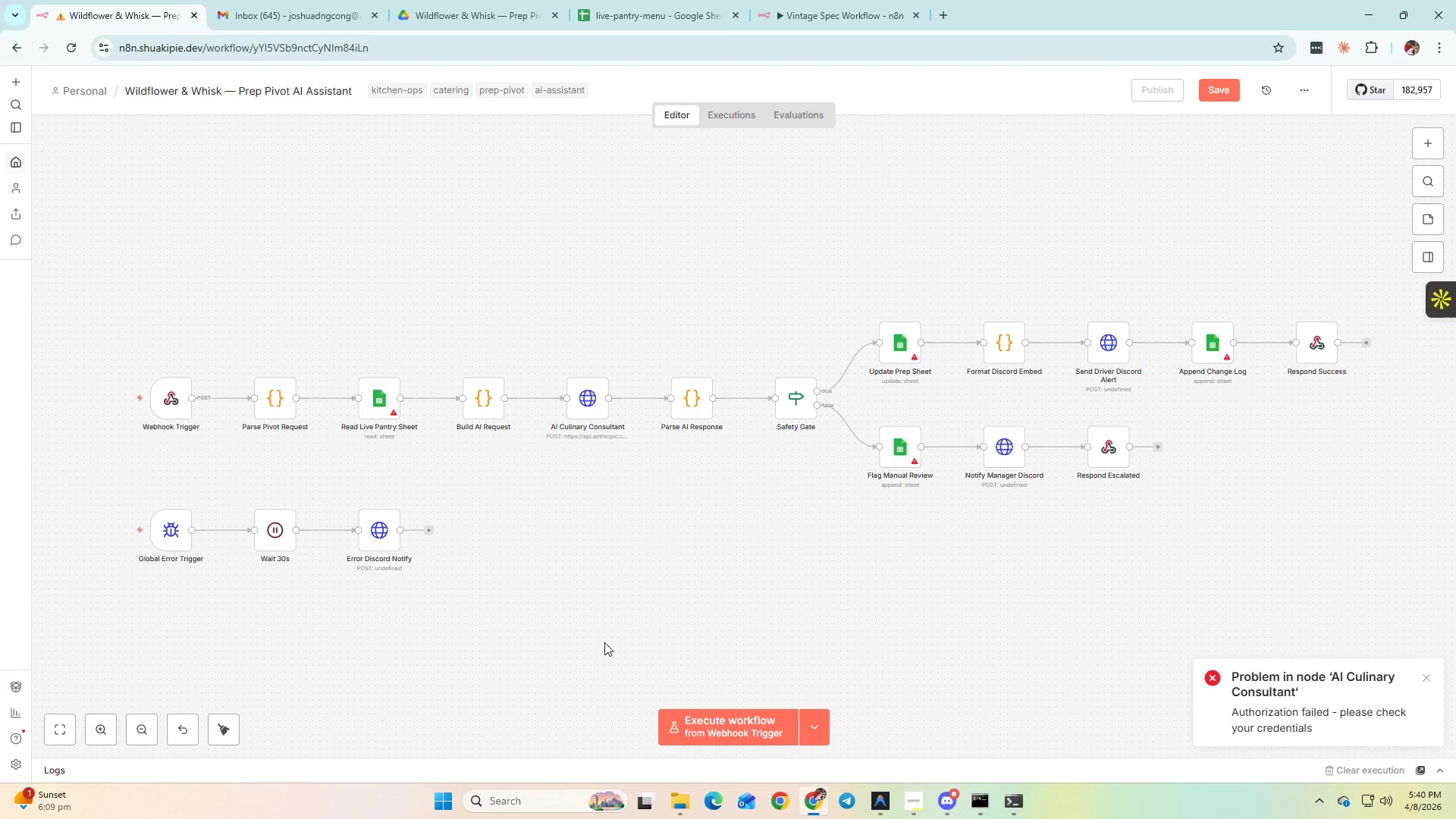 
wait(5.52)
 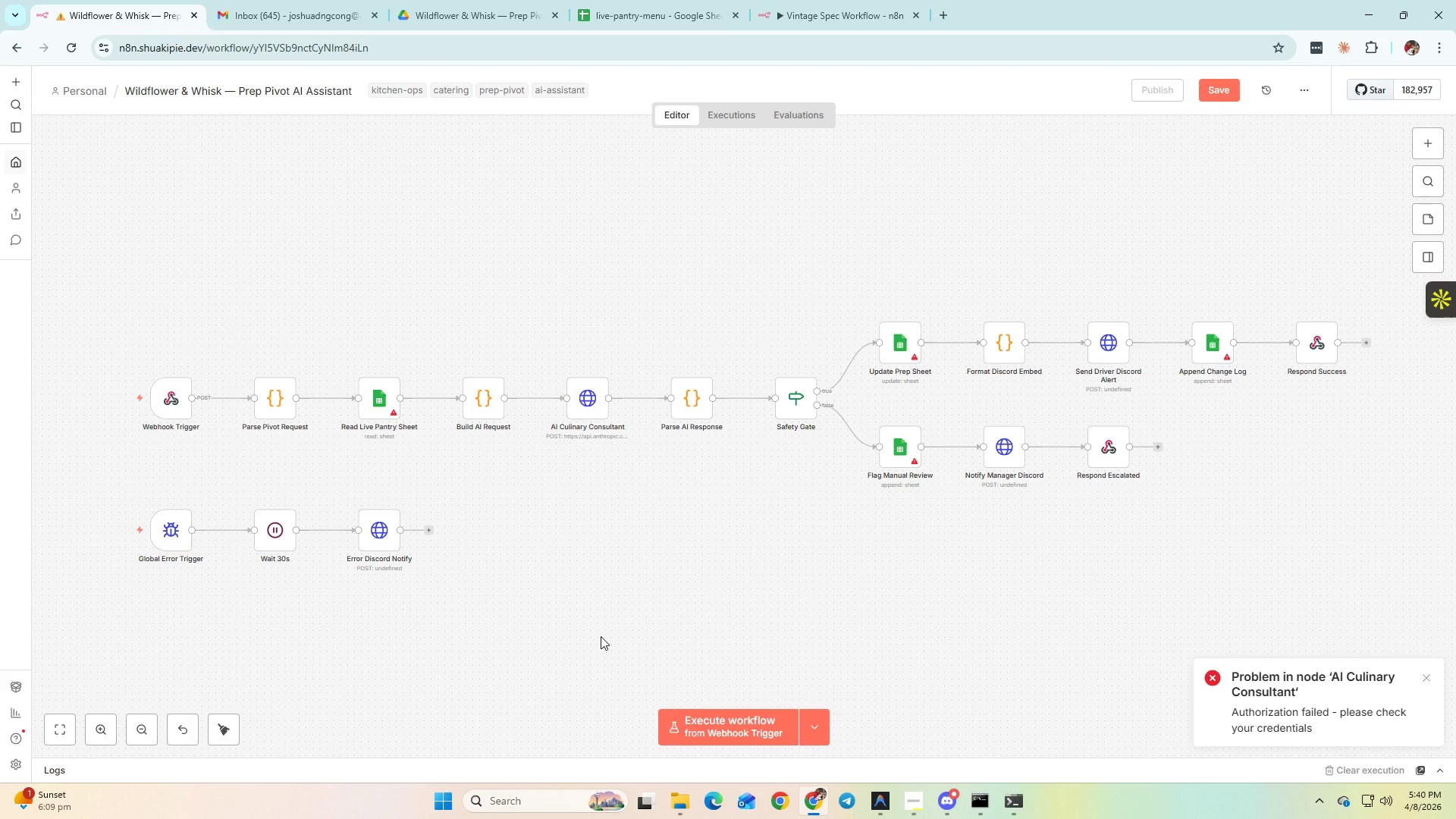 
left_click([601, 643])
 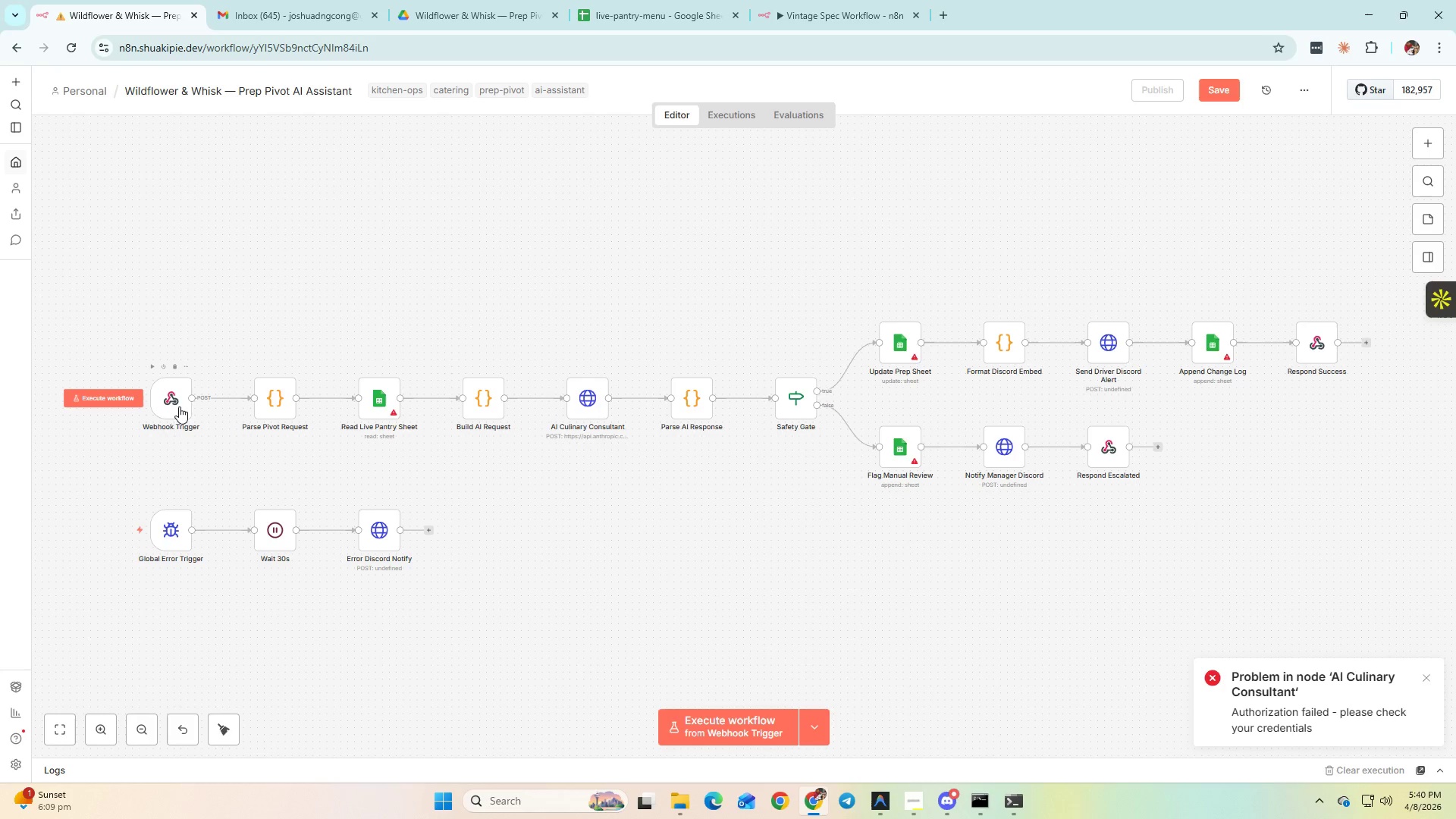 
wait(6.28)
 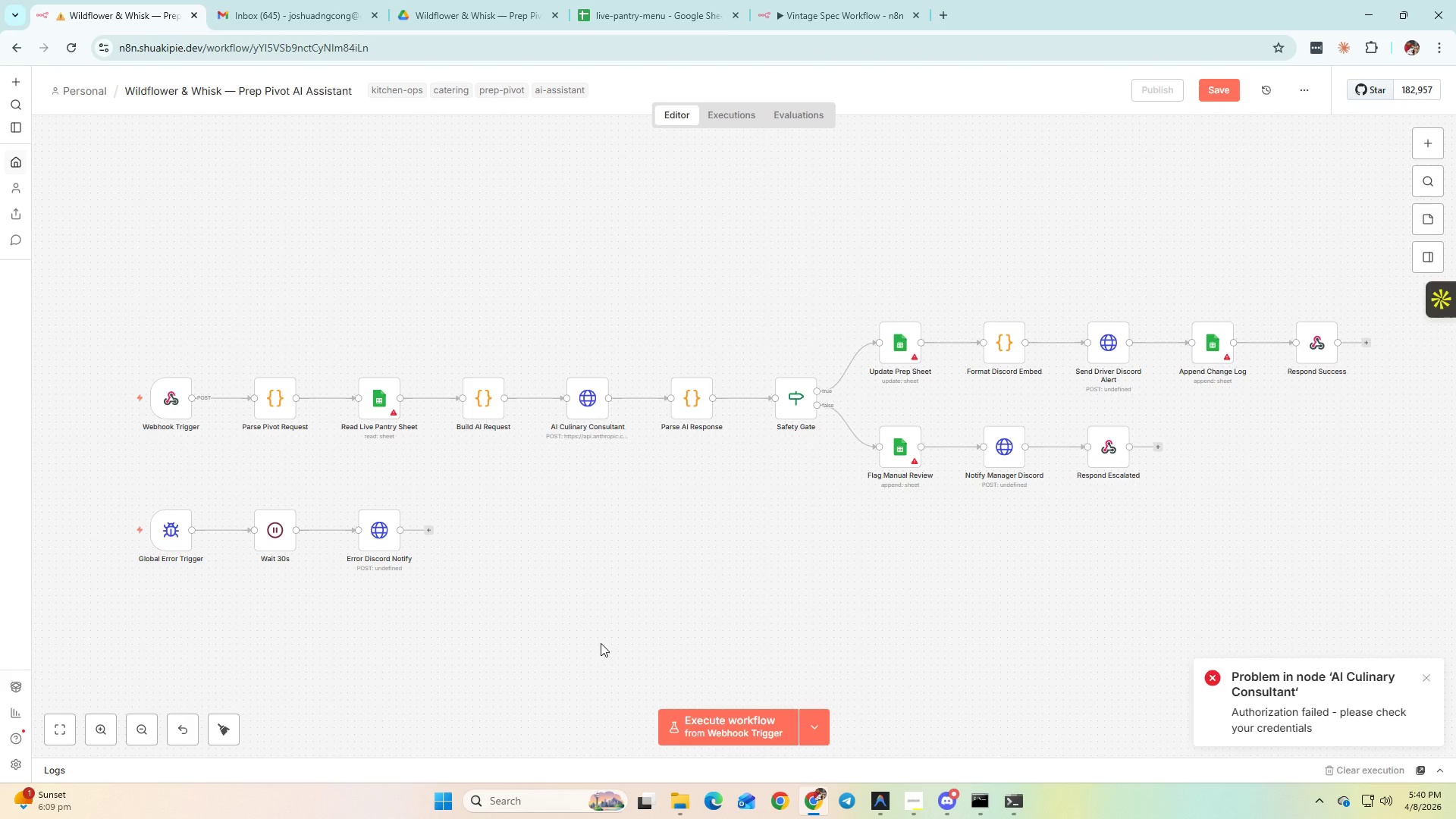 
left_click([1025, 818])
 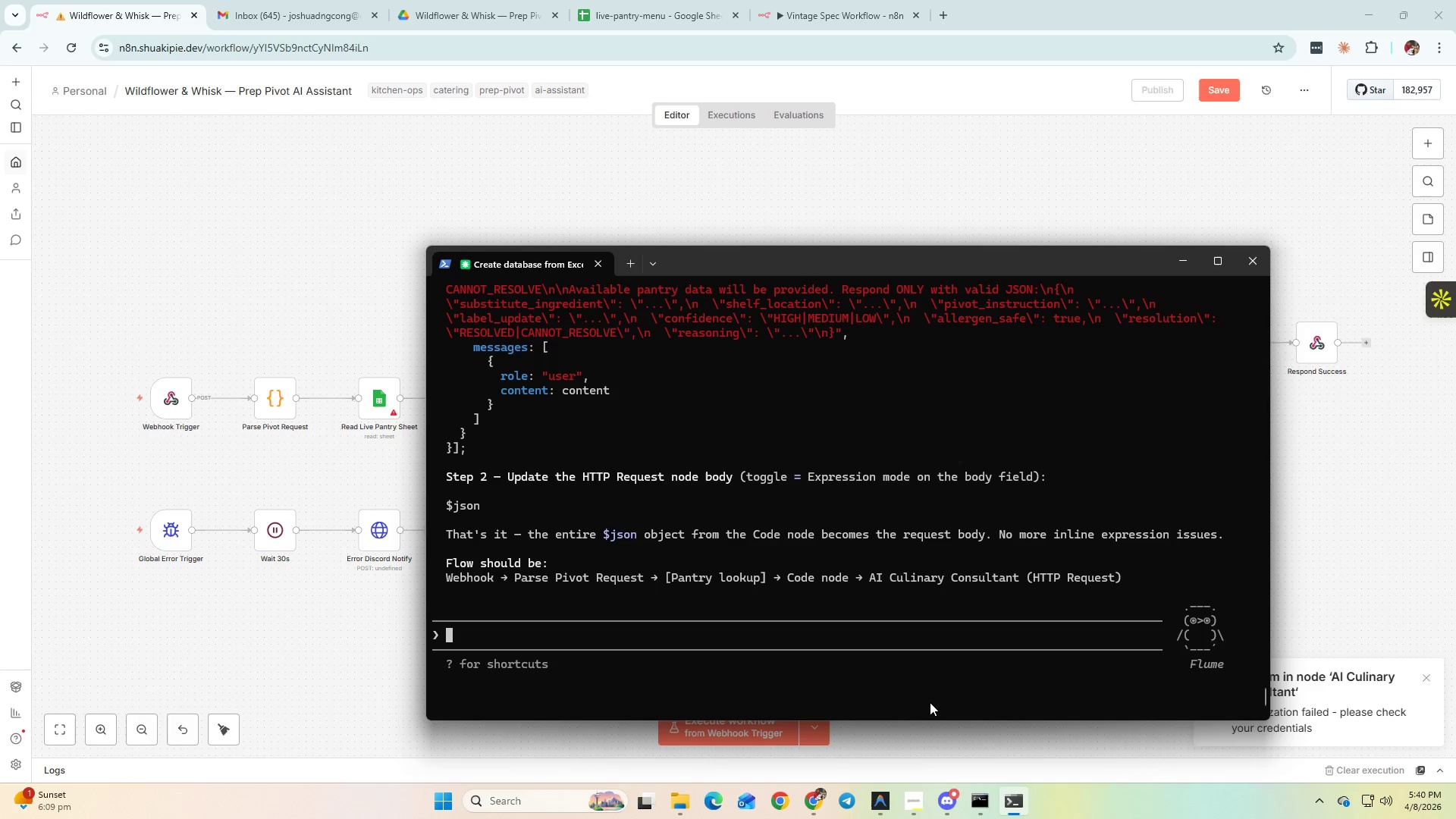 
key(ArrowUp)
 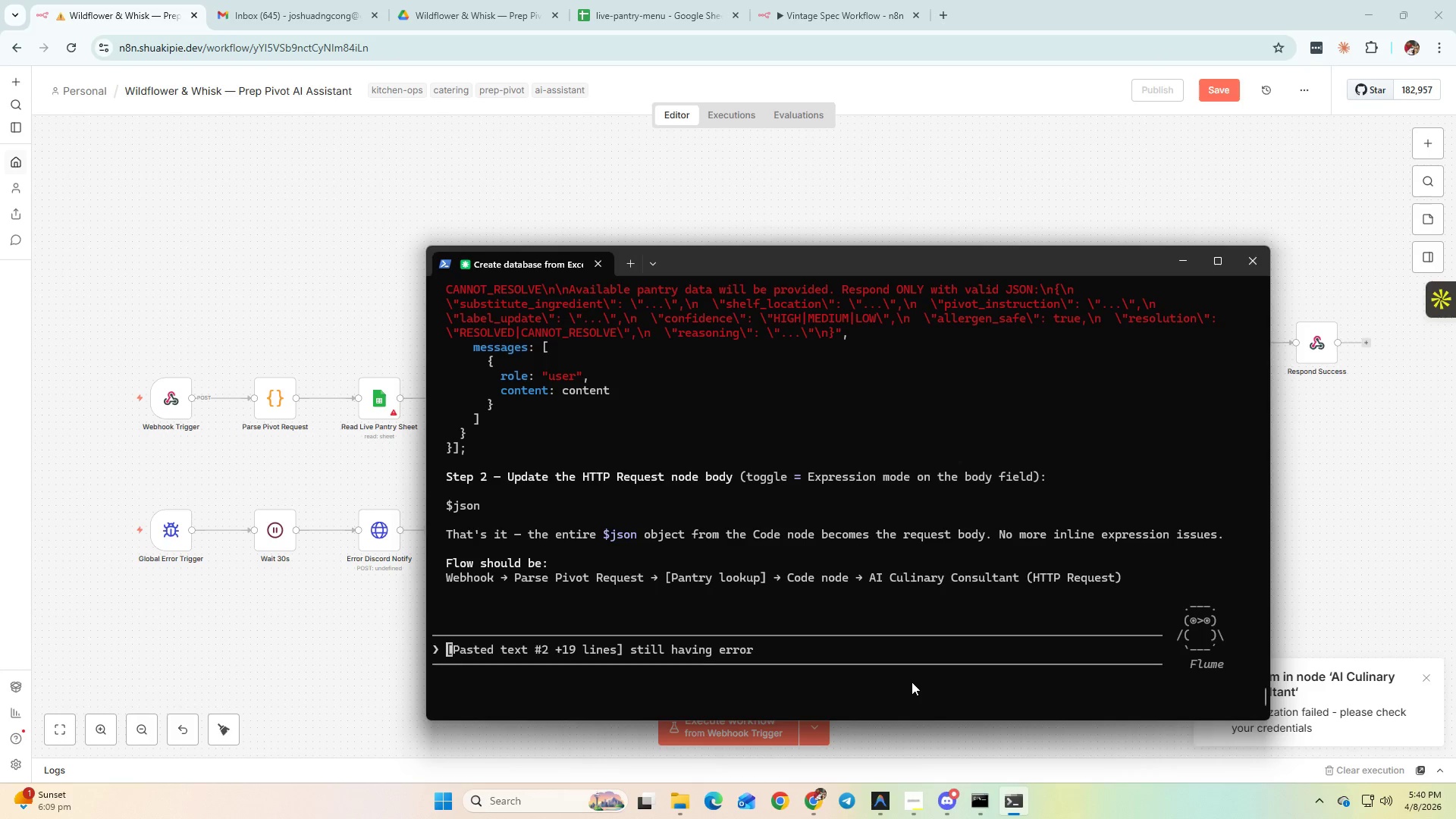 
key(ArrowUp)
 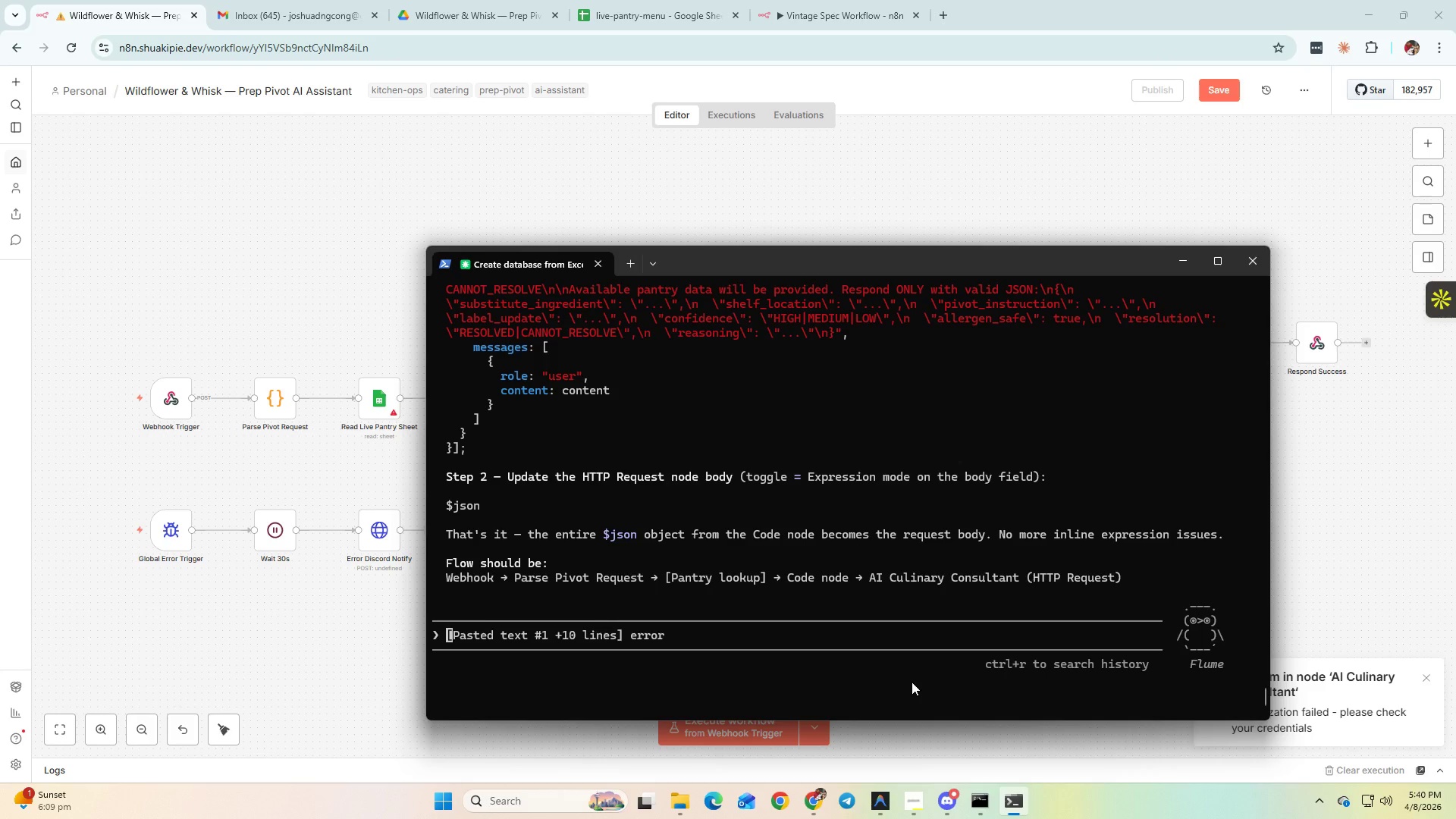 
key(ArrowUp)
 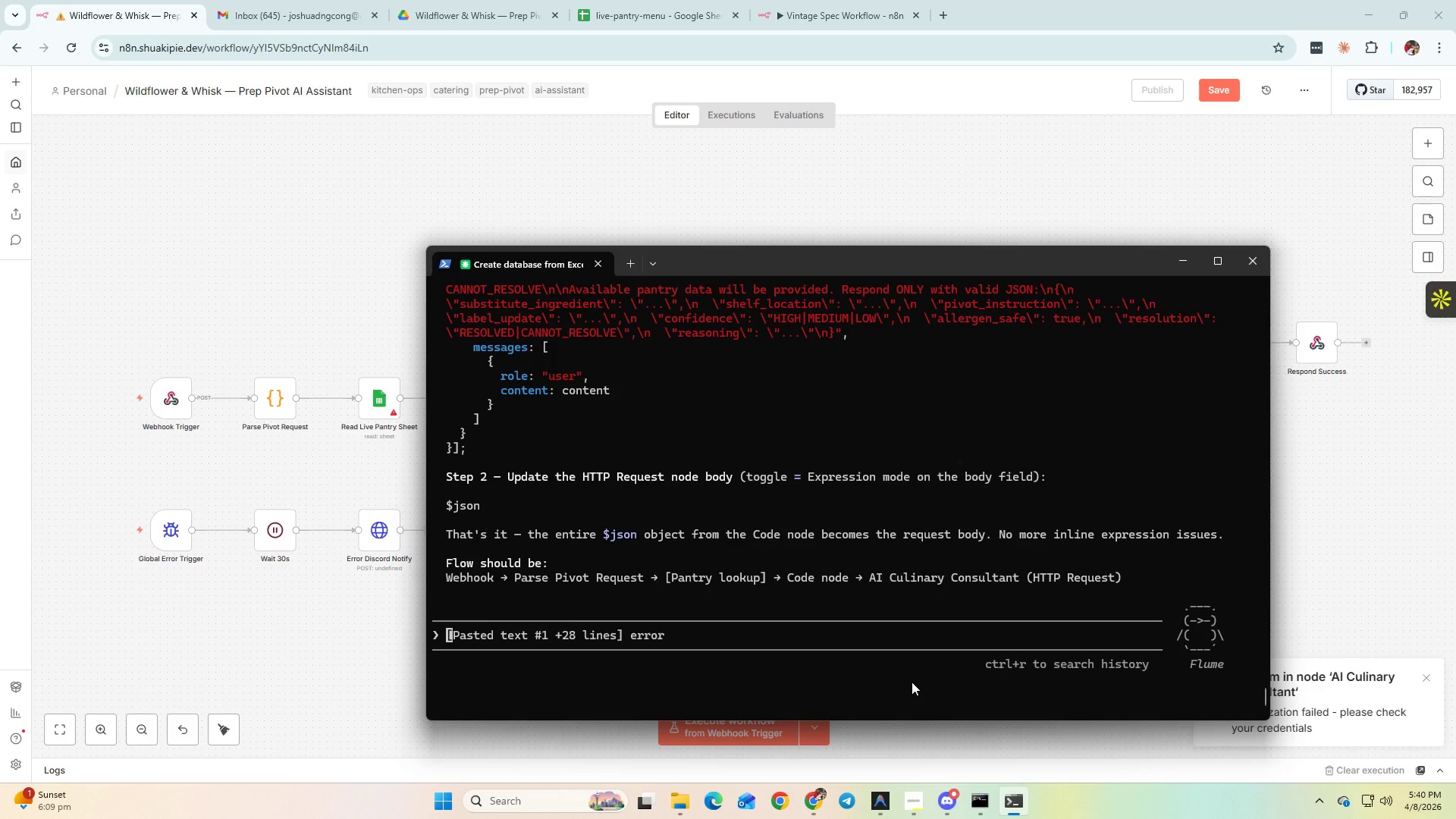 
key(ArrowUp)
 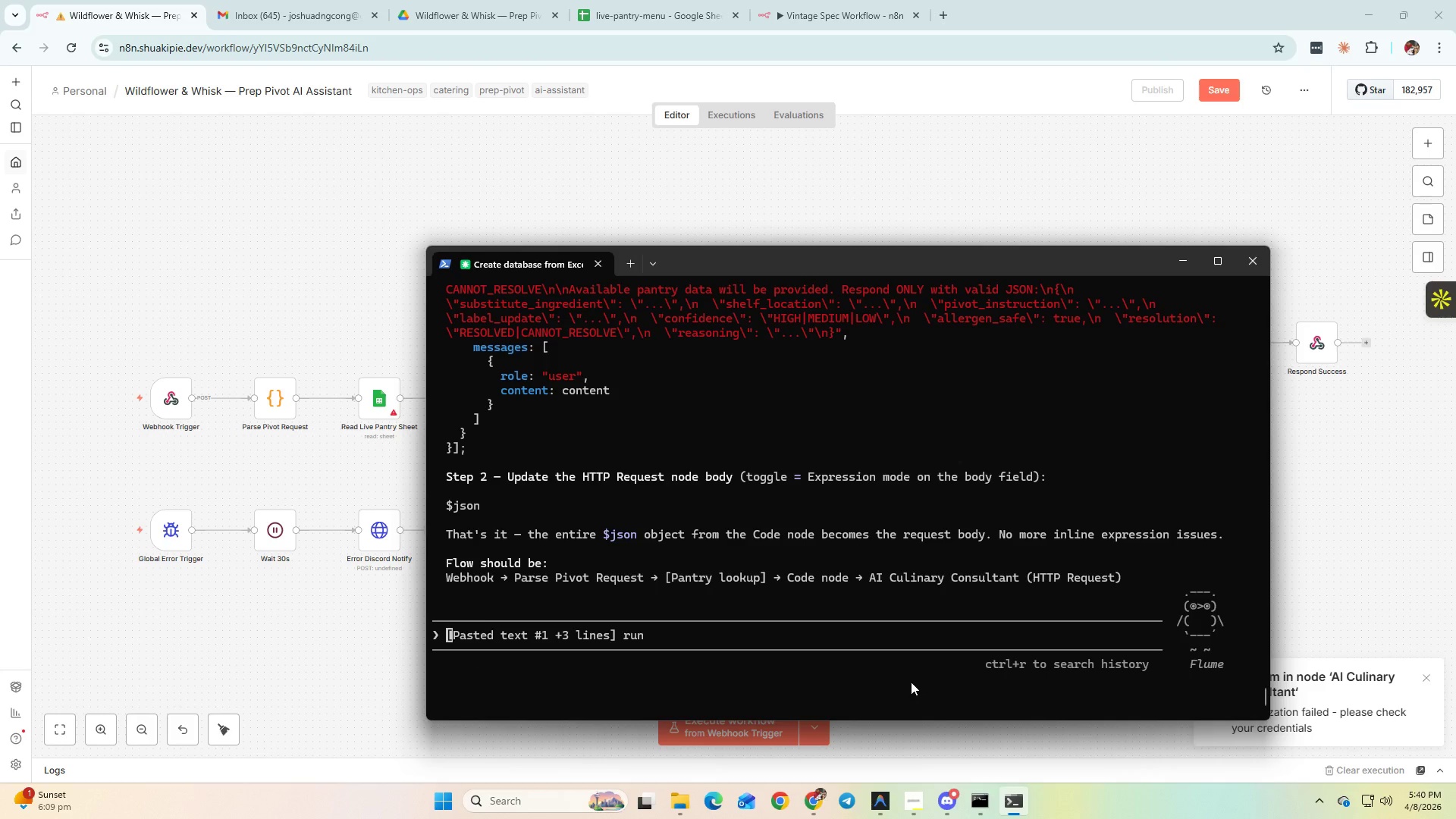 
key(Enter)
 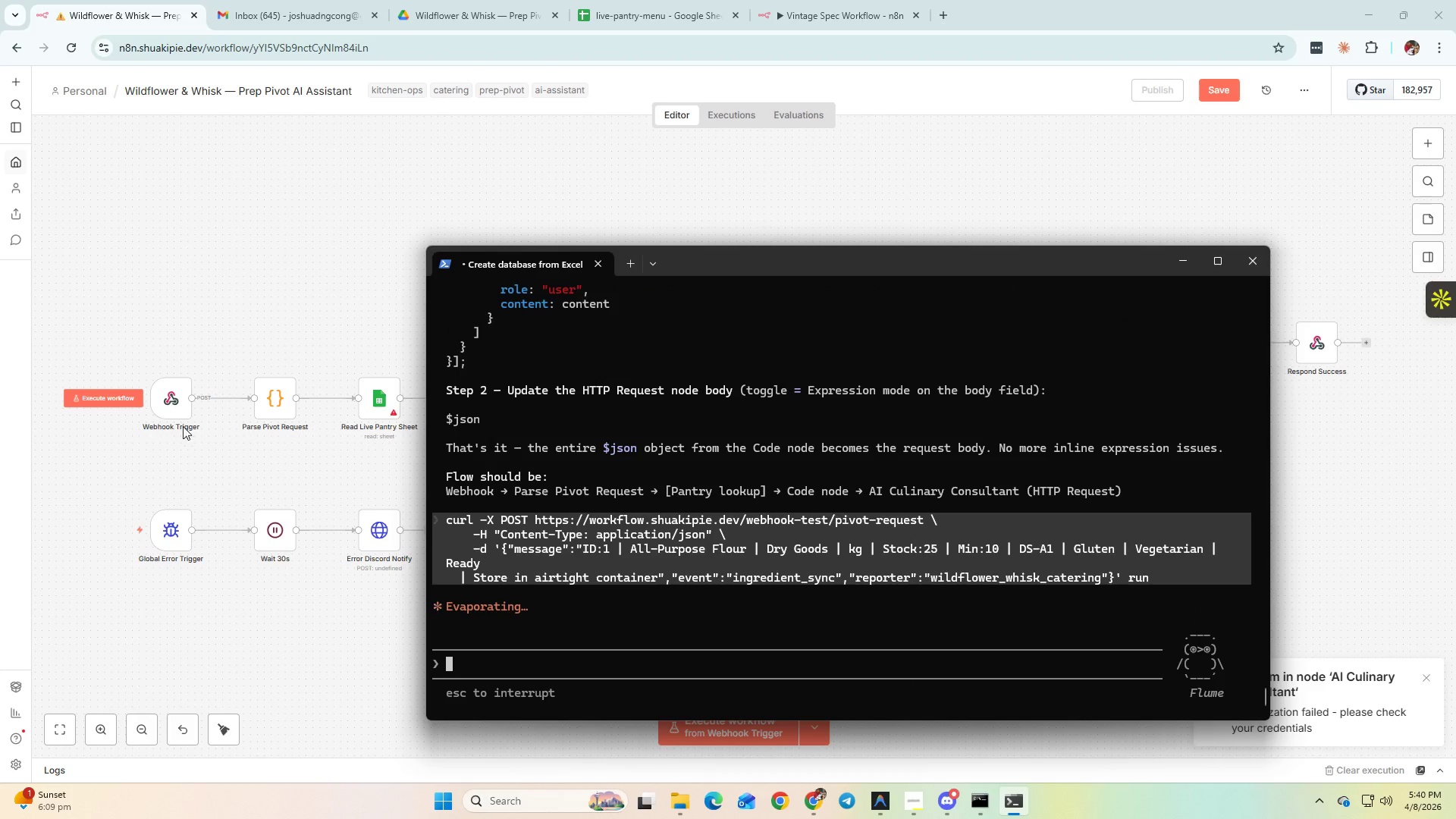 
double_click([179, 419])
 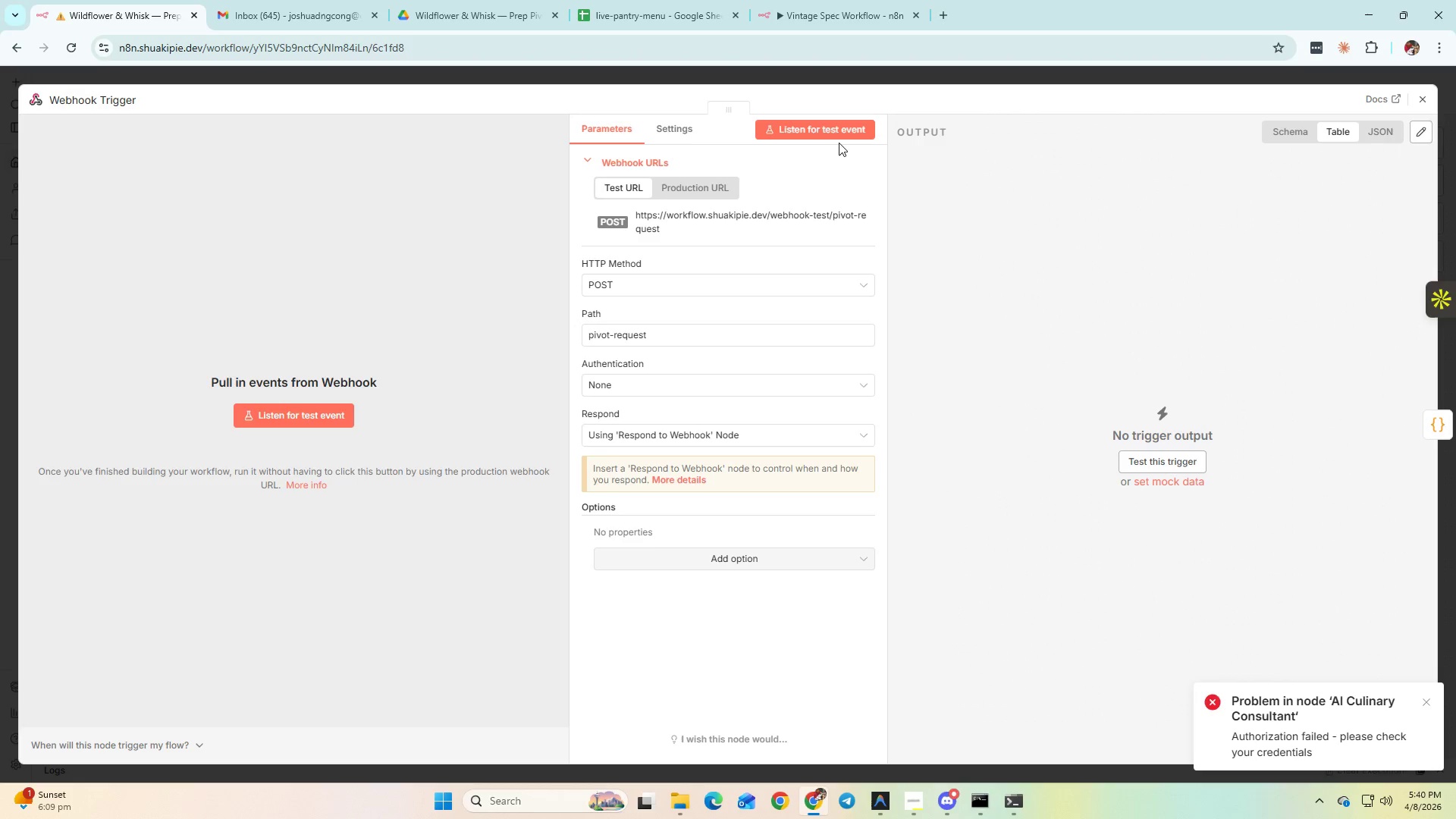 
double_click([839, 139])
 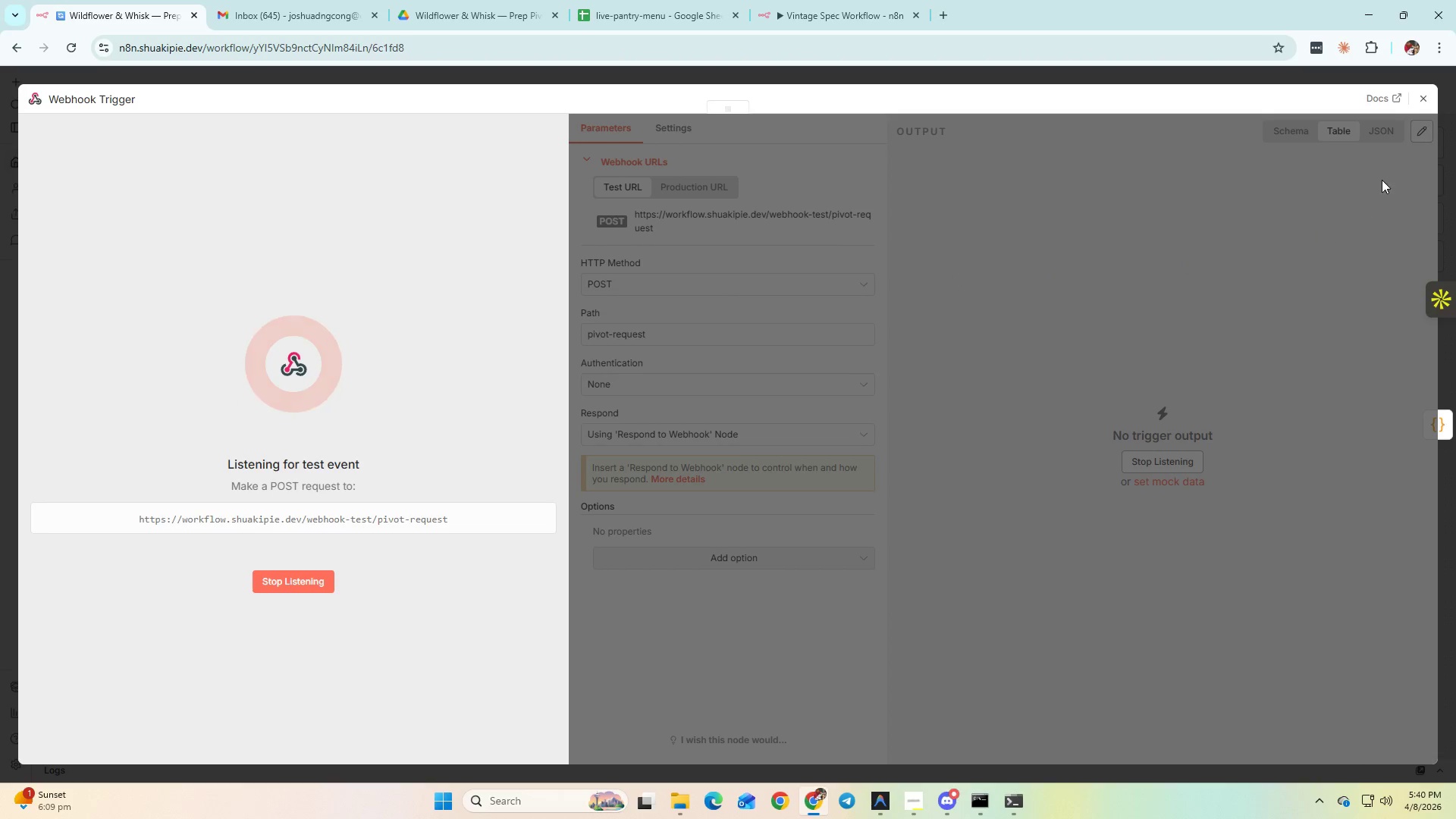 
key(Alt+AltLeft)
 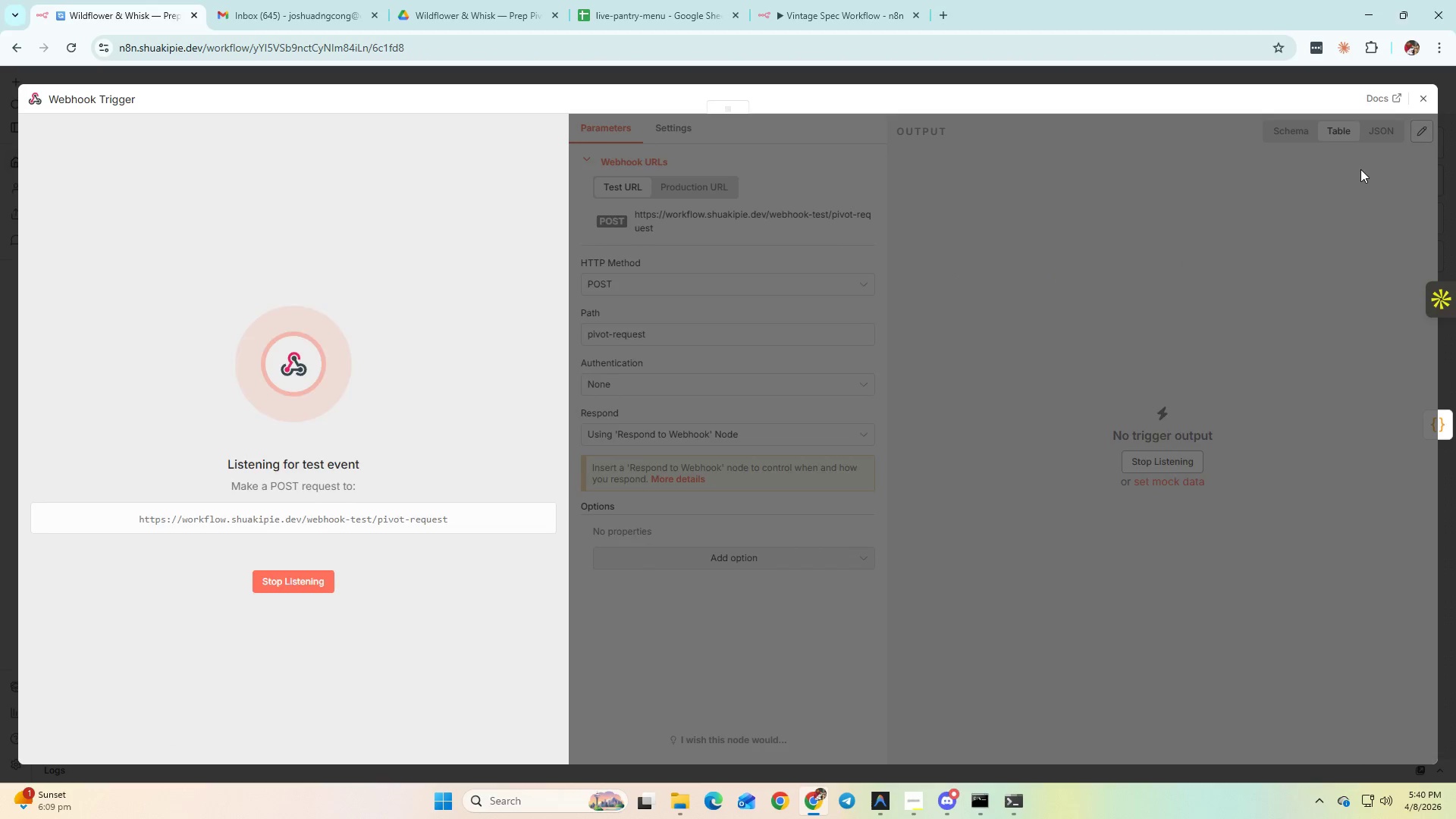 
key(Alt+Tab)
 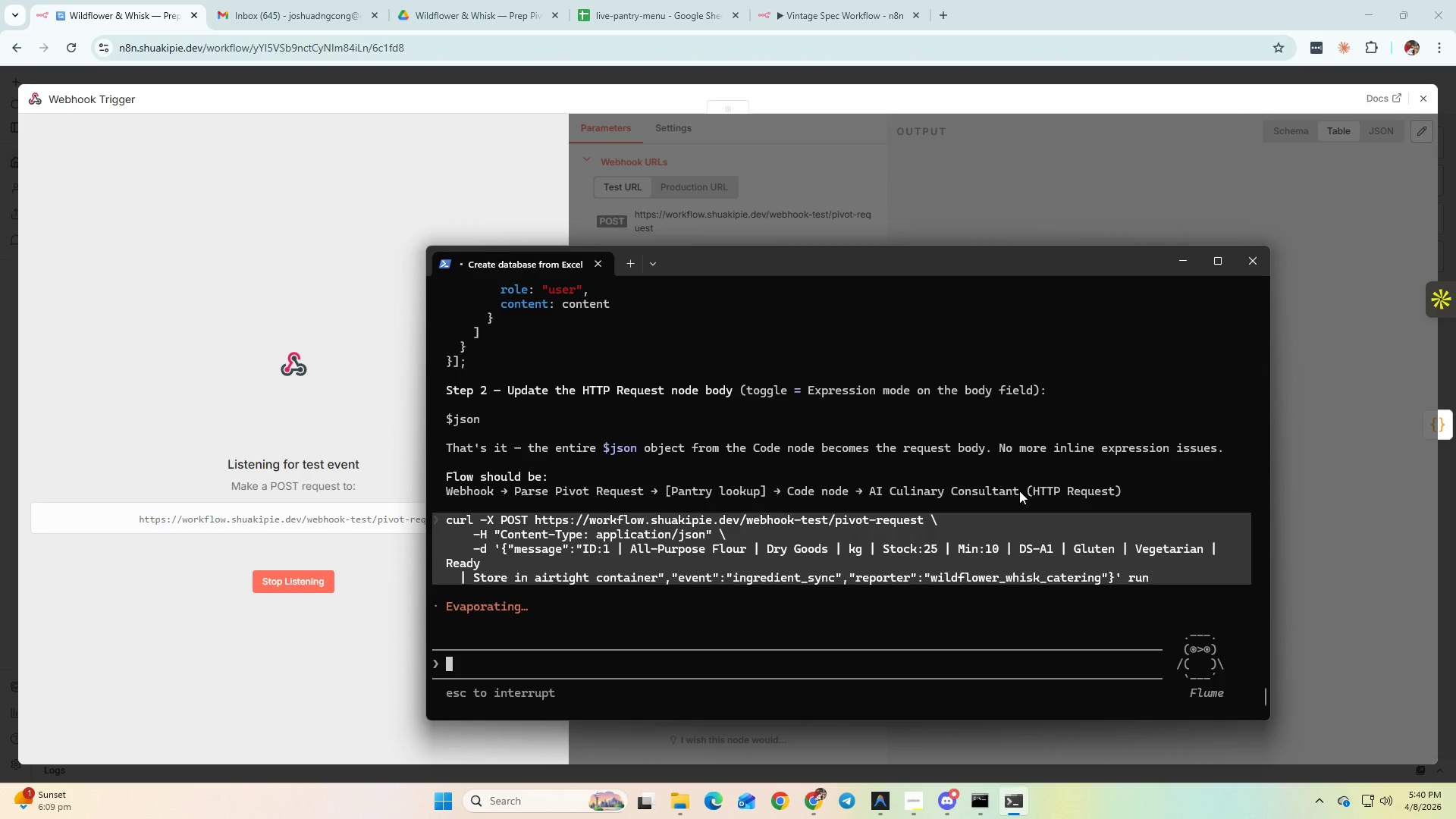 
wait(5.41)
 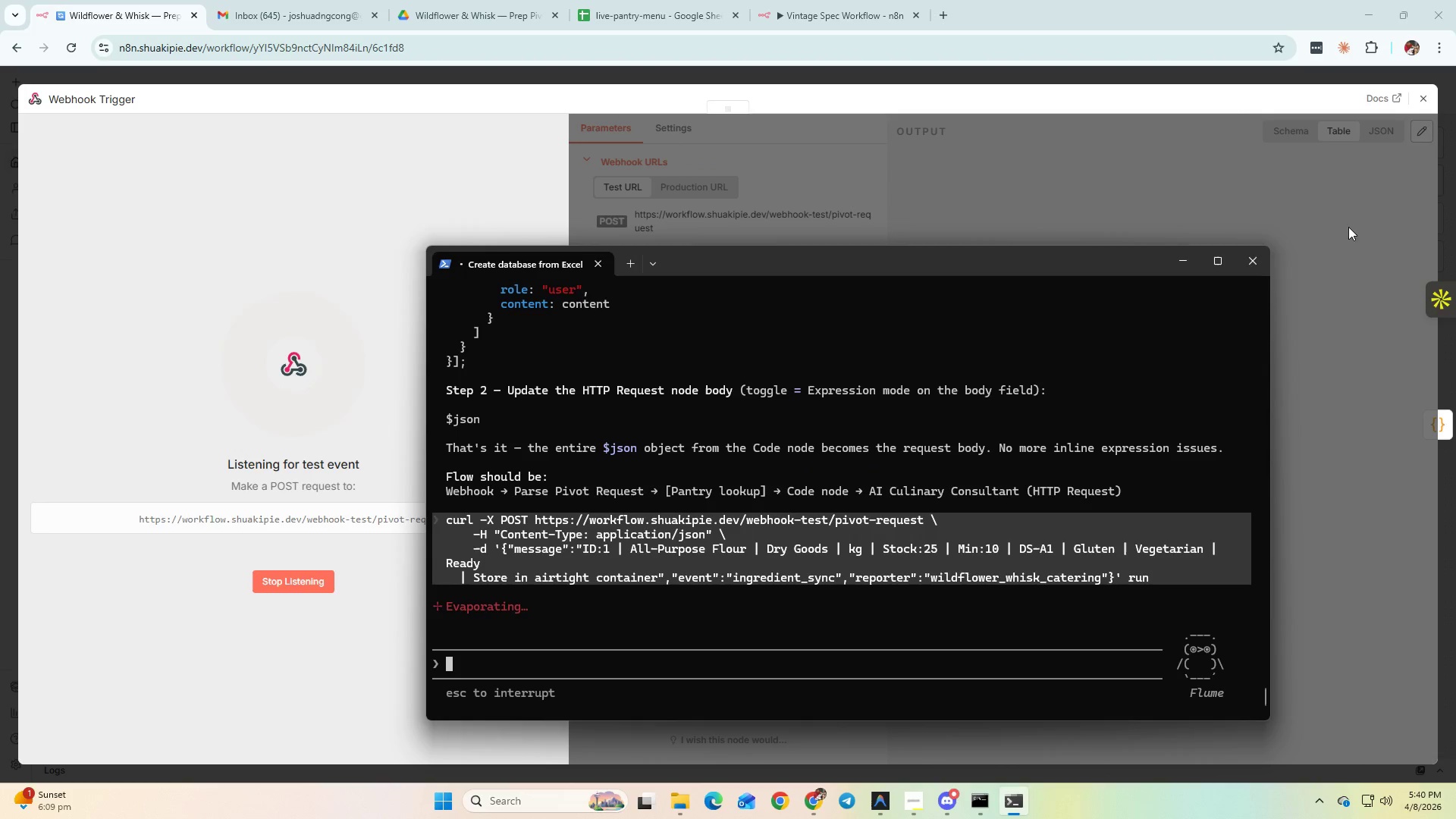 
key(Enter)
 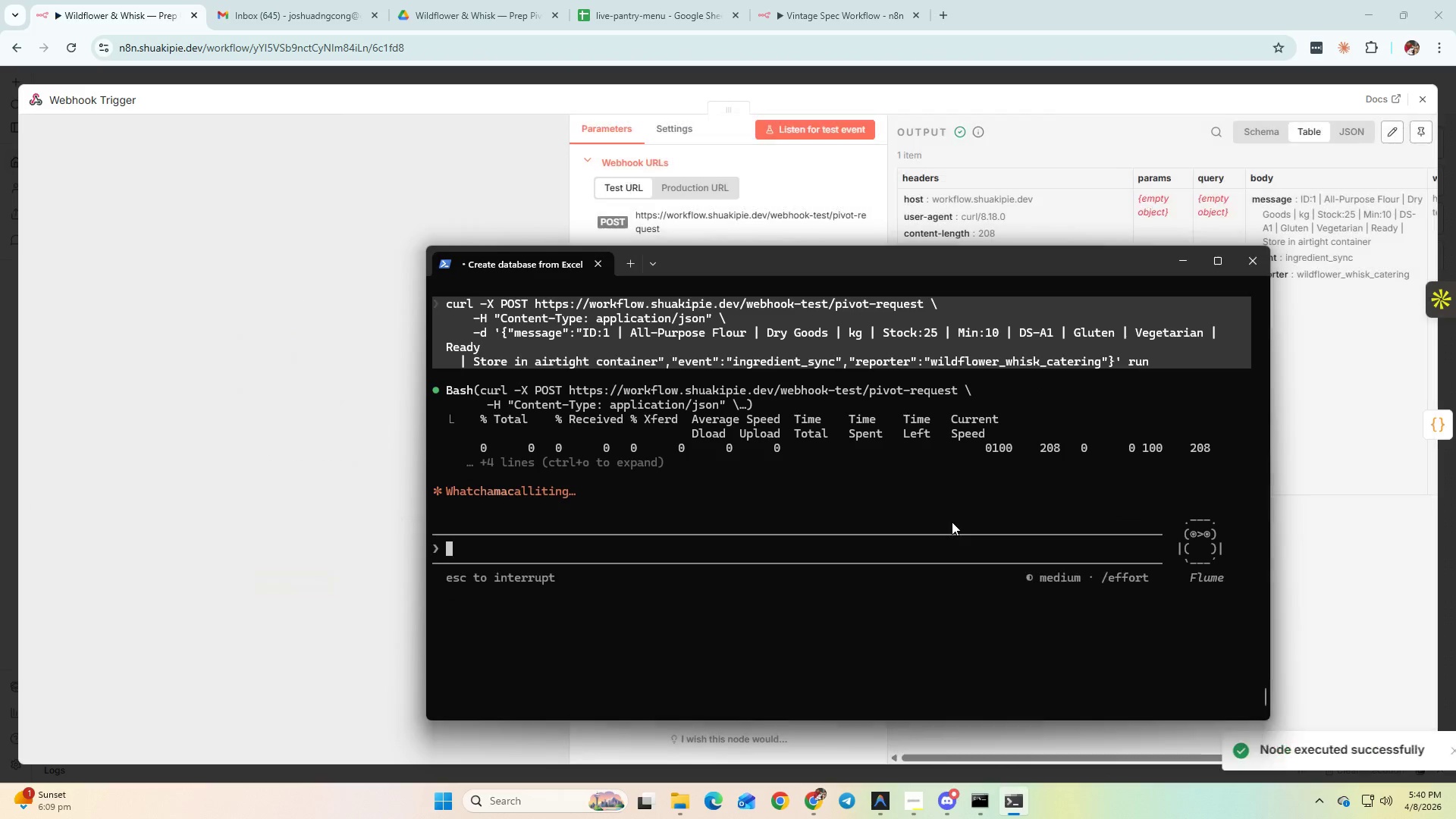 
key(Alt+AltLeft)
 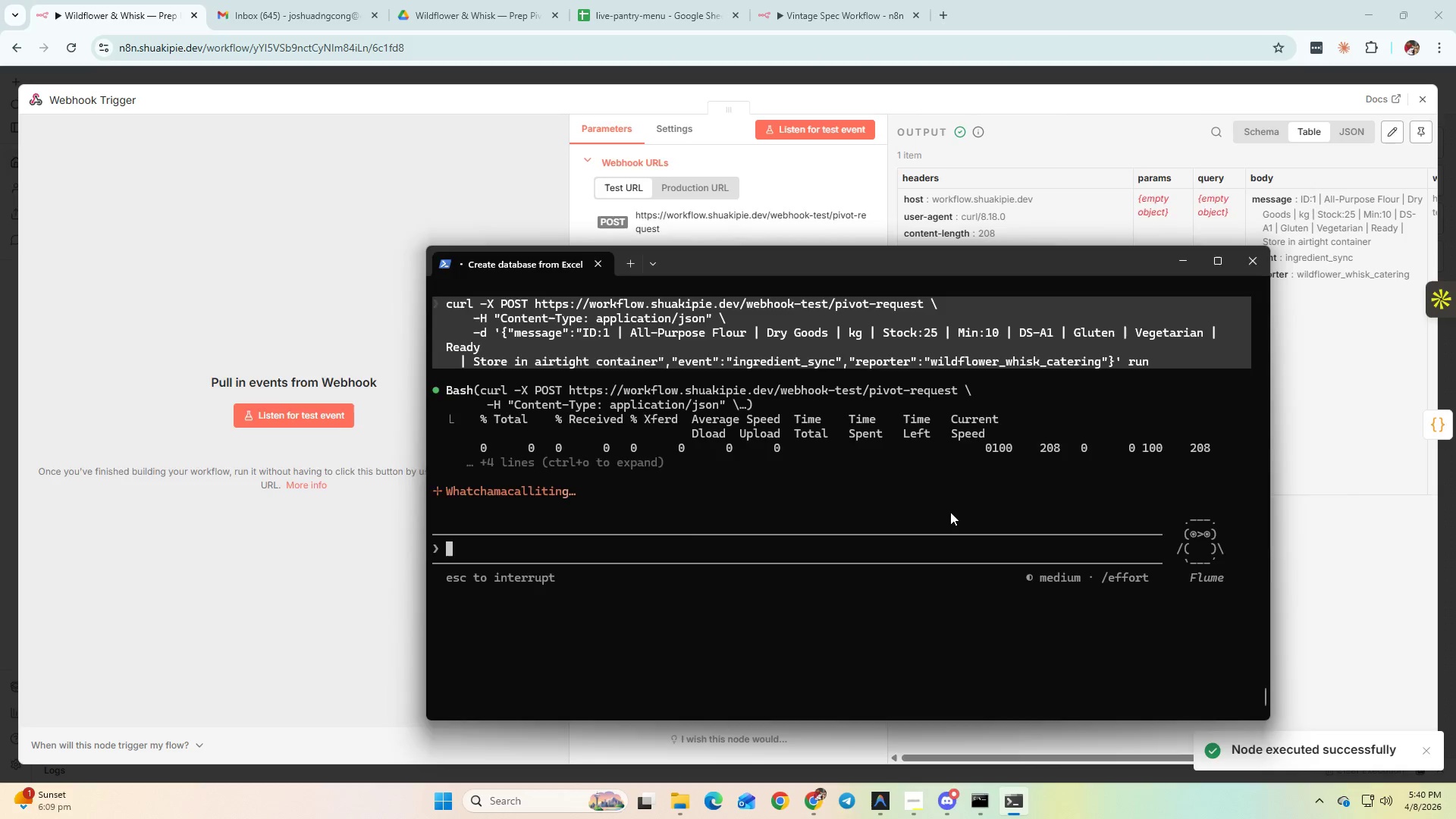 
key(Alt+Tab)
 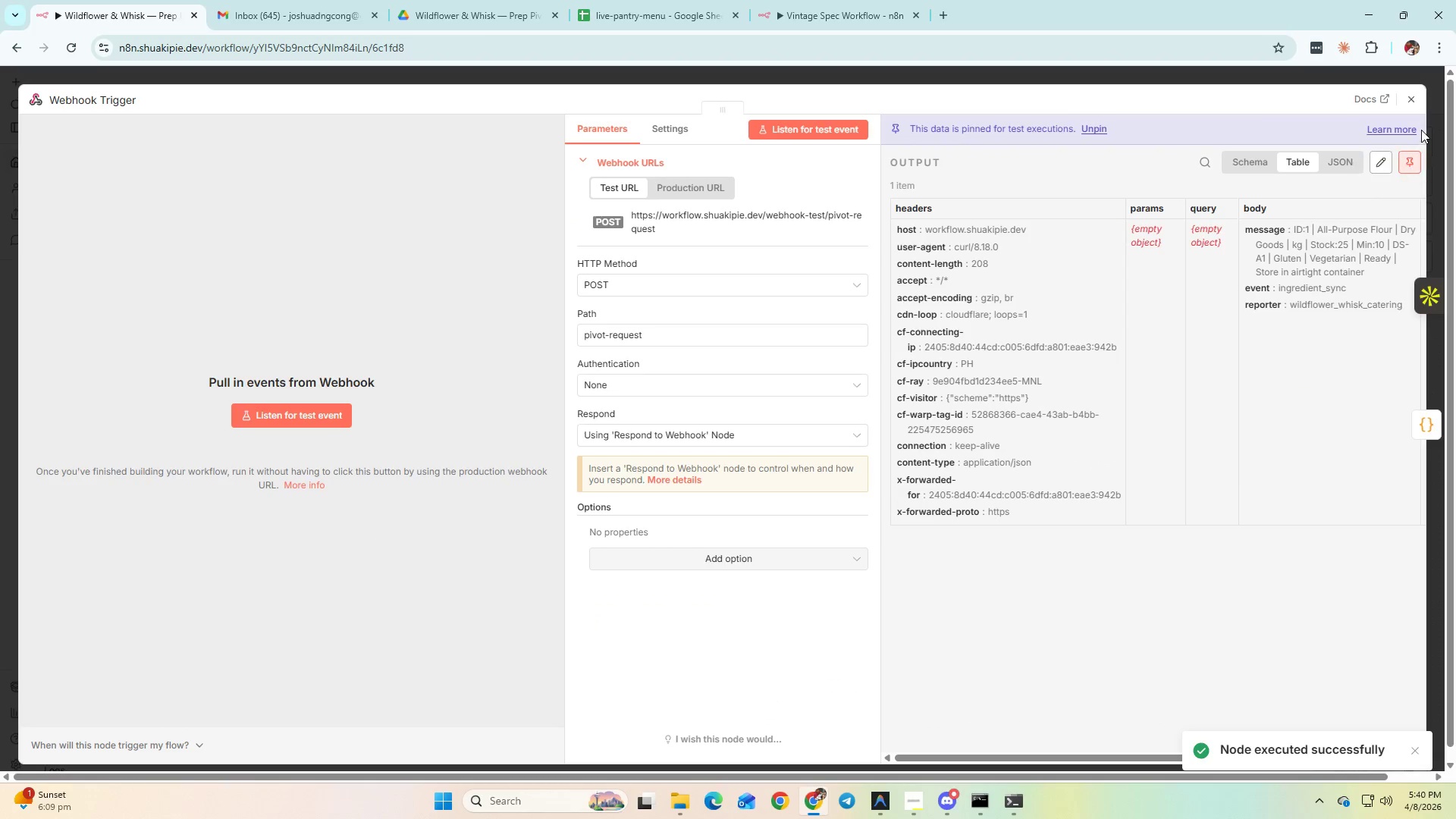 
left_click([1422, 99])
 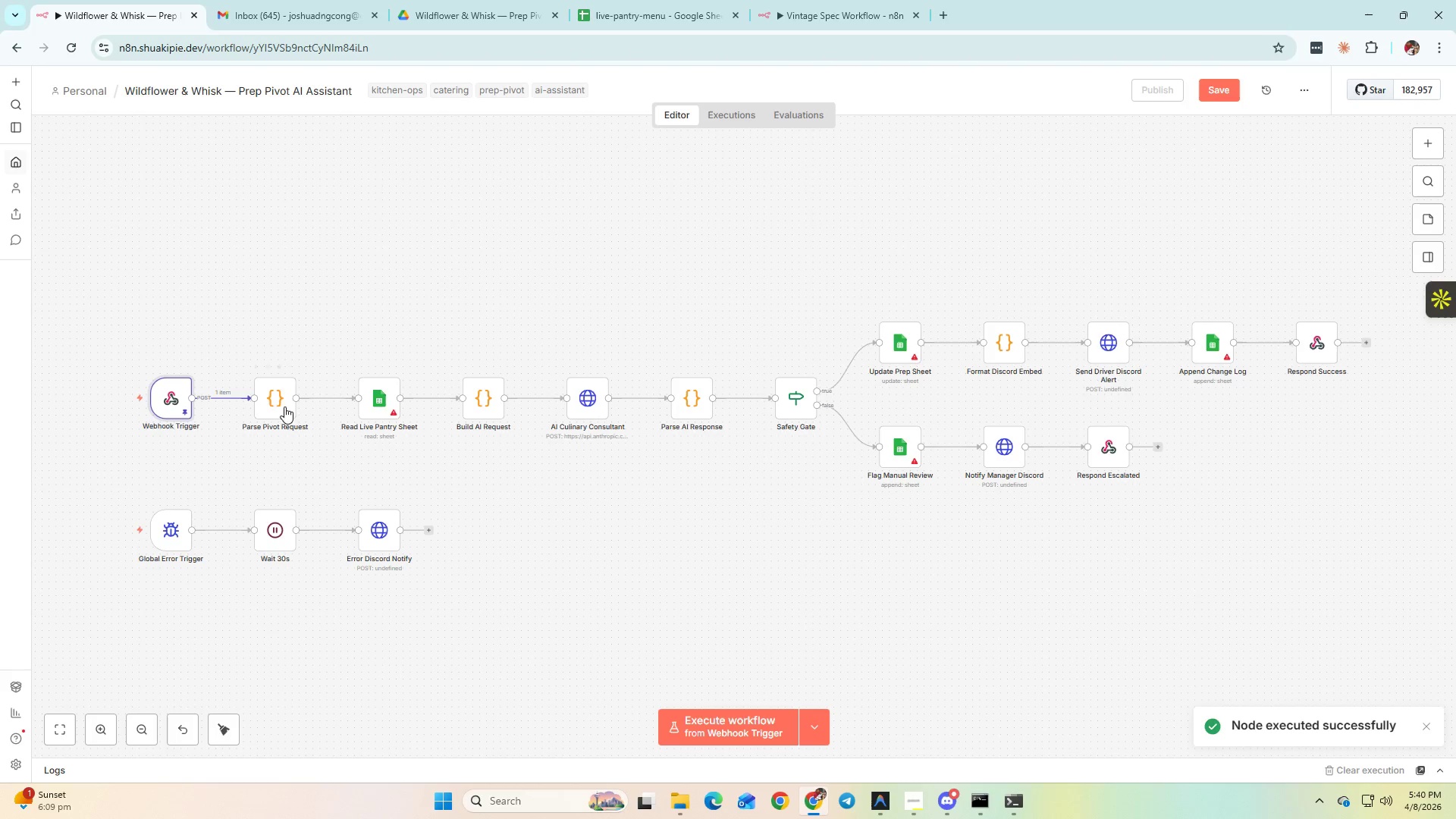 
double_click([271, 403])
 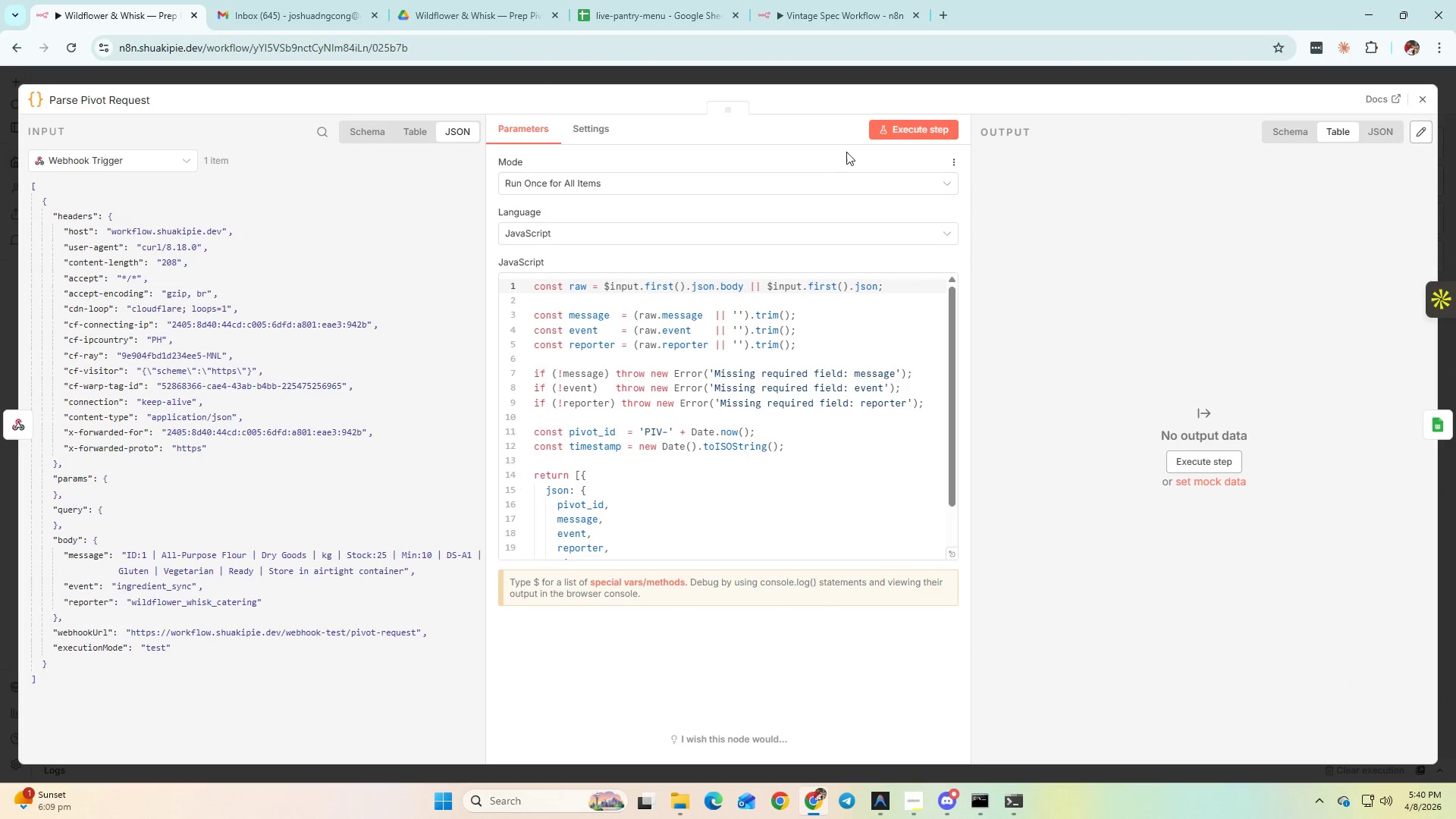 
left_click([892, 137])
 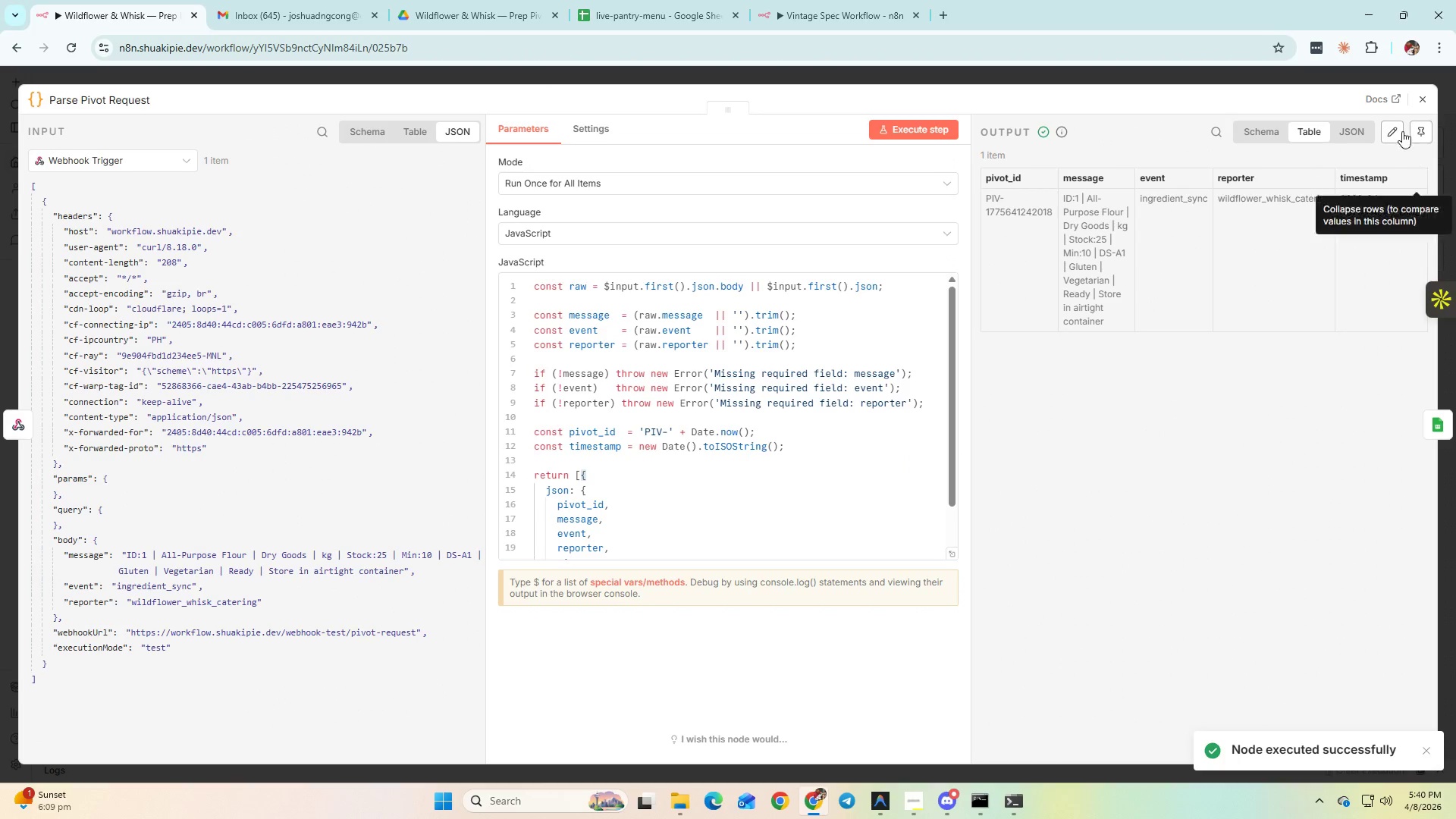 
left_click([1420, 91])
 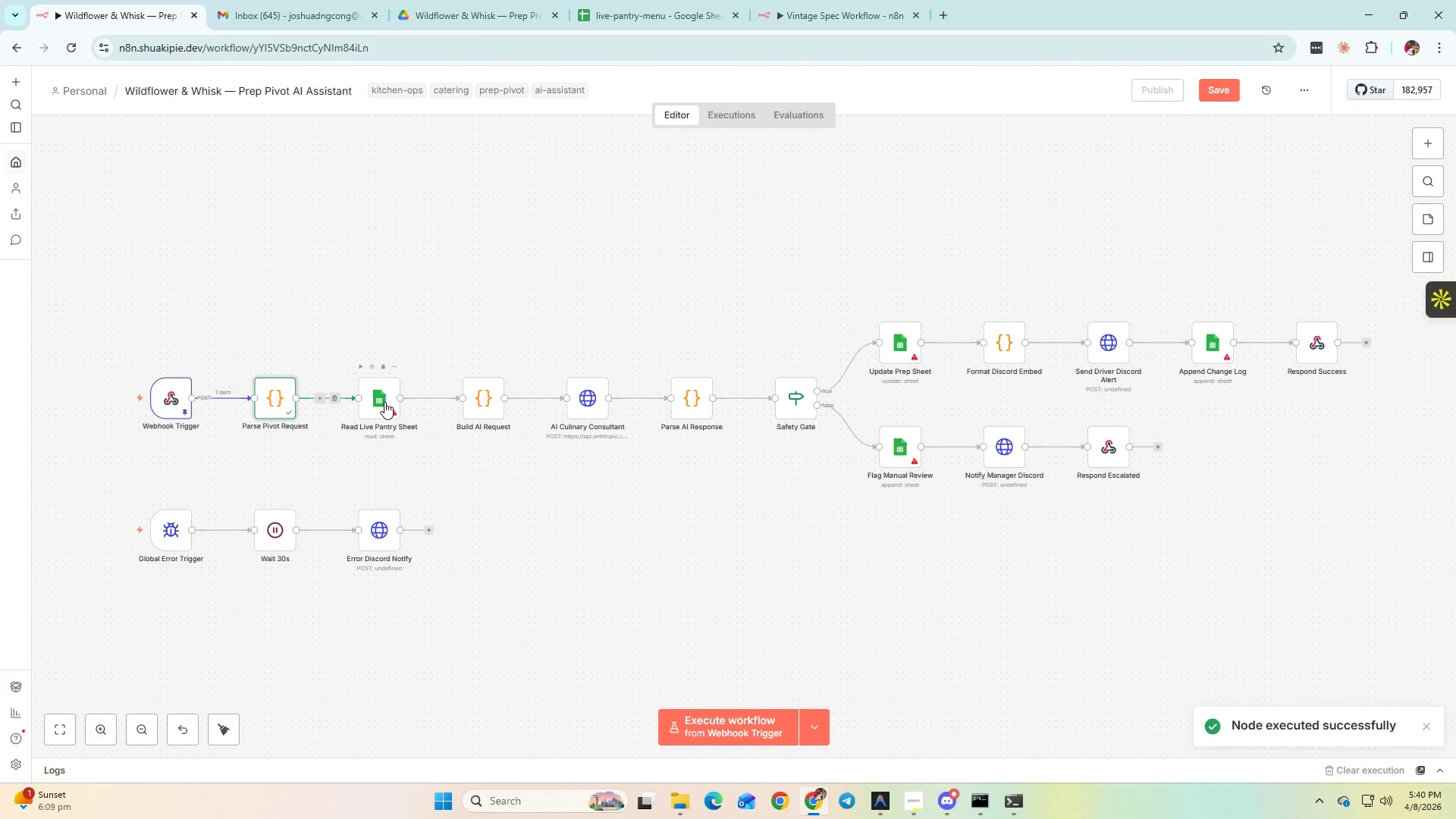 
double_click([384, 402])
 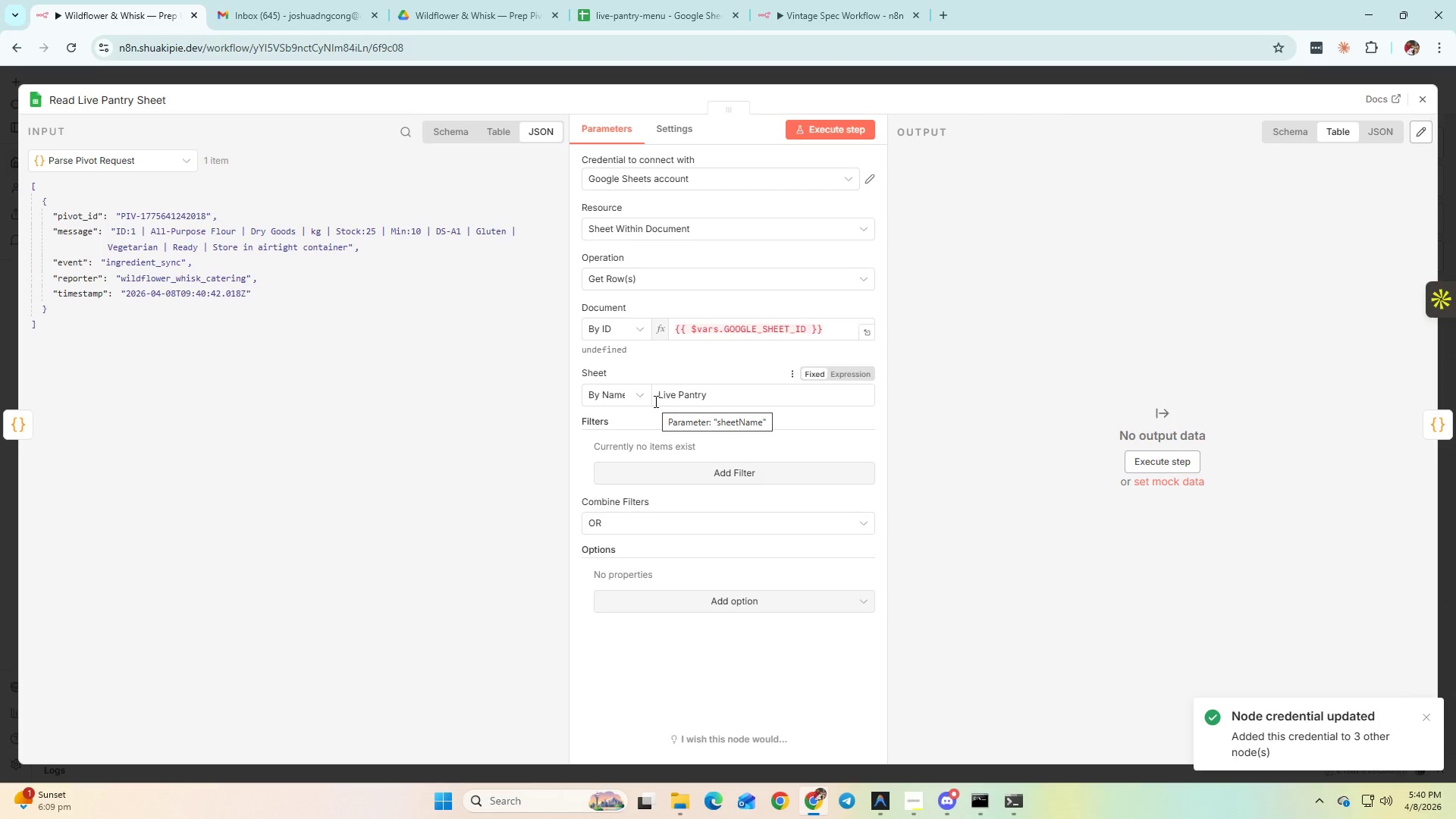 
wait(5.61)
 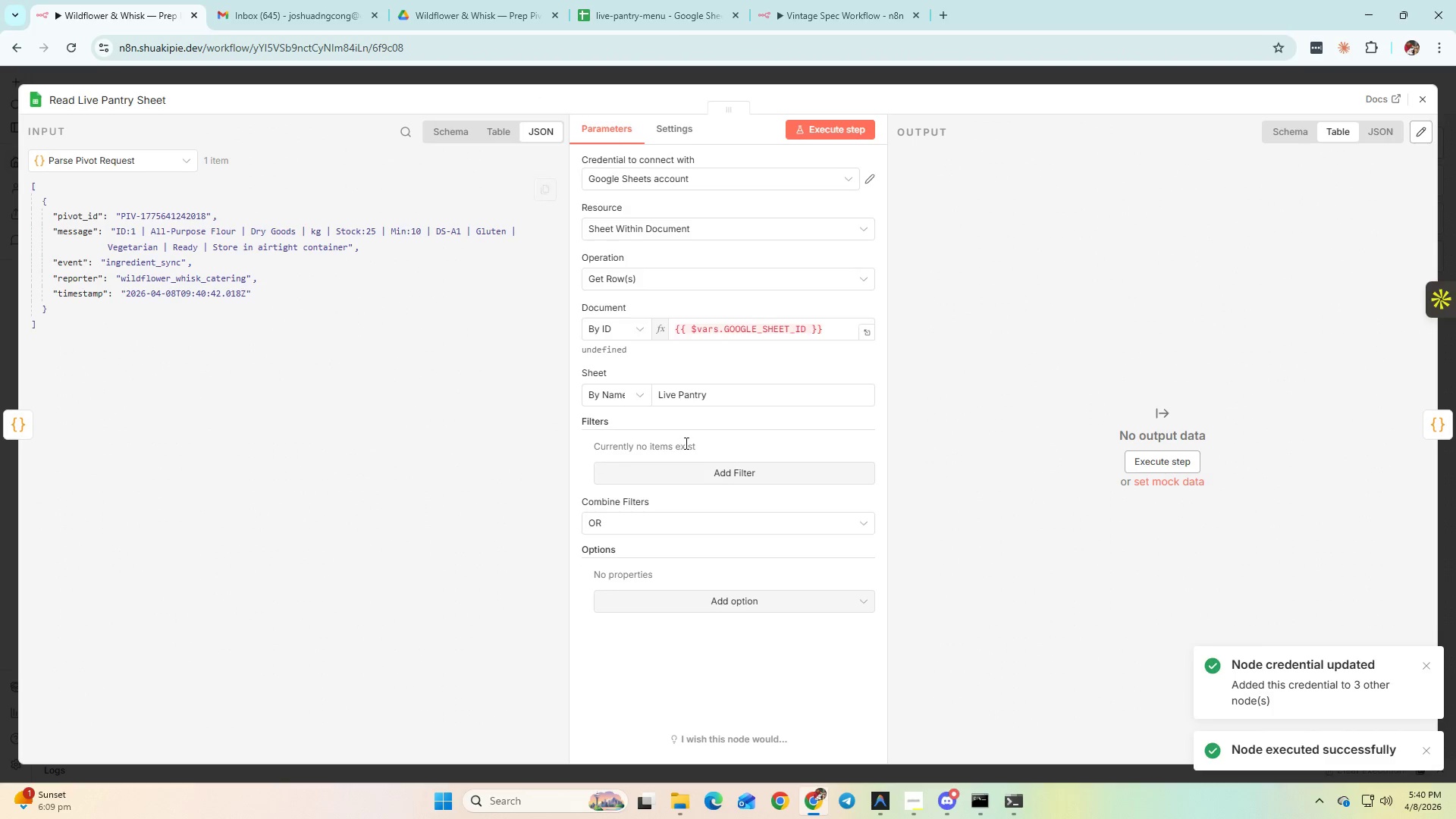 
left_click([693, 182])
 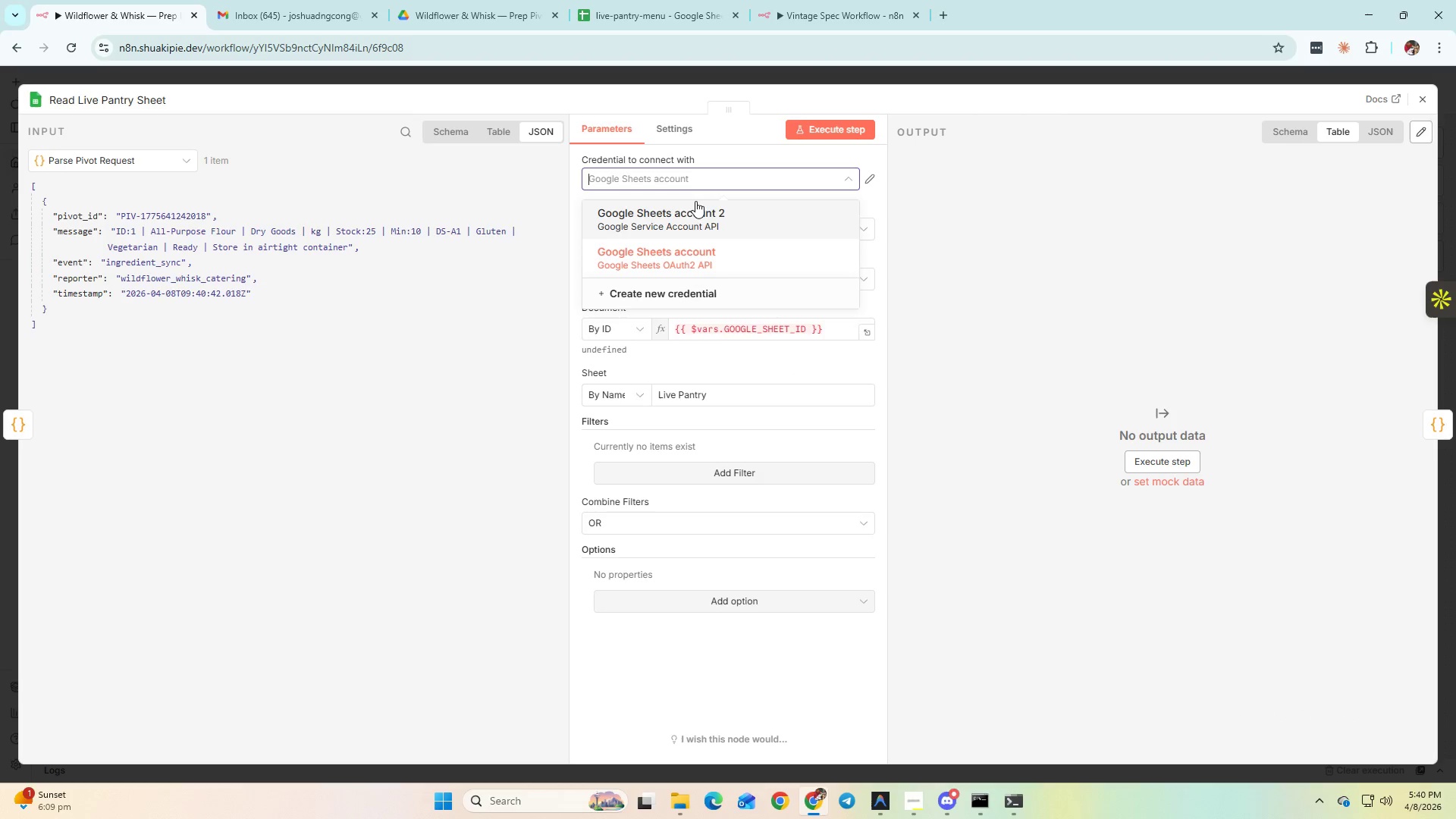 
left_click([689, 212])
 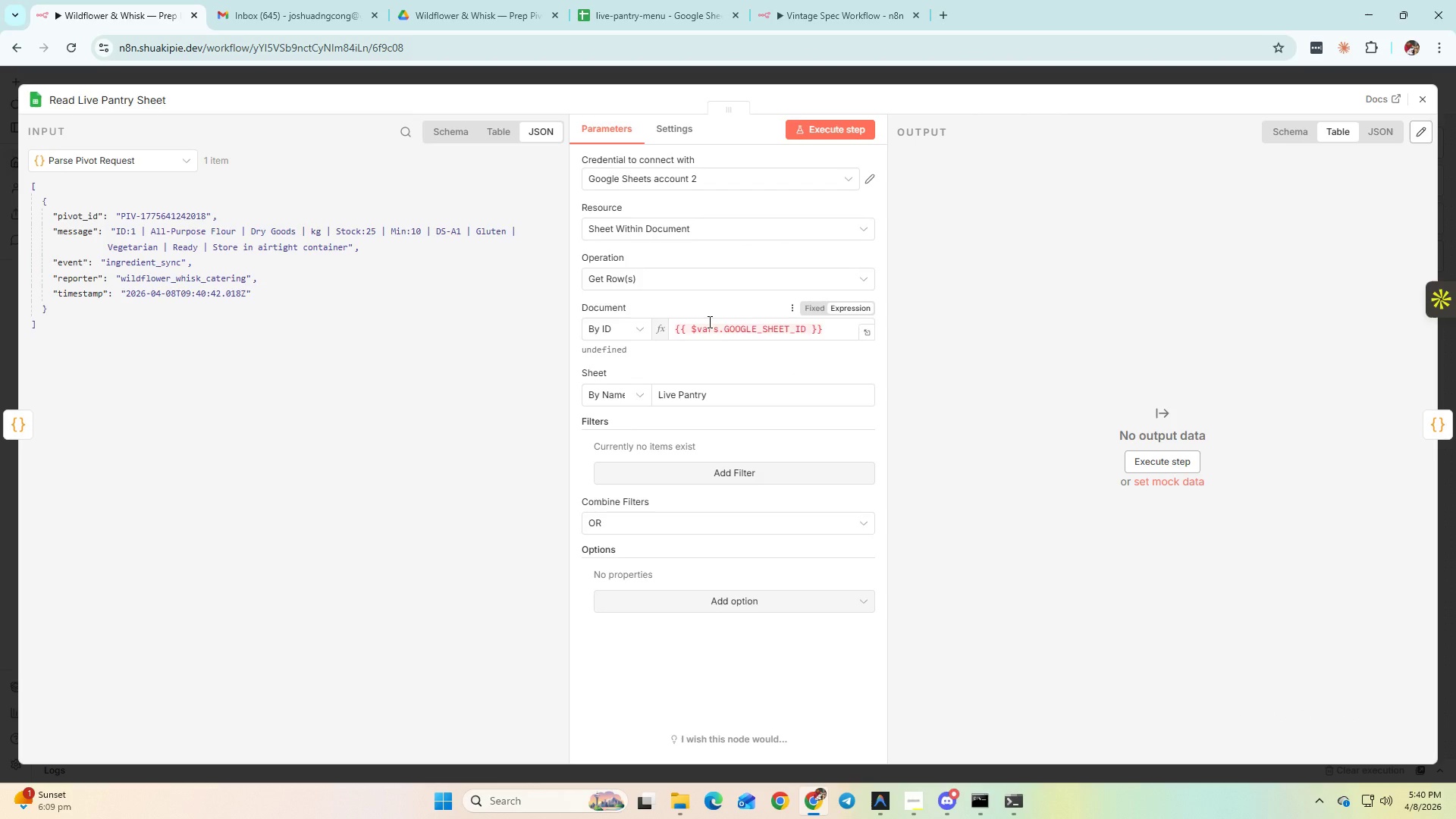 
left_click([708, 322])
 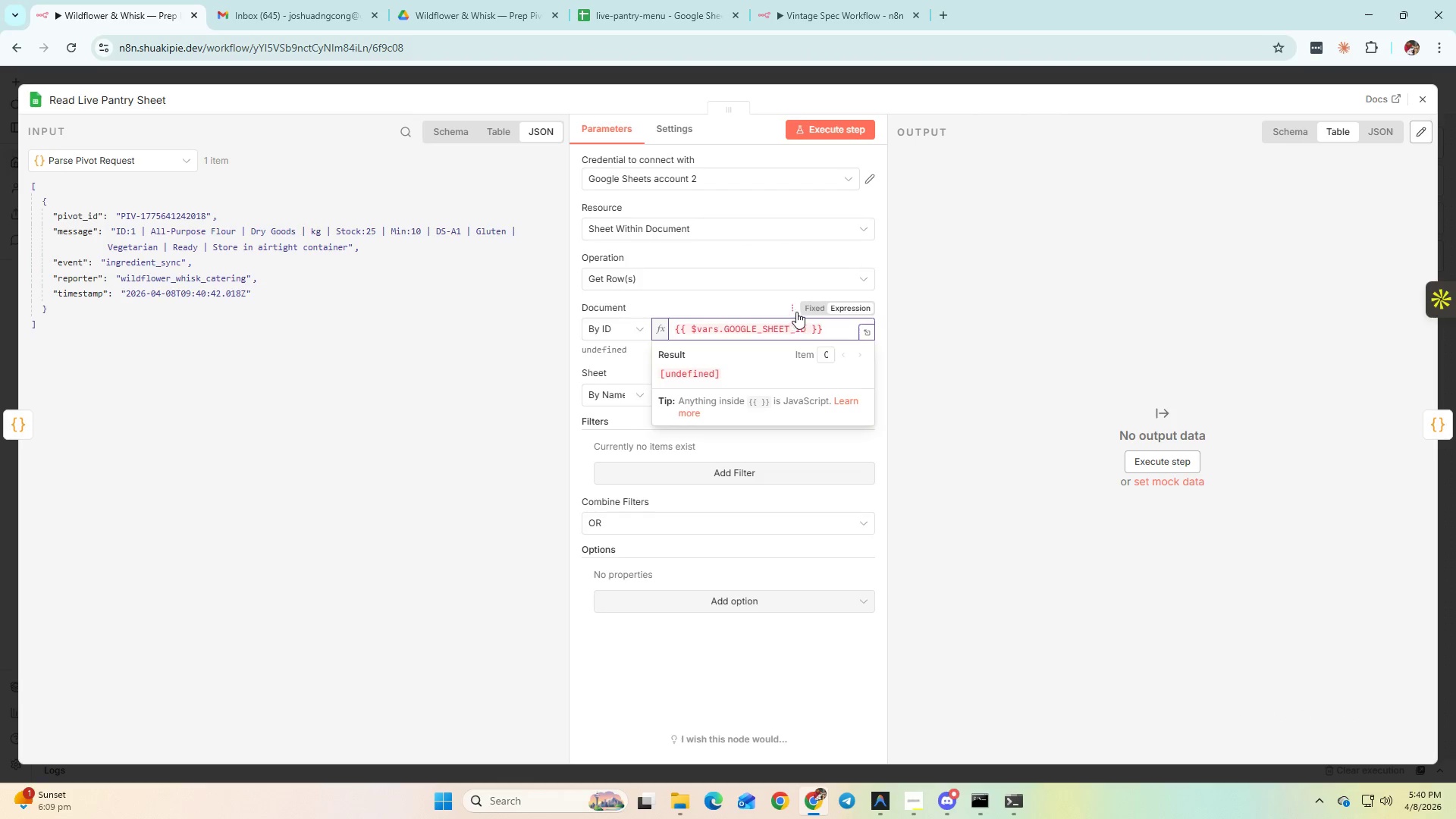 
left_click([805, 309])
 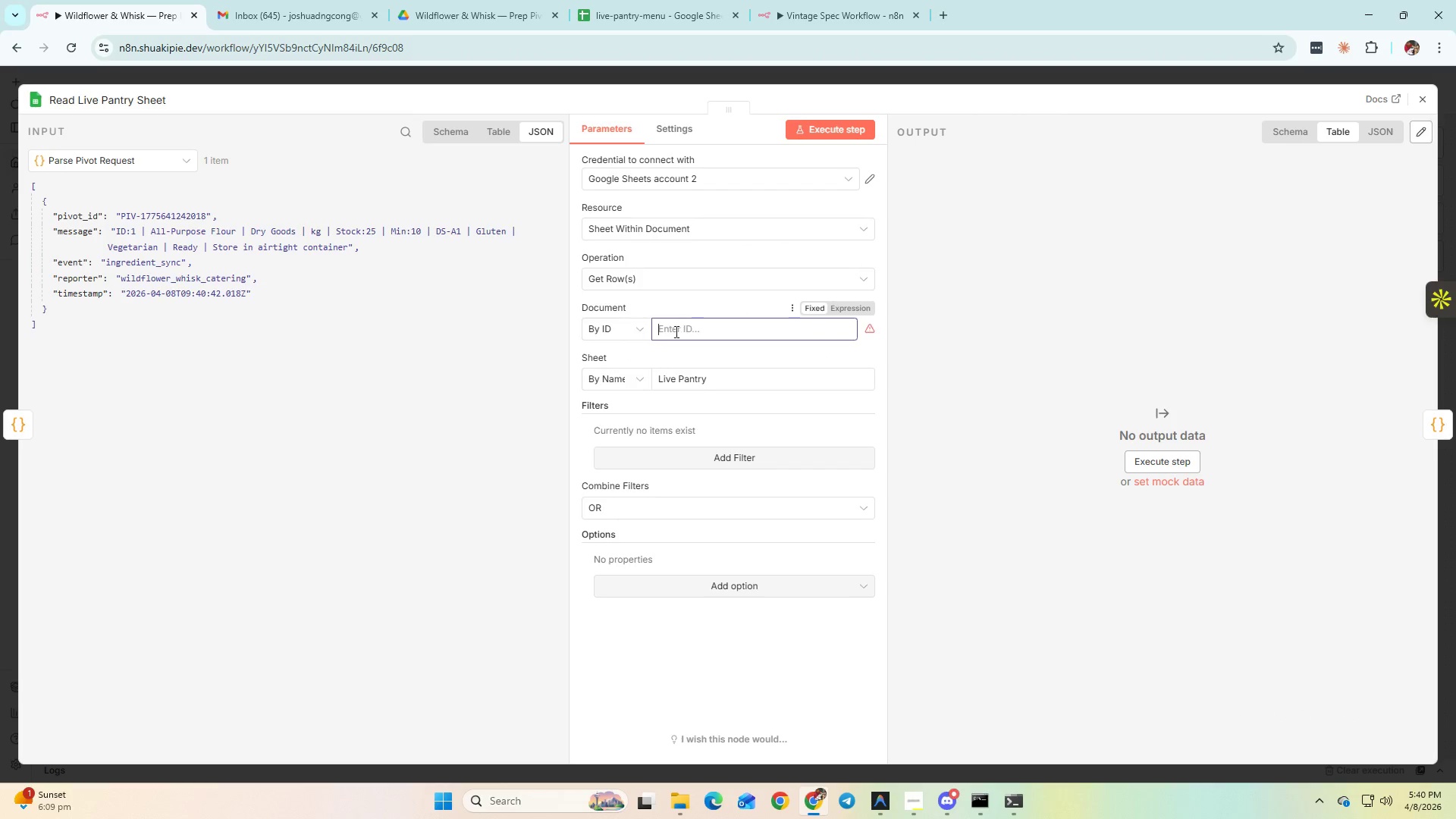 
left_click([640, 334])
 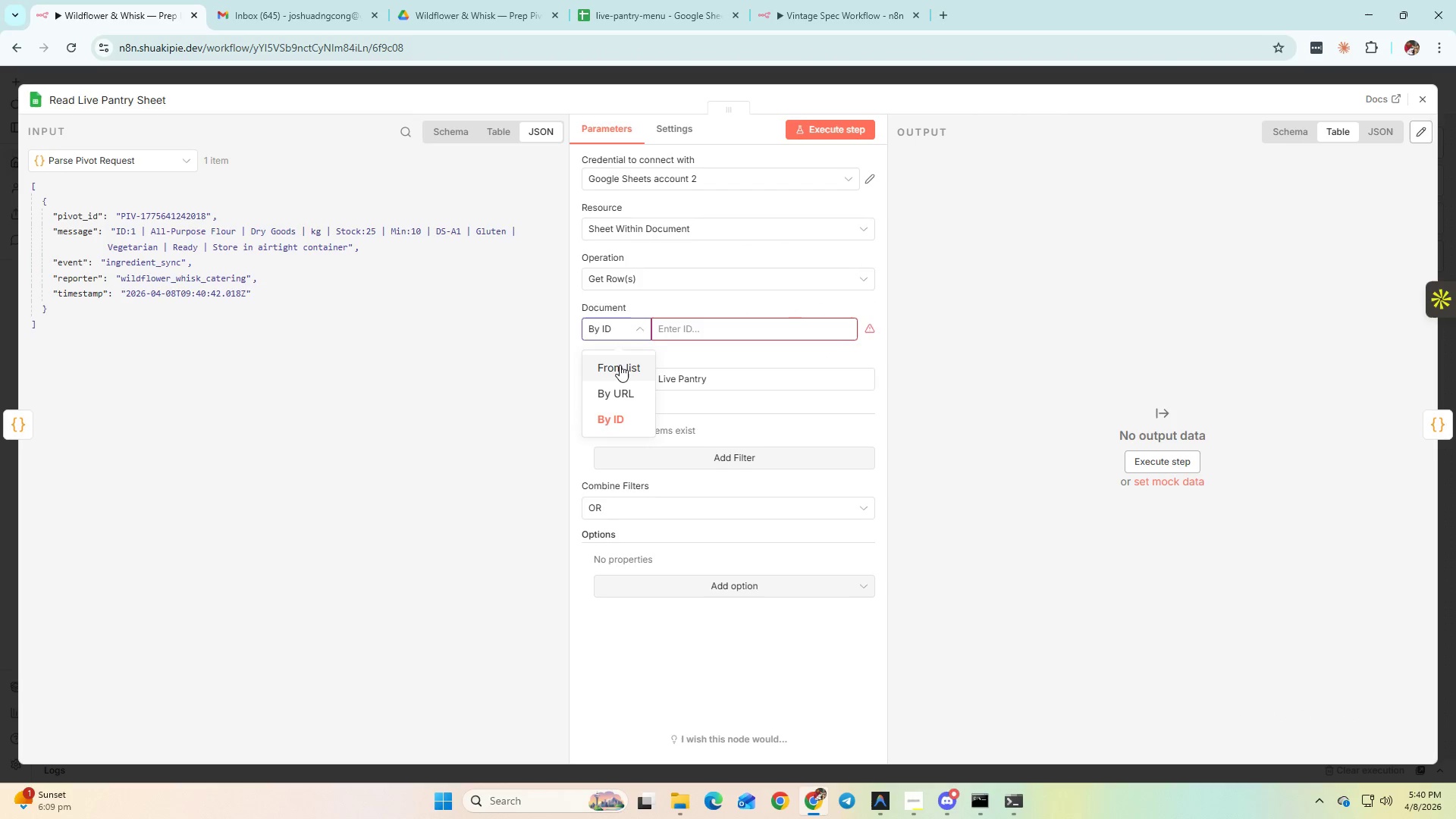 
left_click([619, 366])
 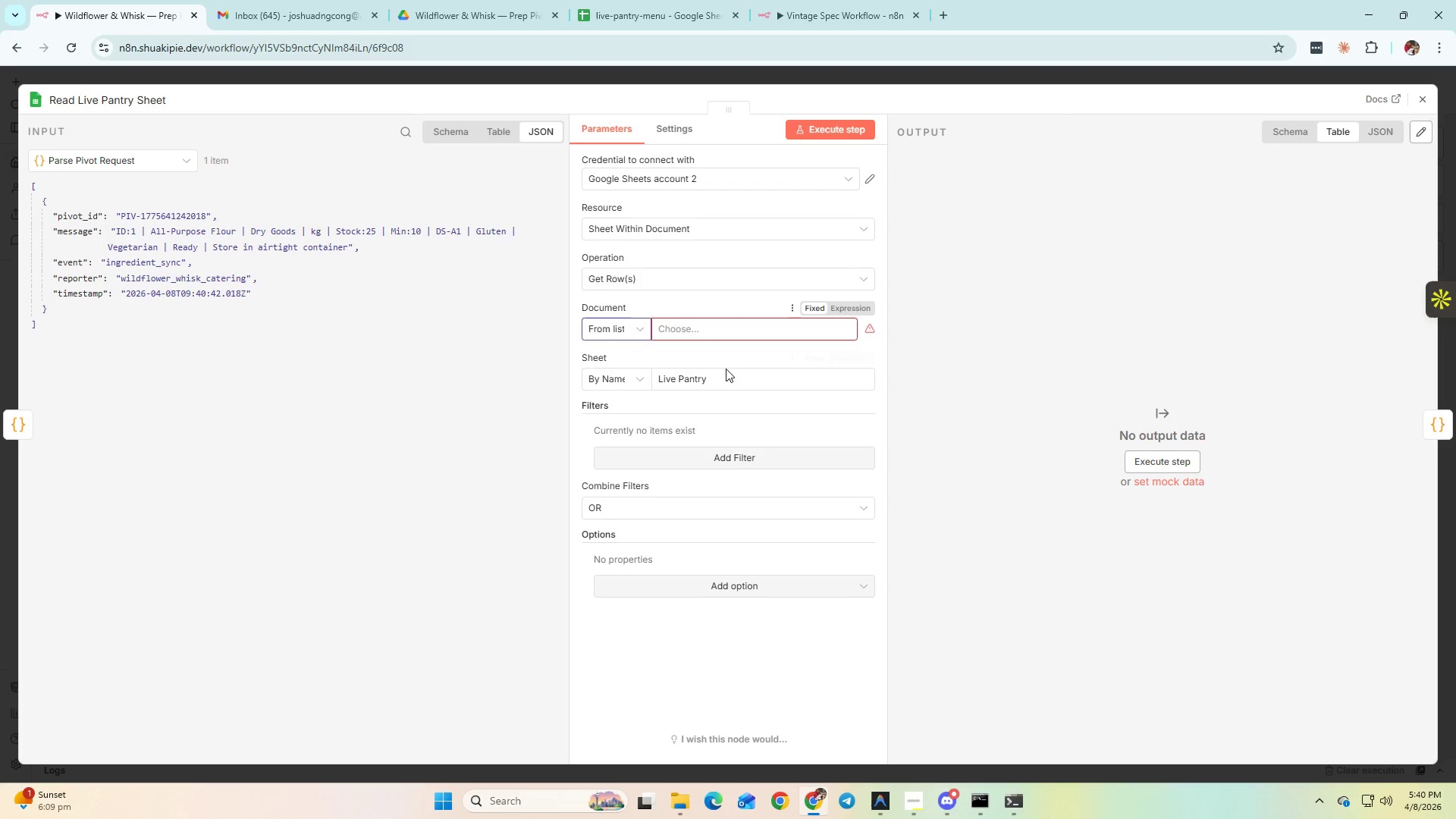 
left_click([721, 374])
 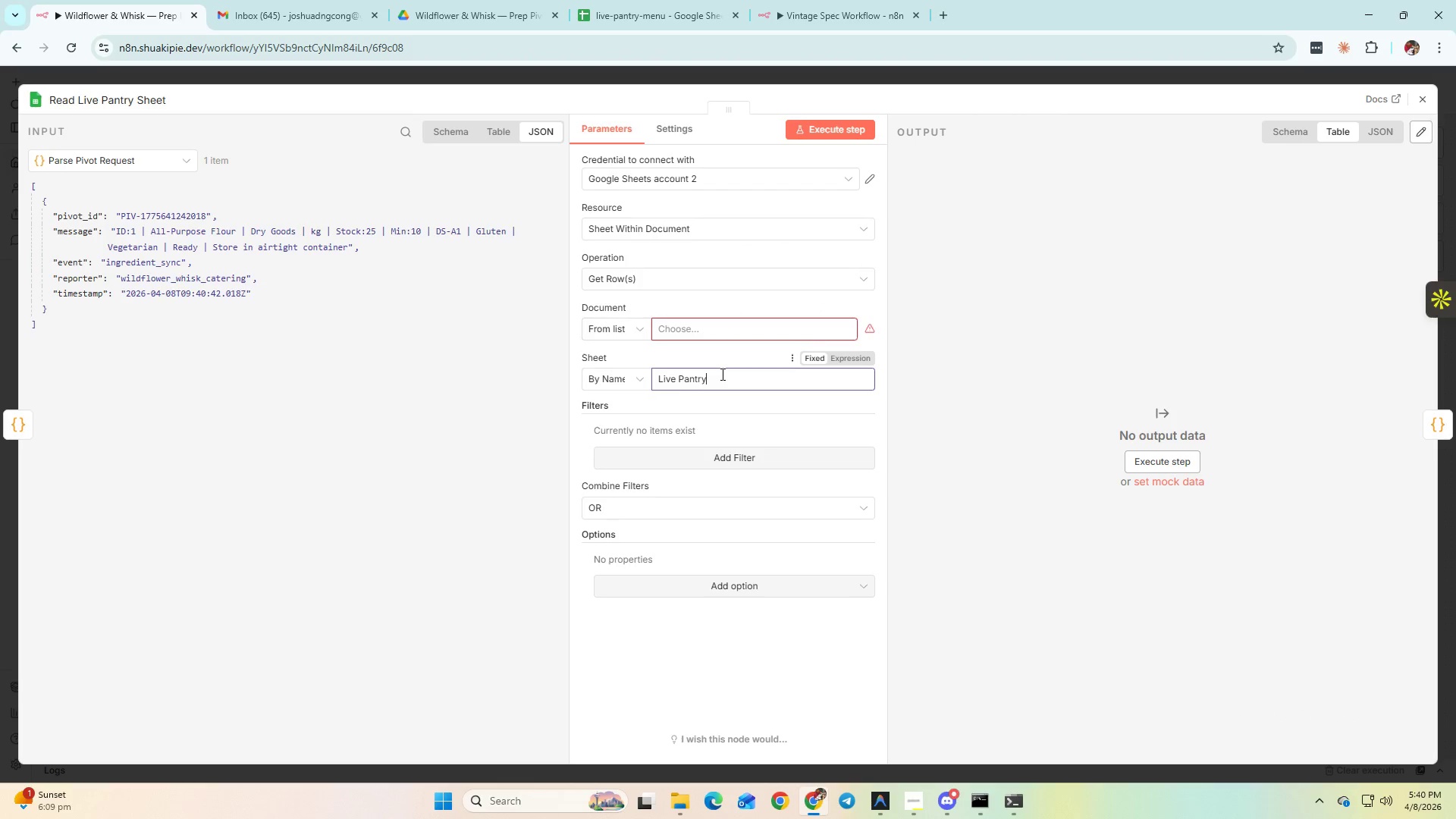 
key(Control+A)
 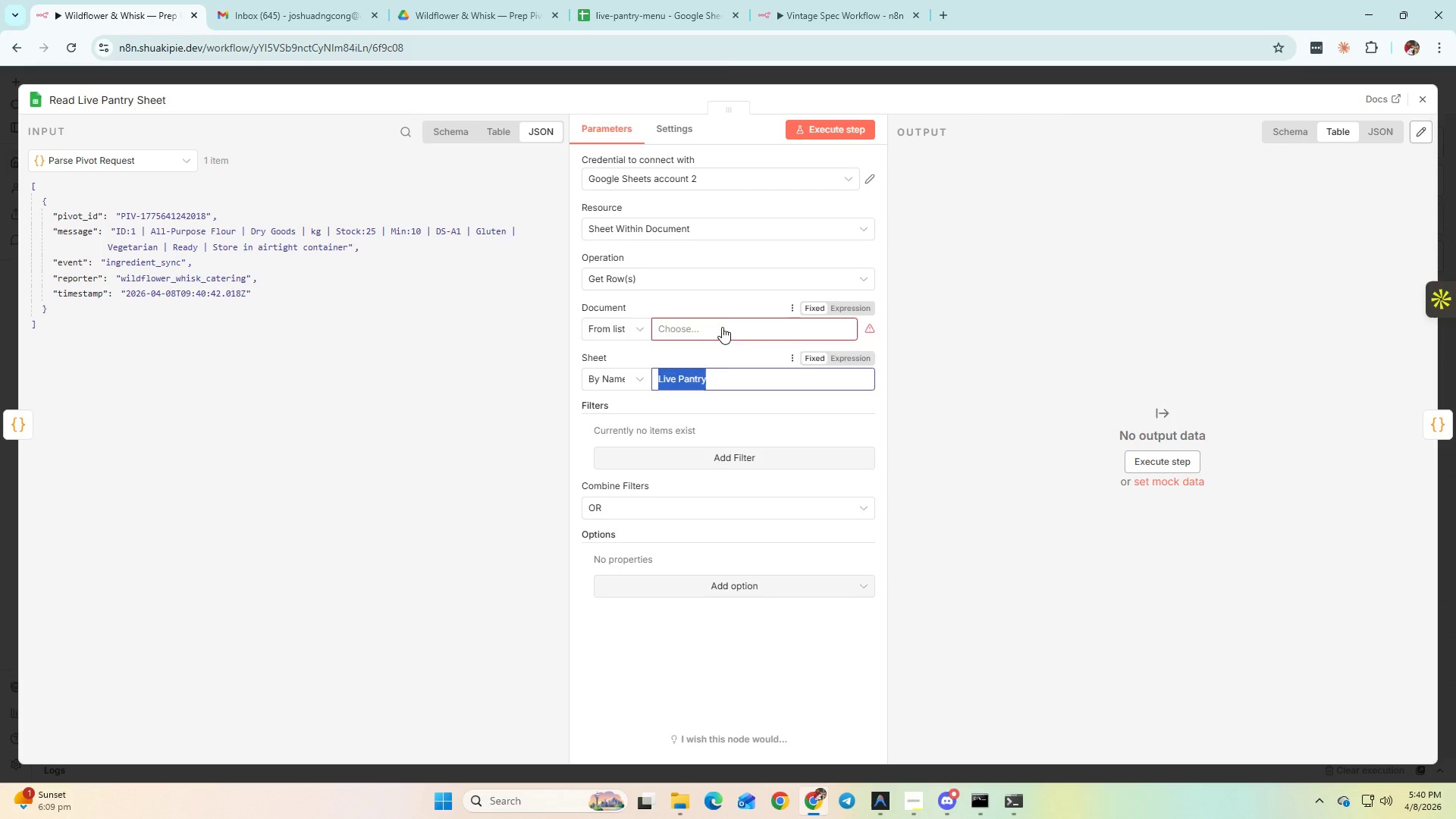 
key(Control+C)
 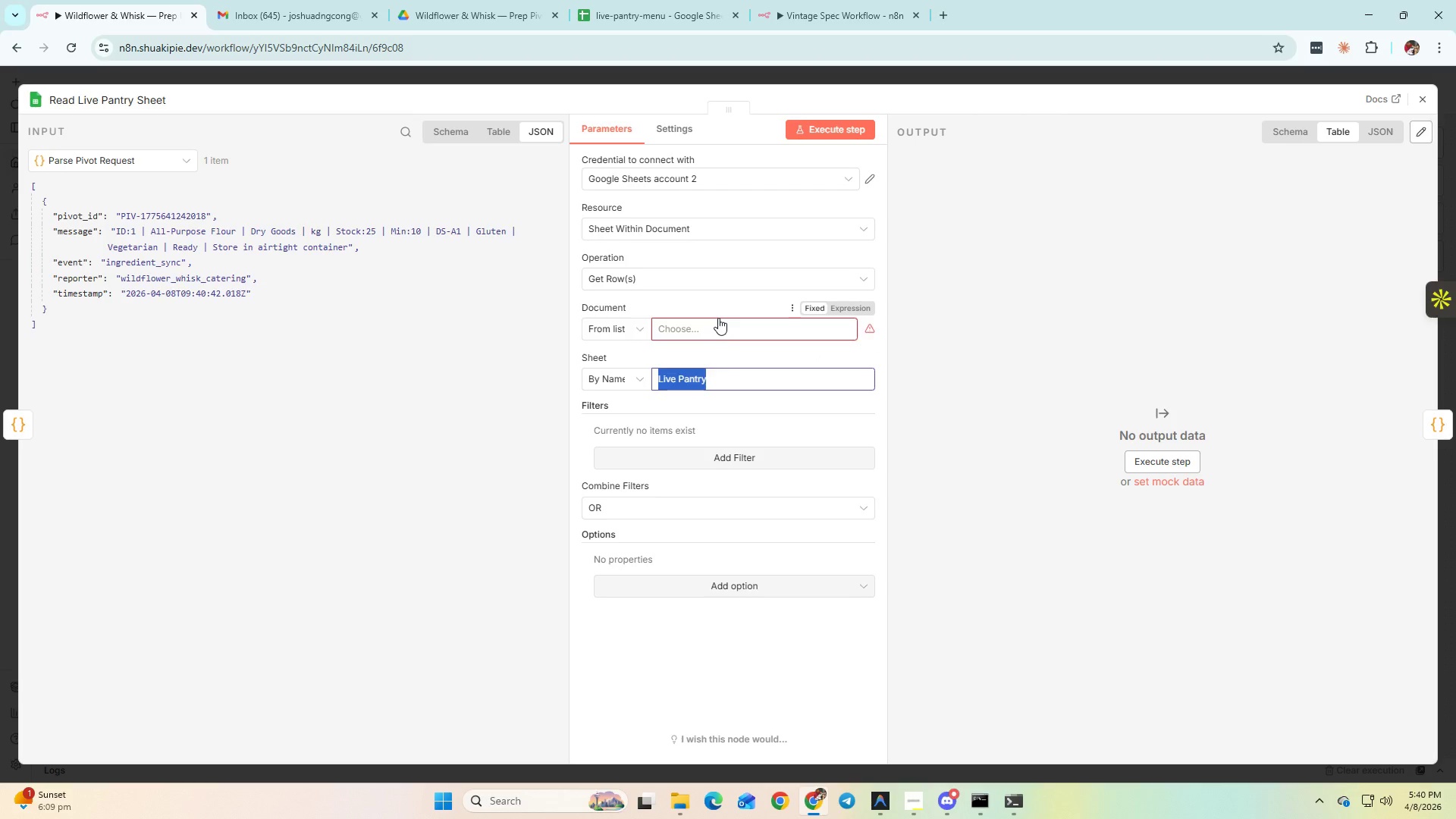 
left_click([718, 318])
 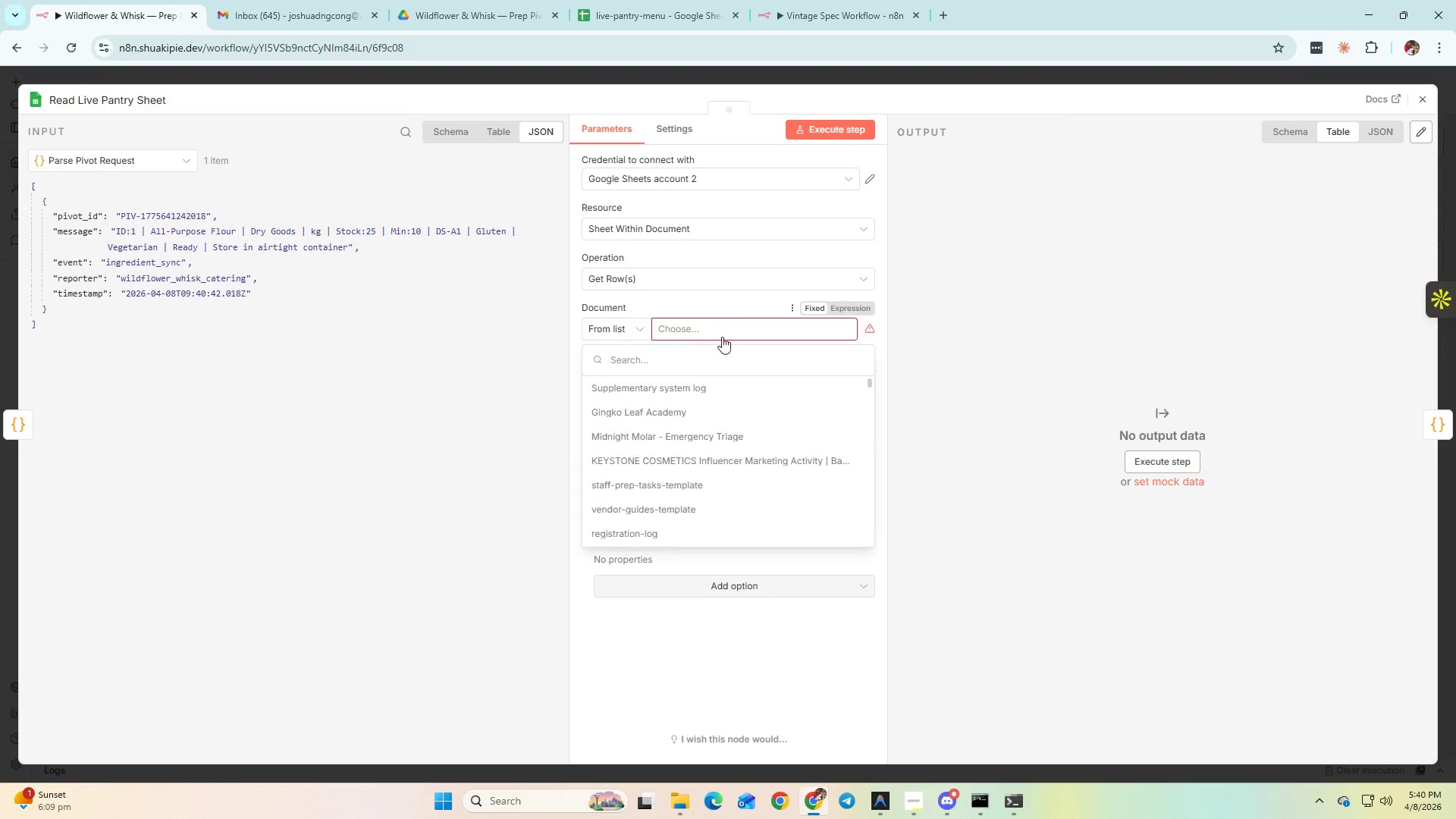 
key(Control+V)
 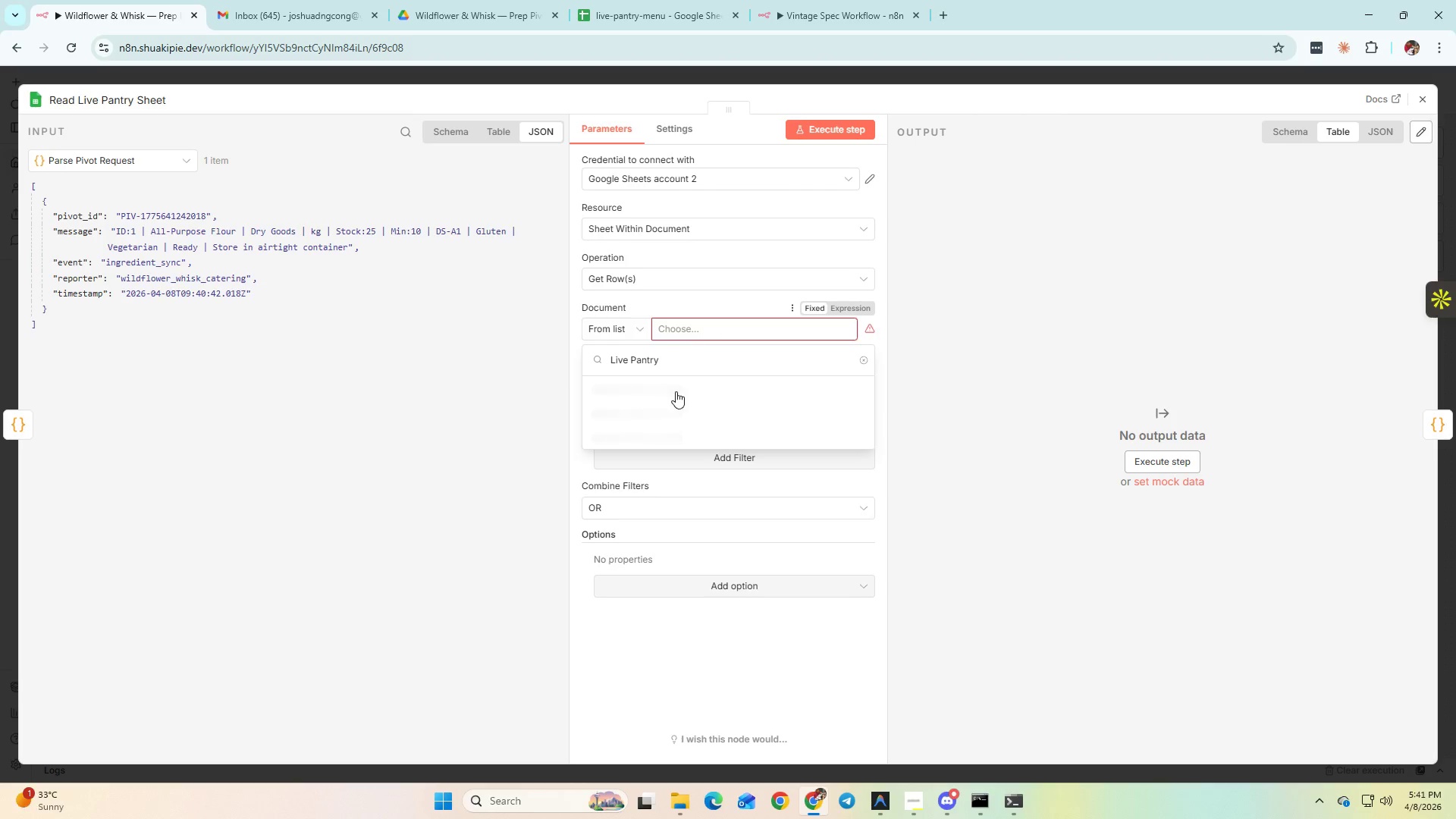 
left_click([671, 390])
 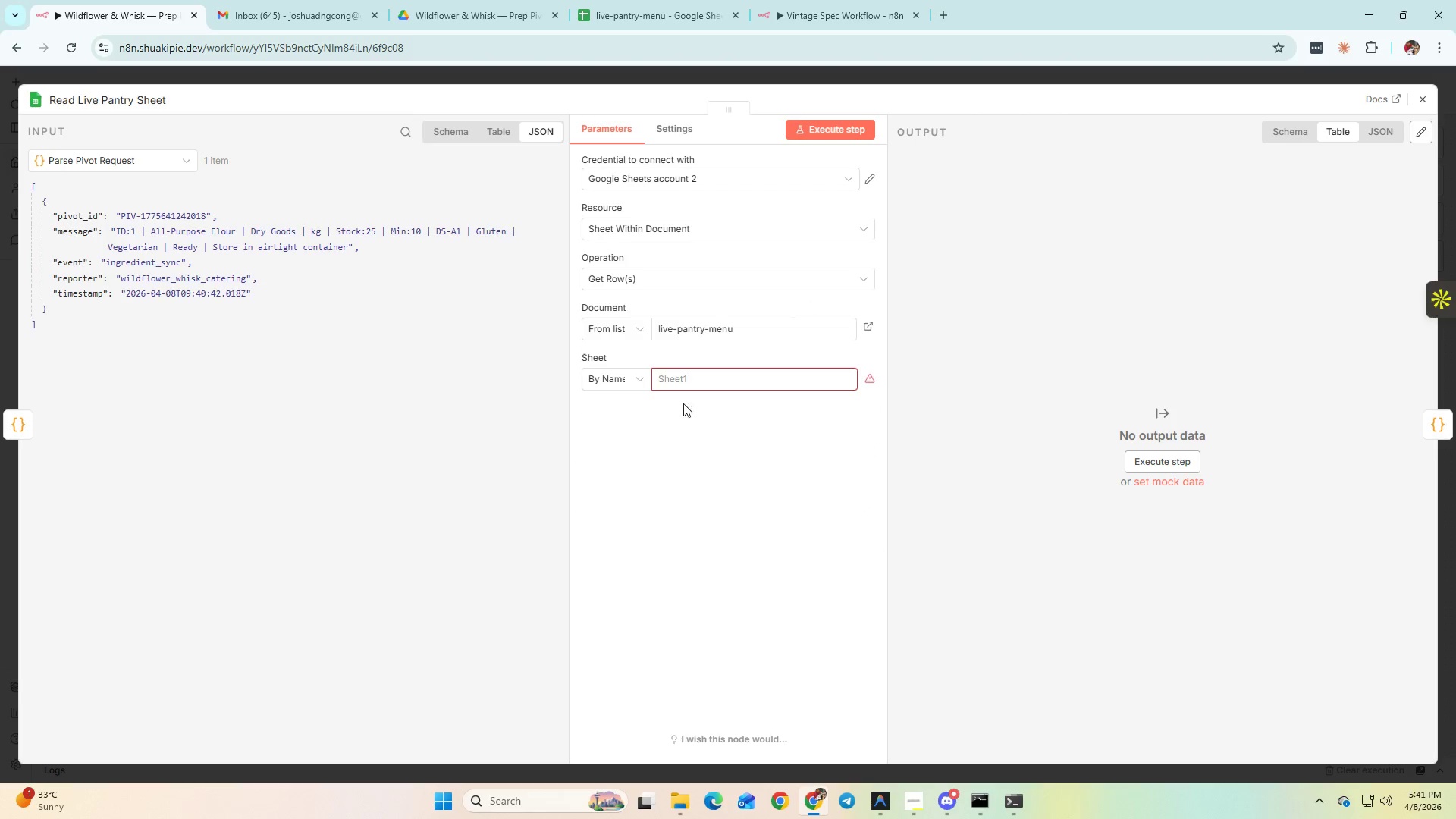 
left_click([686, 376])
 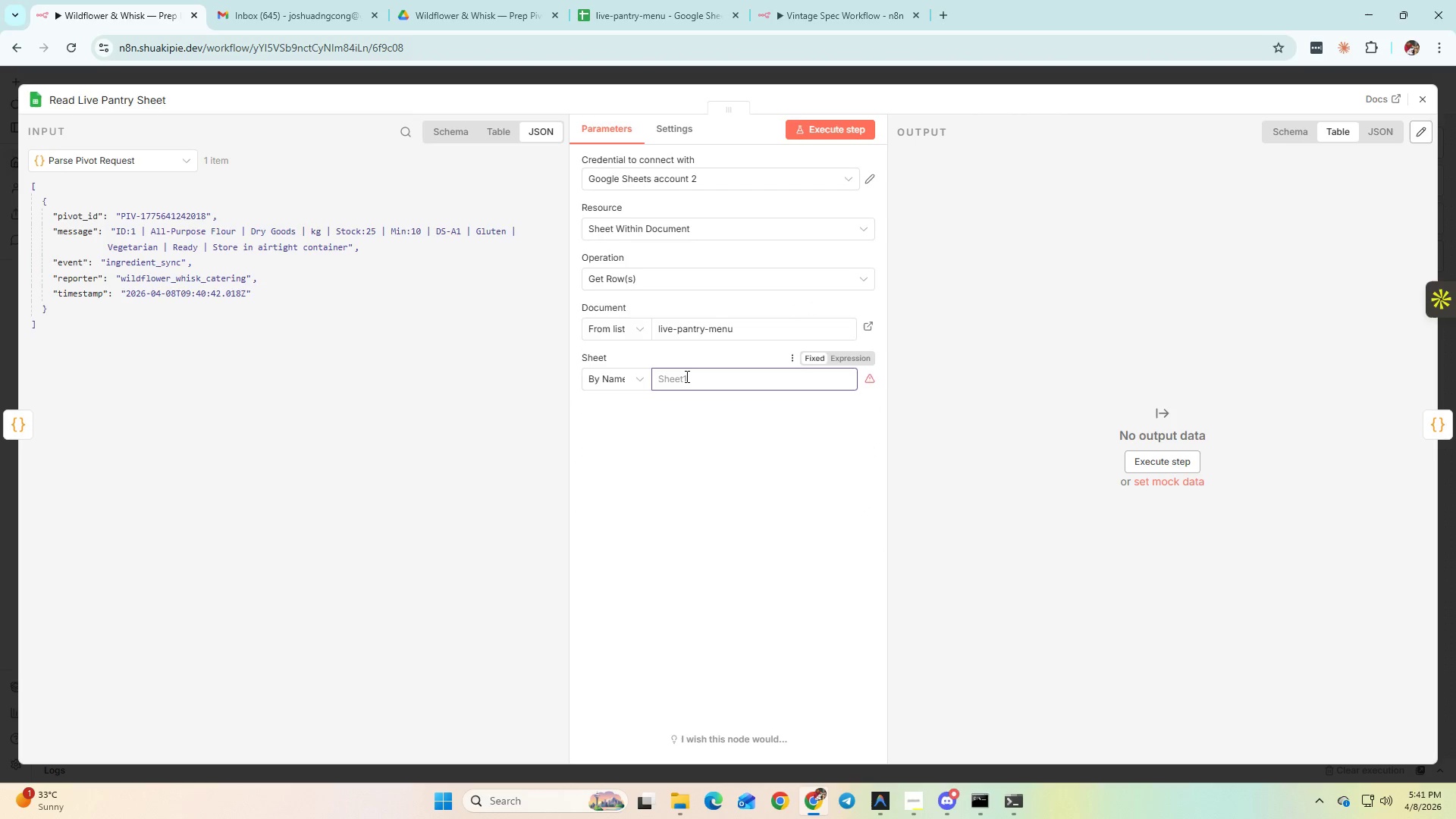 
hold_key(key=ControlLeft, duration=0.39)
 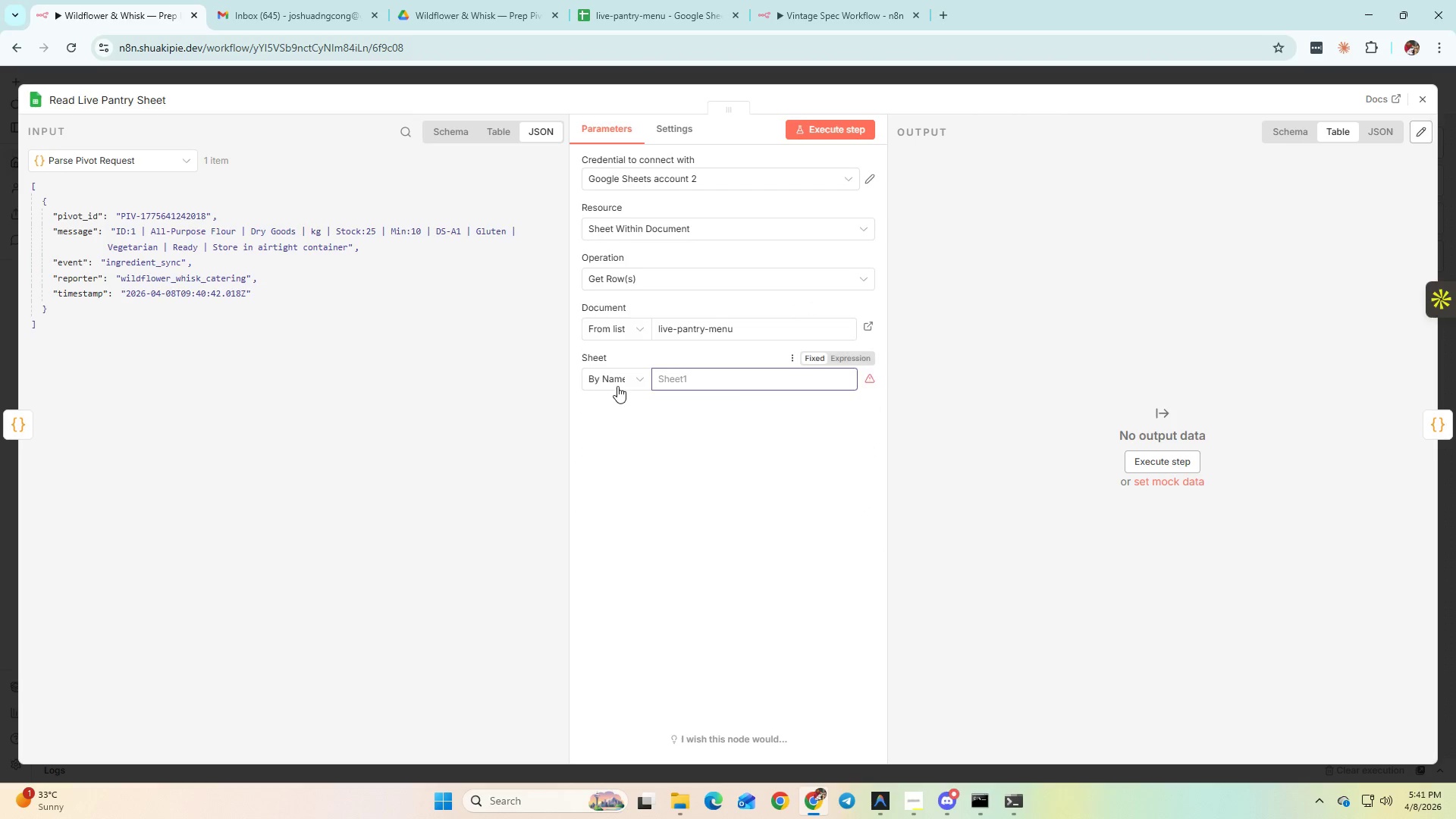 
left_click([617, 385])
 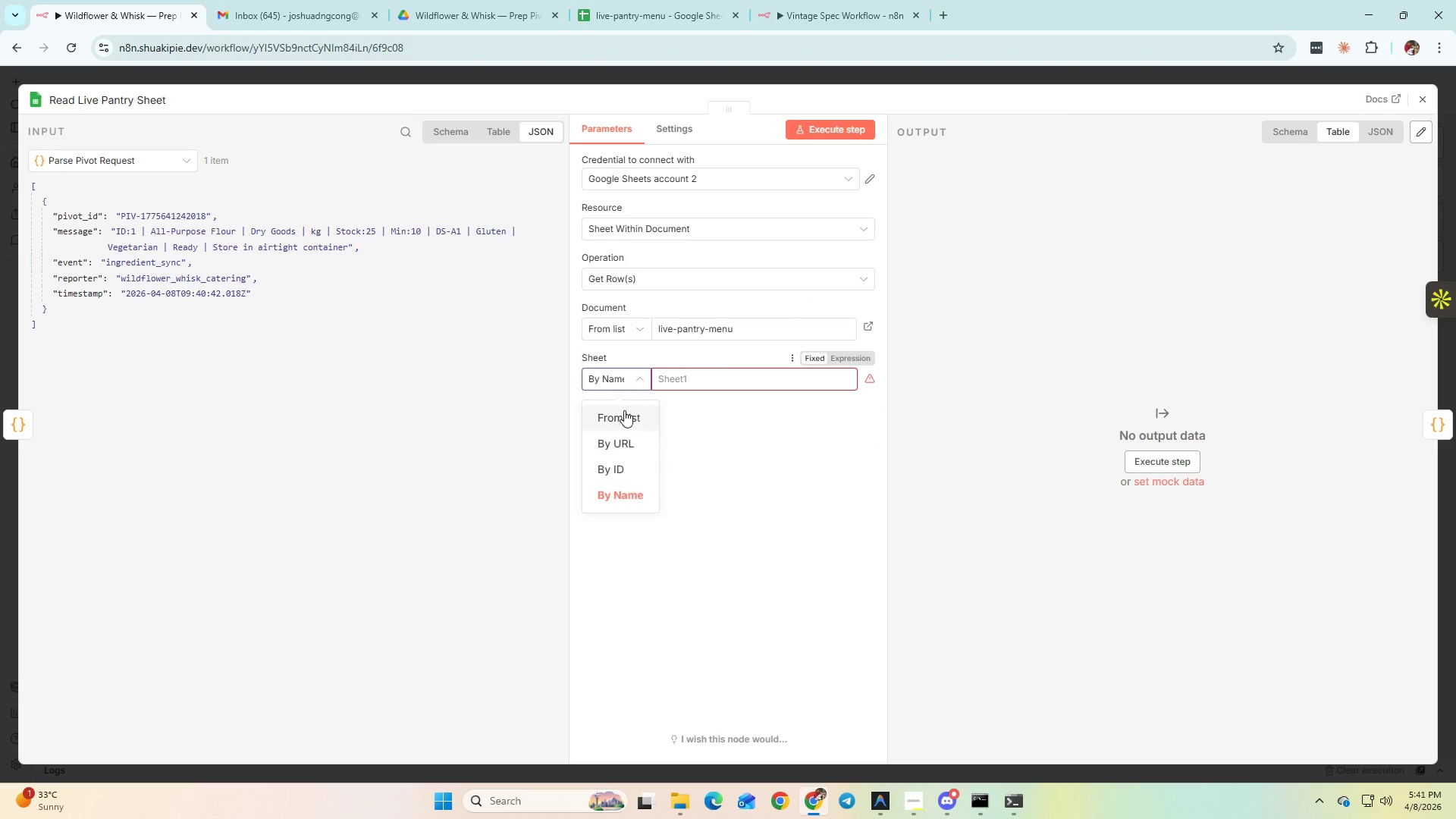 
left_click([624, 412])
 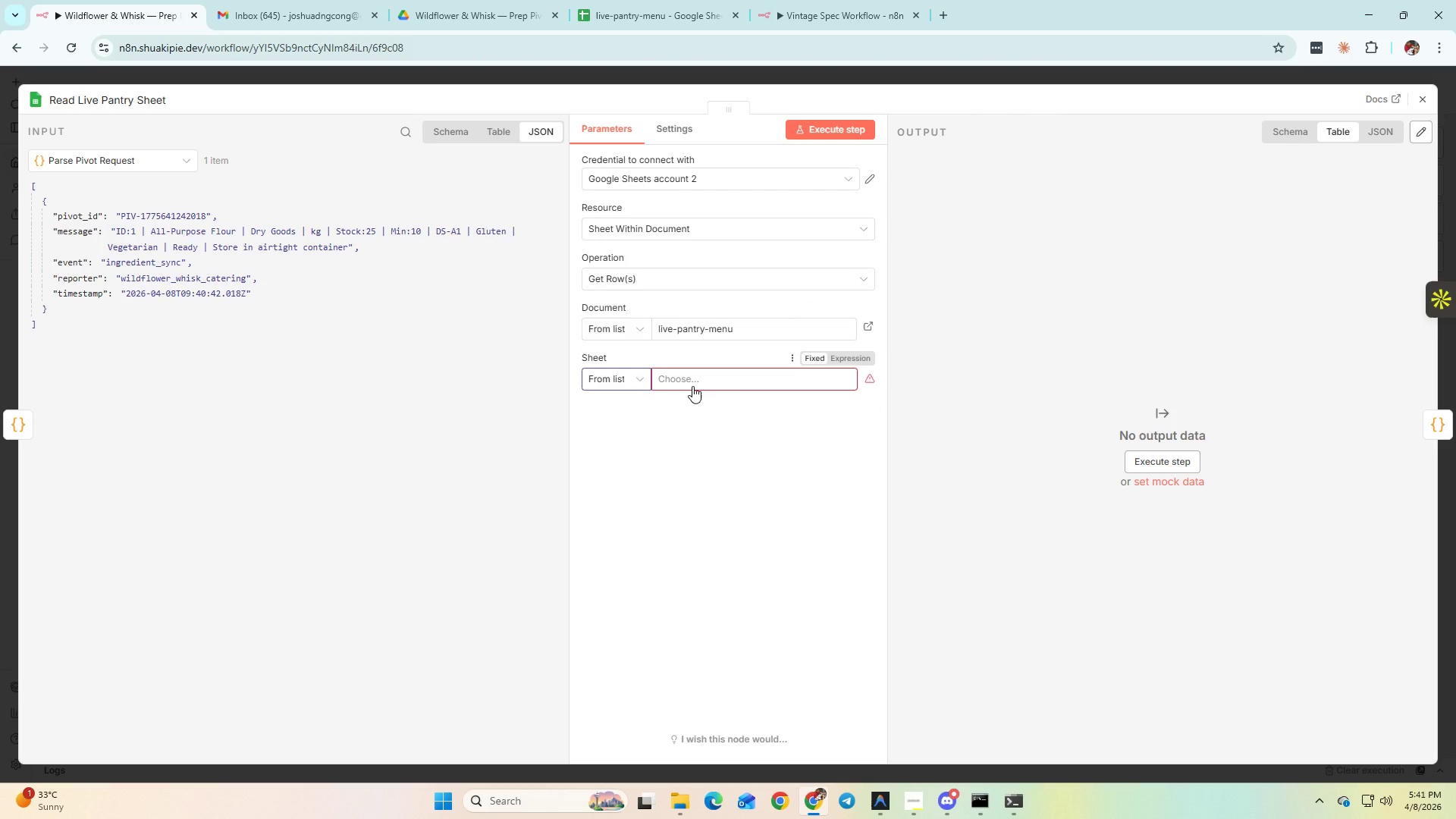 
left_click([692, 386])
 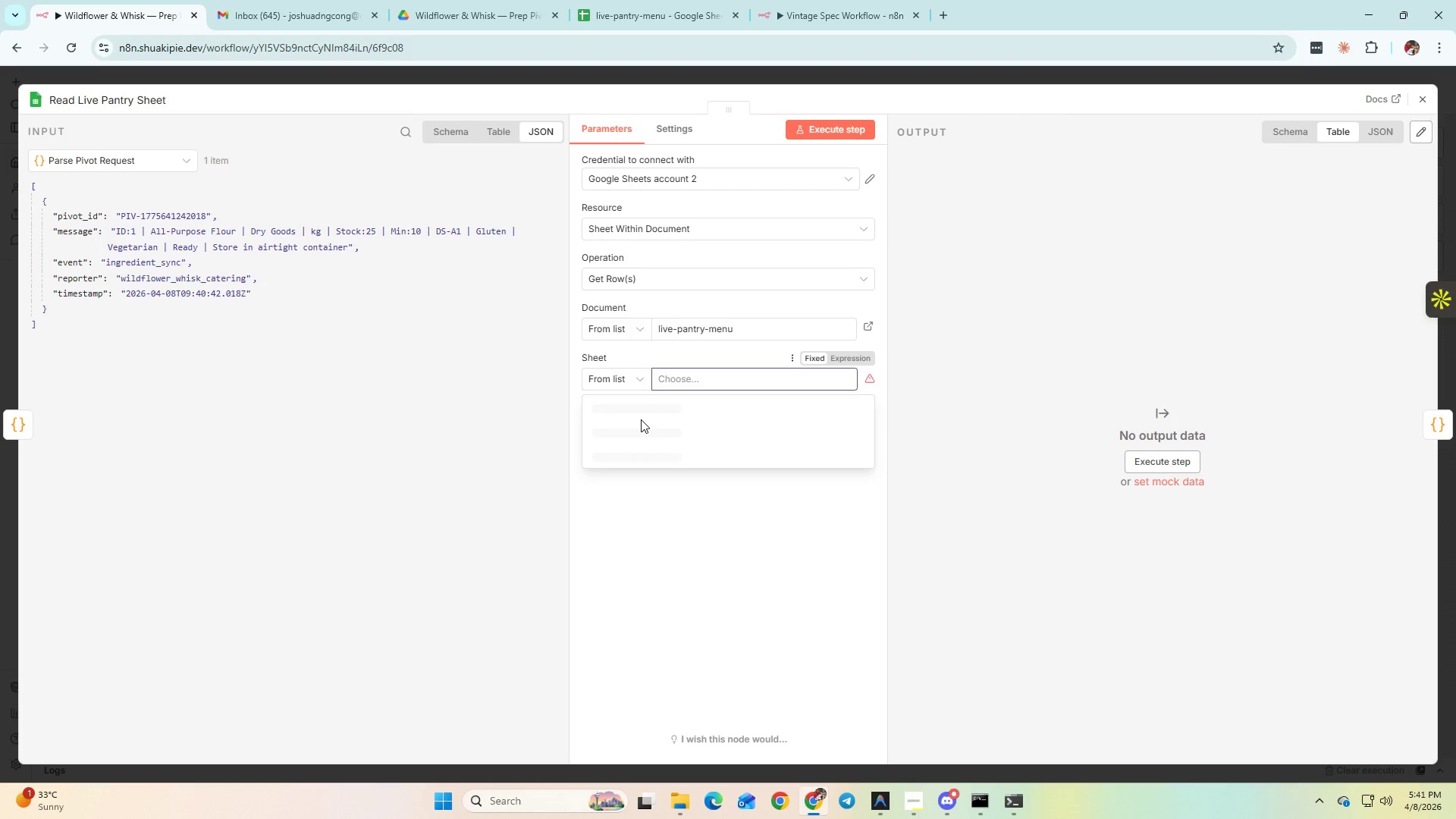 
left_click([639, 411])
 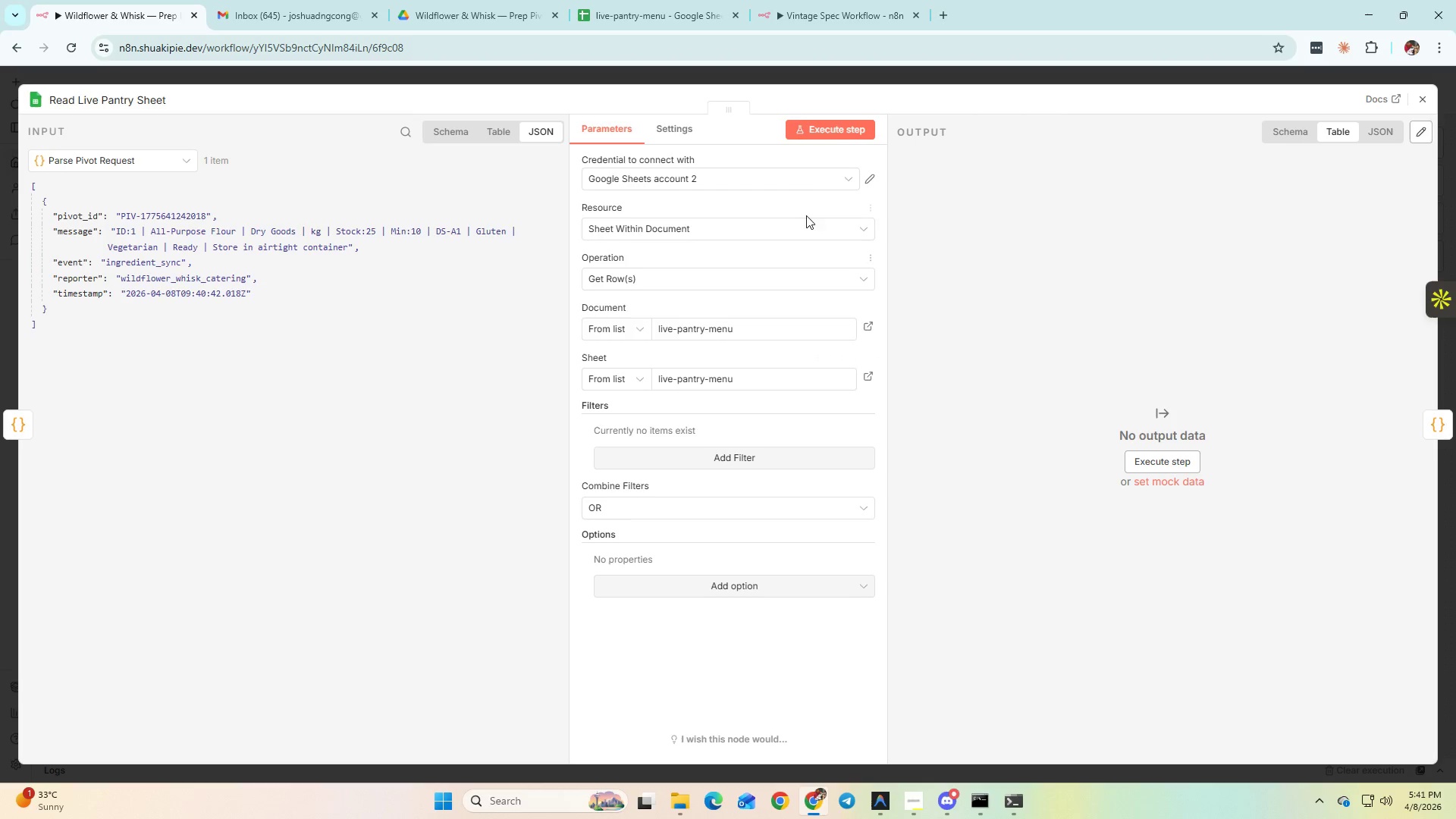 
left_click([833, 134])
 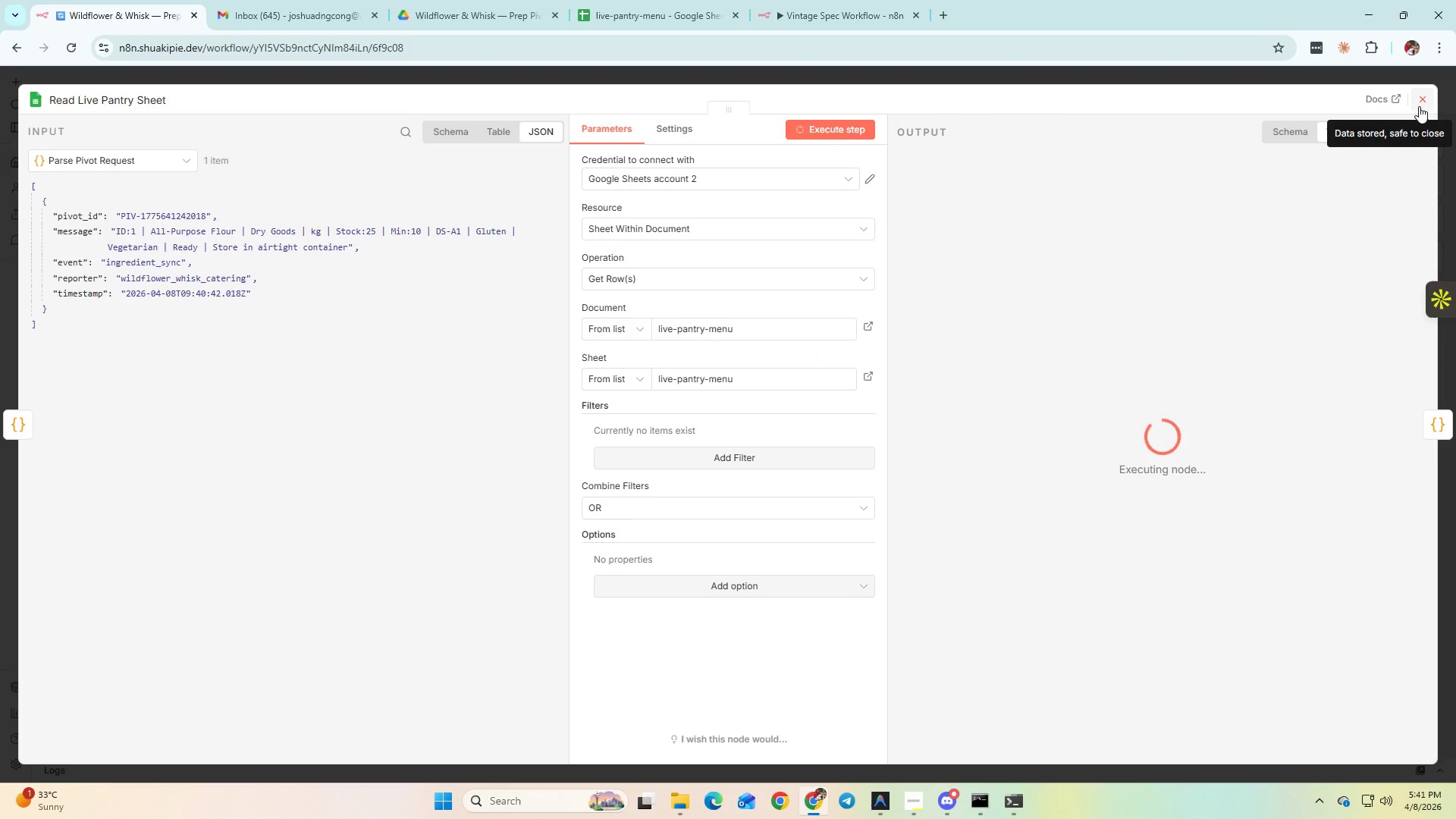 
wait(5.7)
 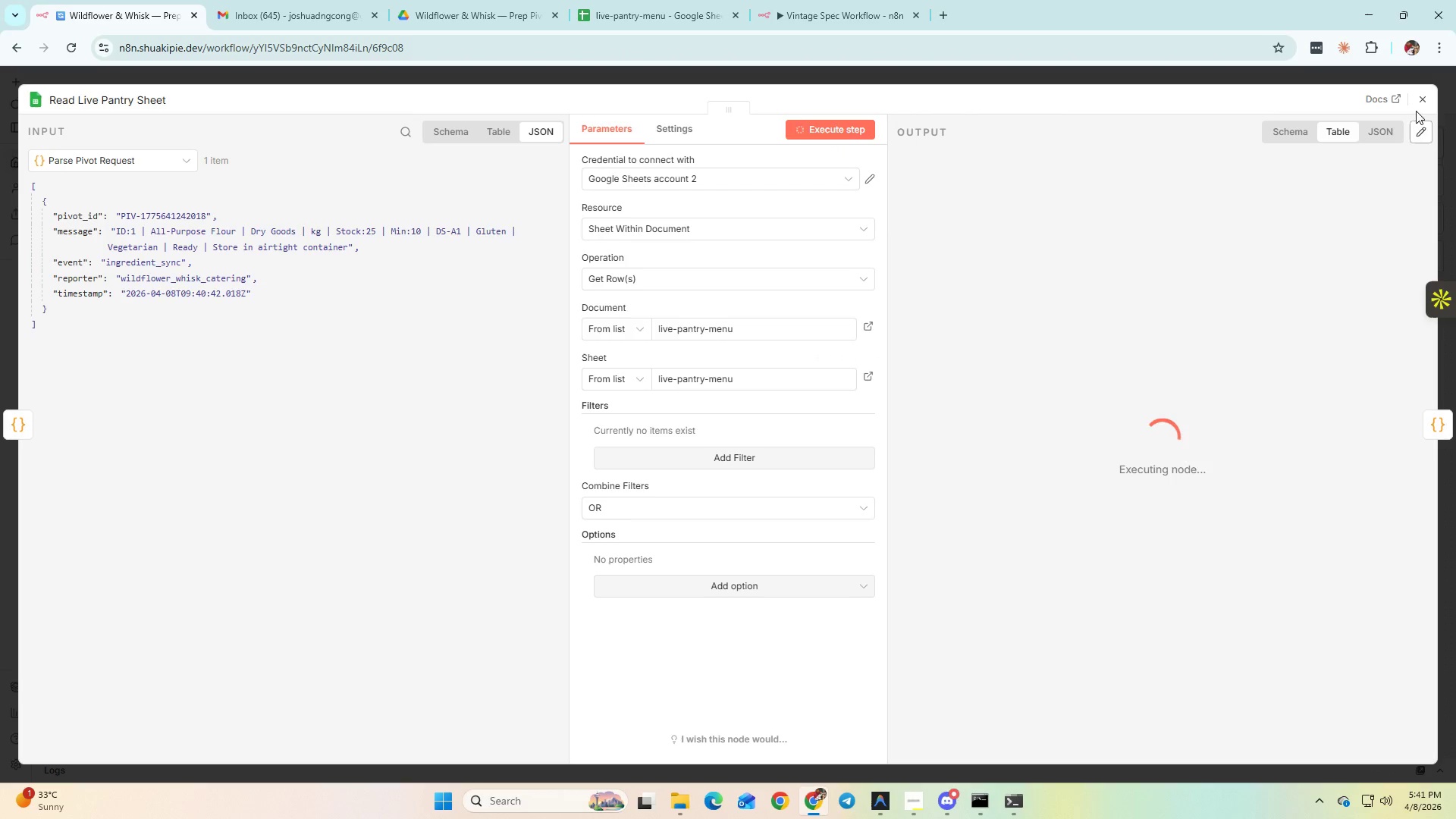 
left_click([1419, 106])
 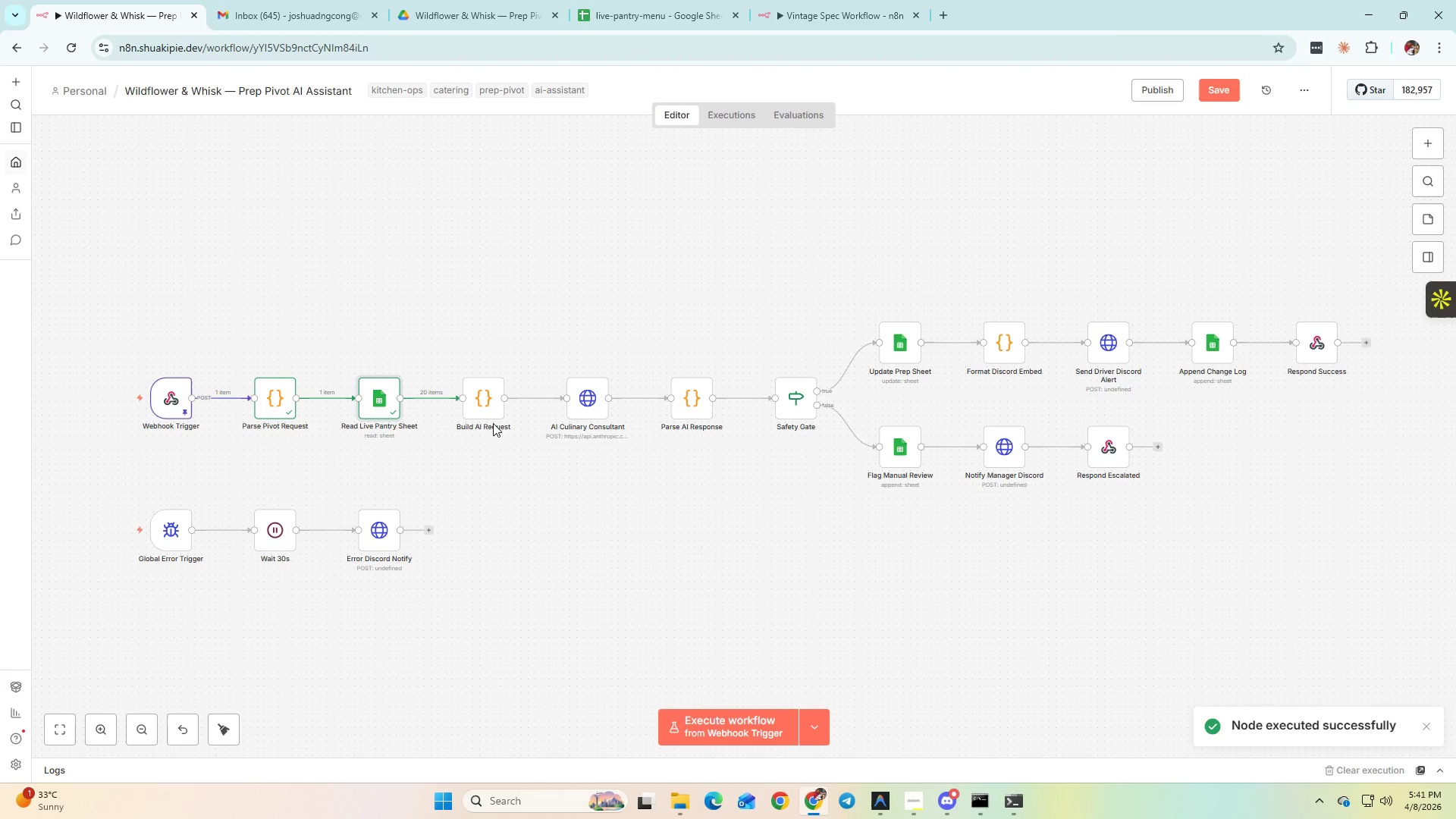 
double_click([488, 414])
 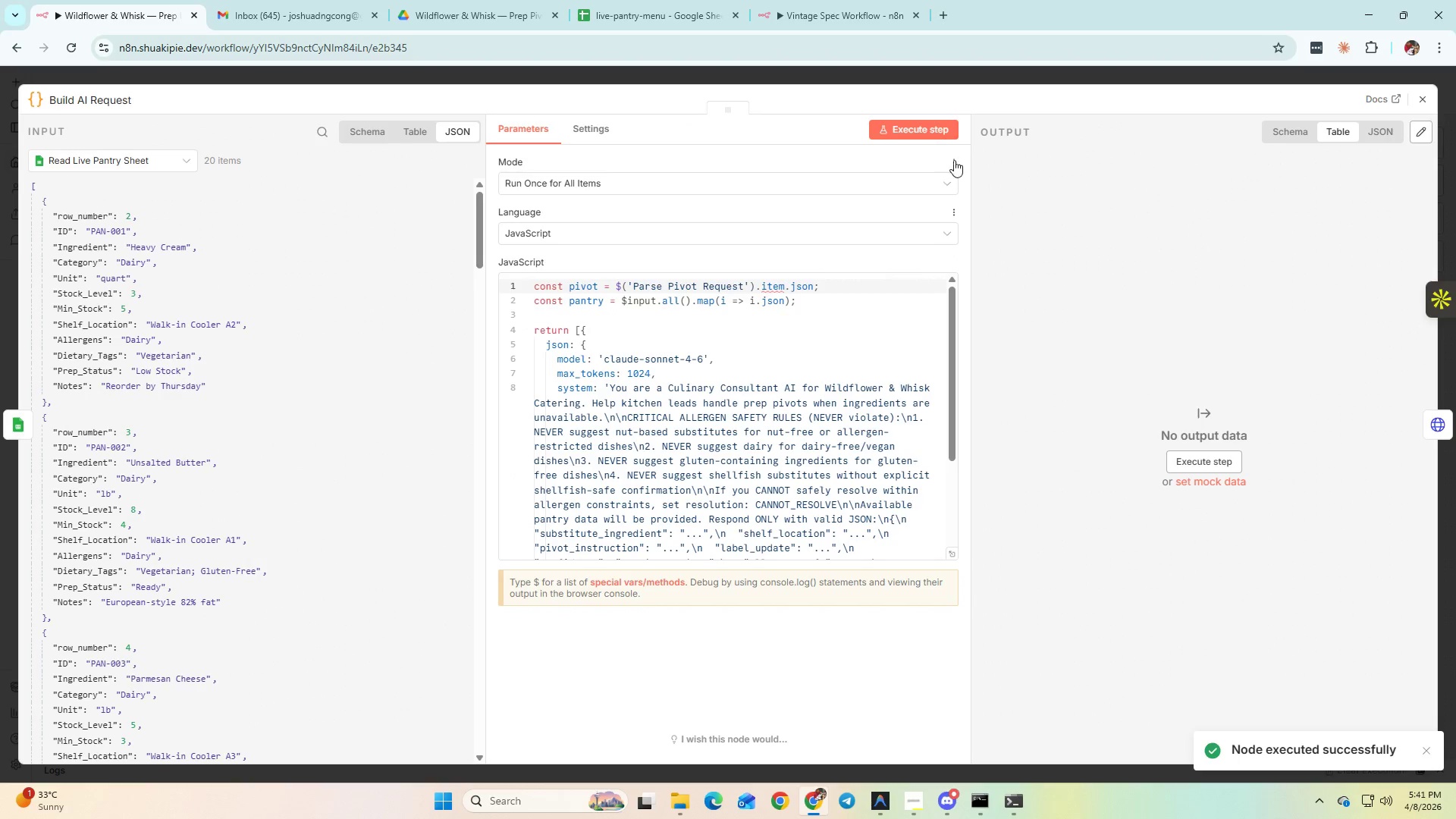 
left_click([946, 133])
 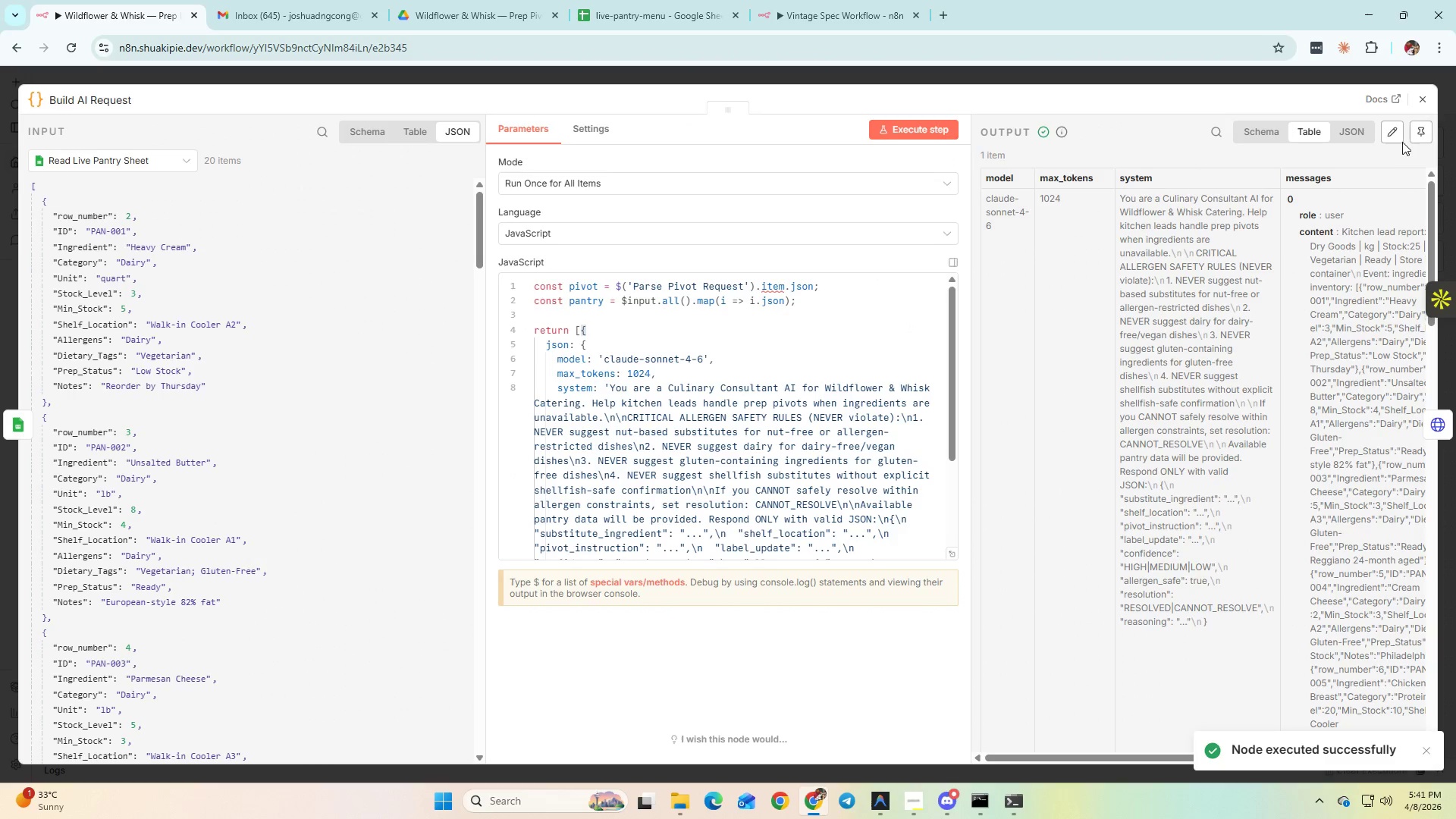 
left_click([1420, 103])
 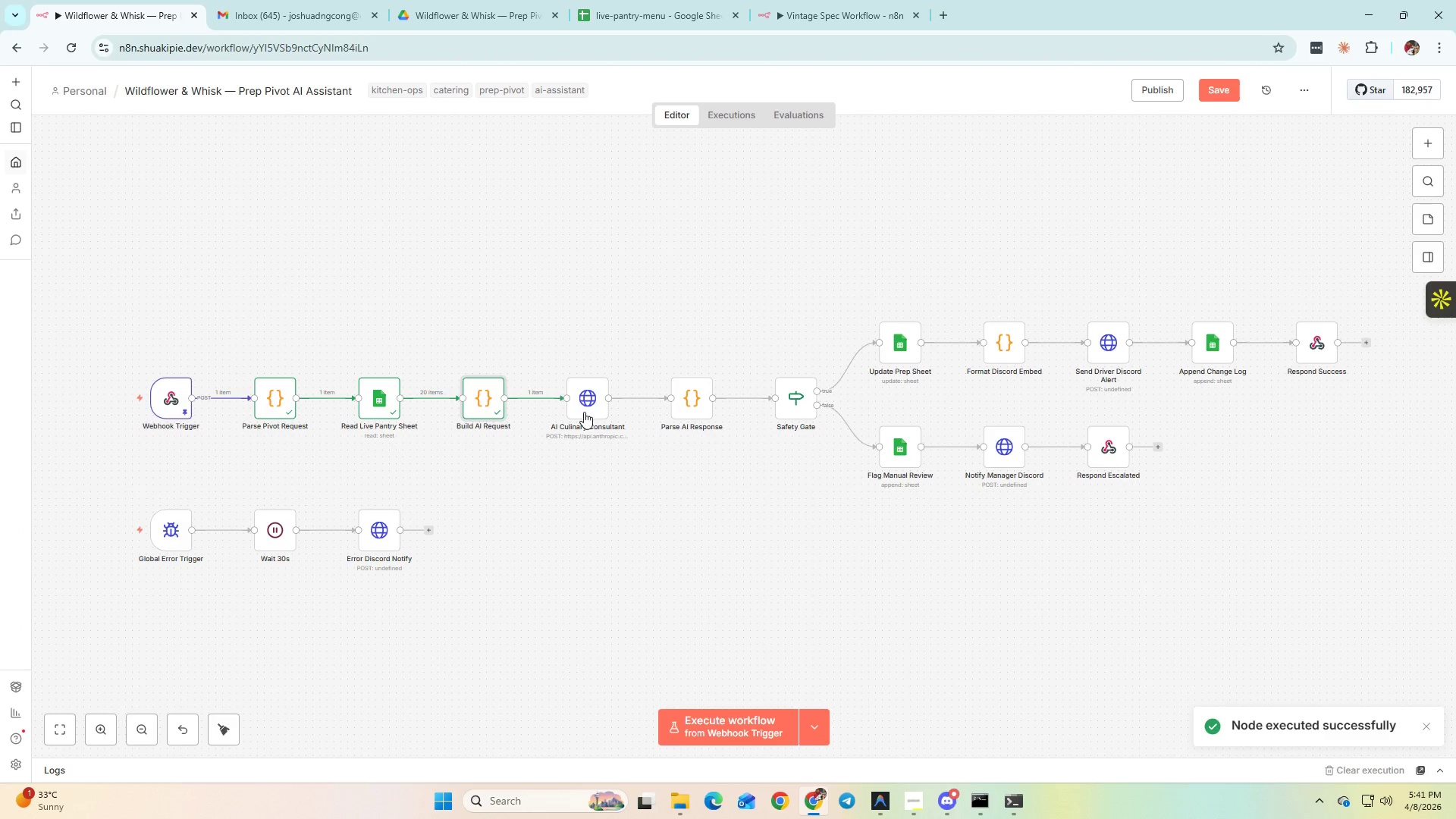 
double_click([583, 408])
 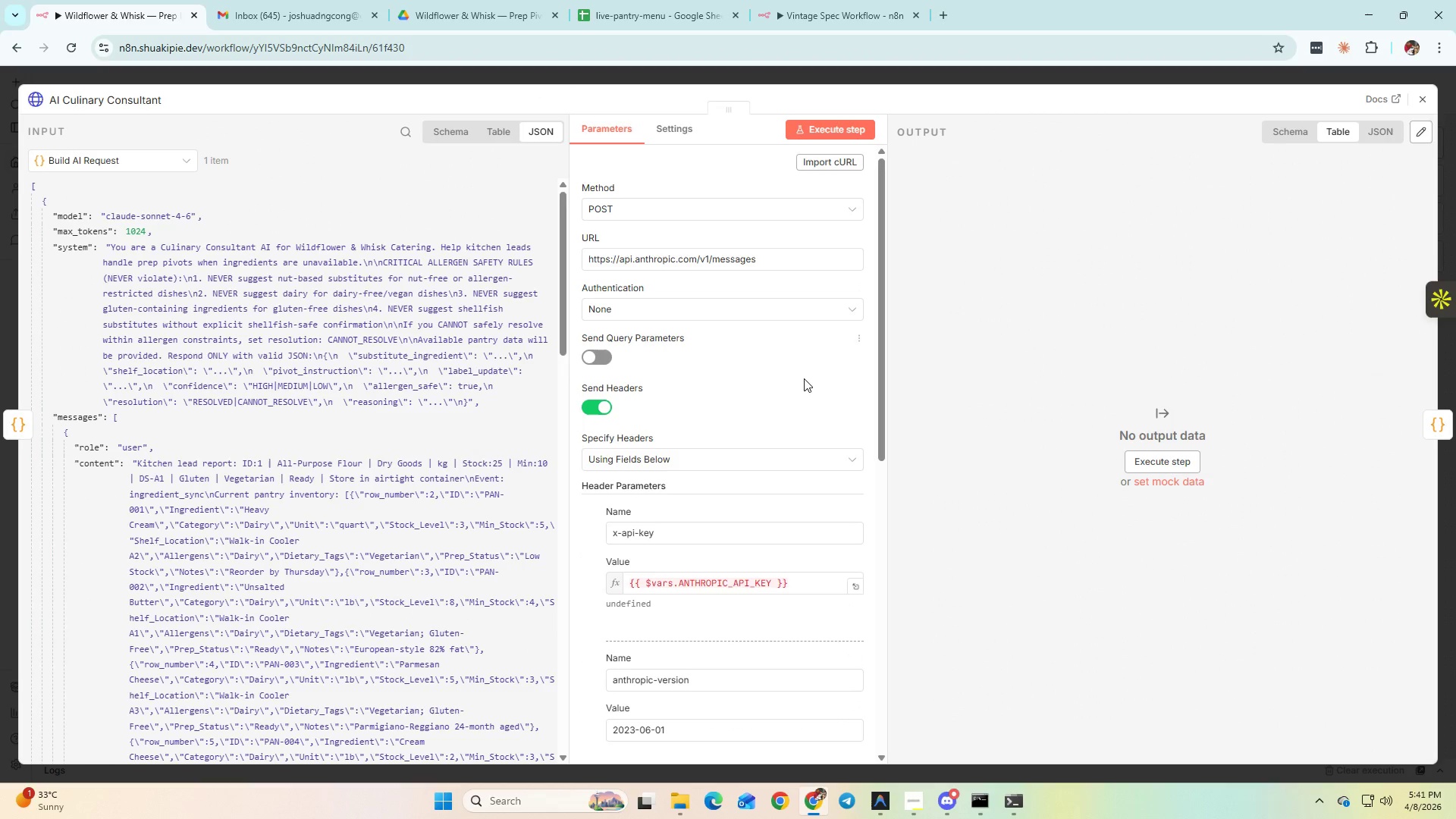 
scroll: coordinate [798, 404], scroll_direction: down, amount: 6.0
 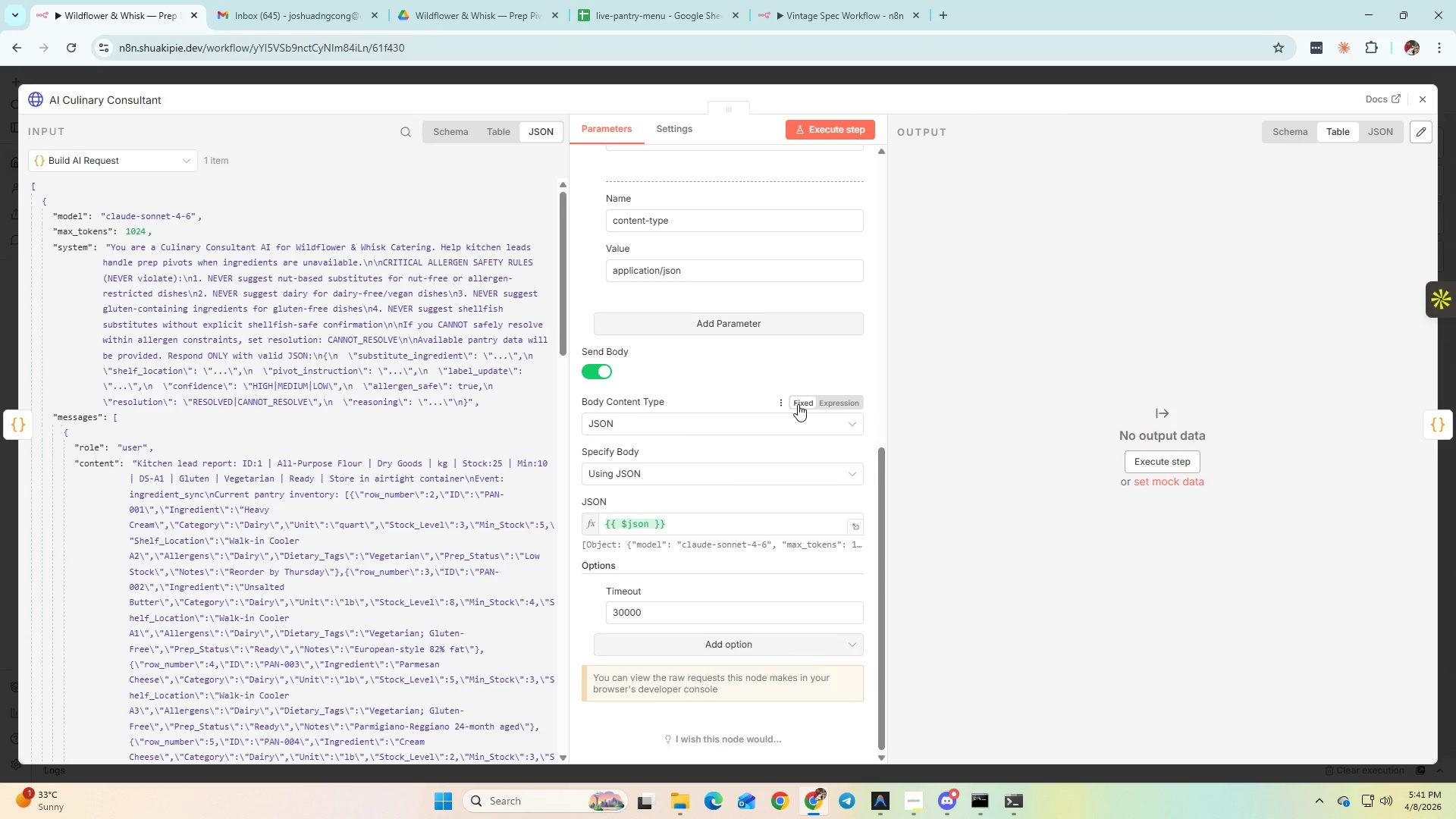 
scroll: coordinate [798, 404], scroll_direction: up, amount: 4.0
 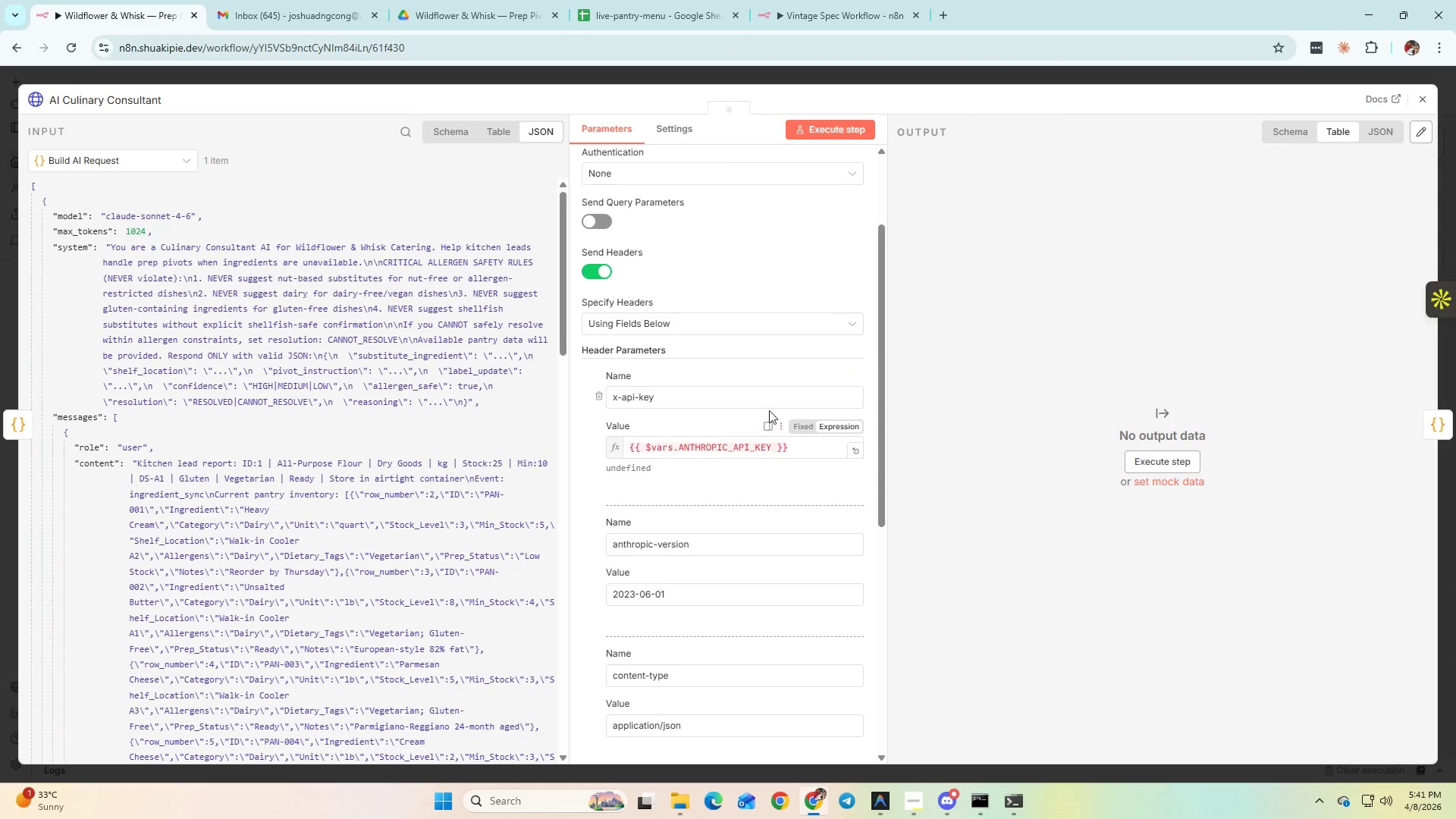 
left_click([810, 4])
 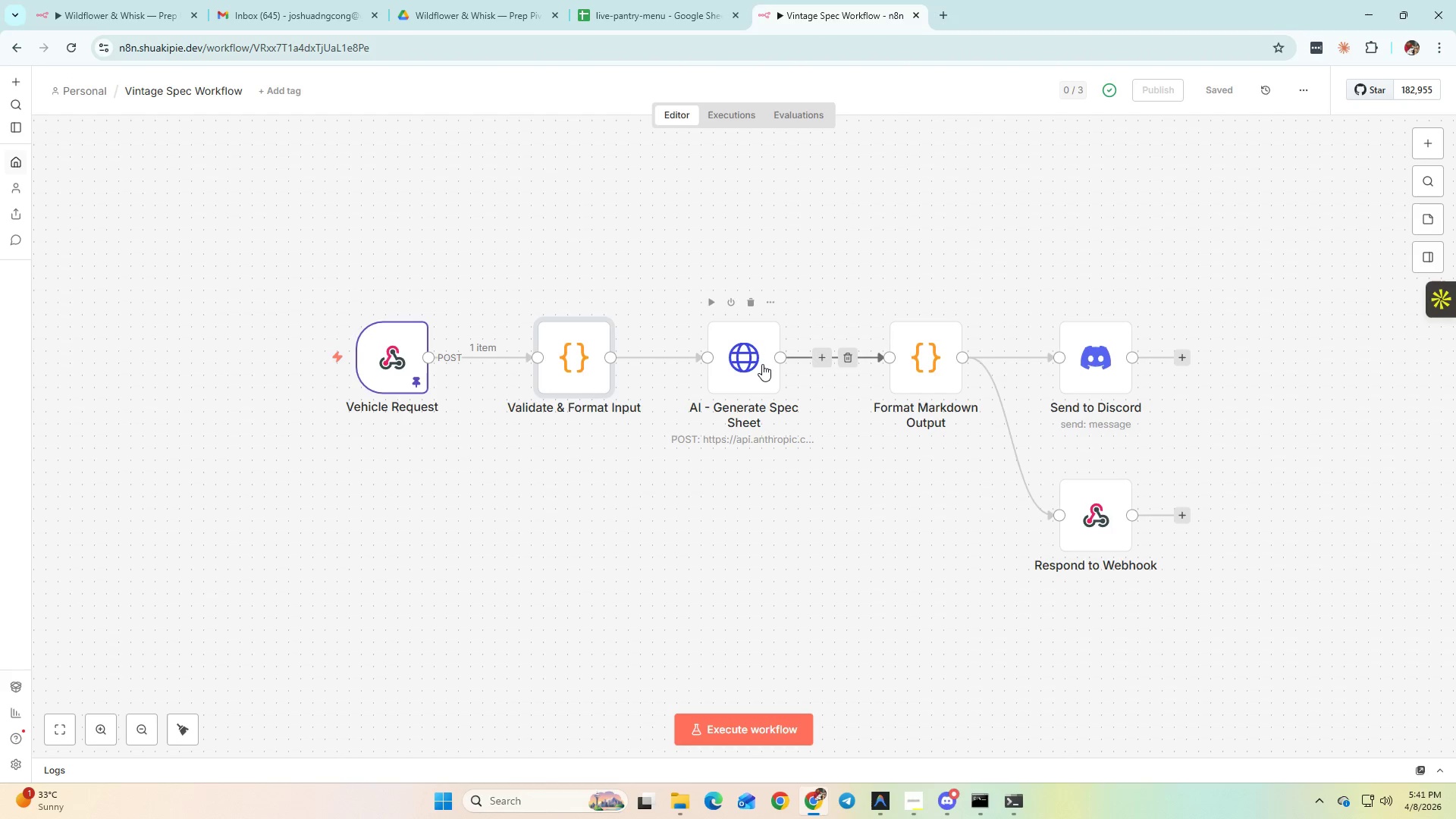 
double_click([762, 364])
 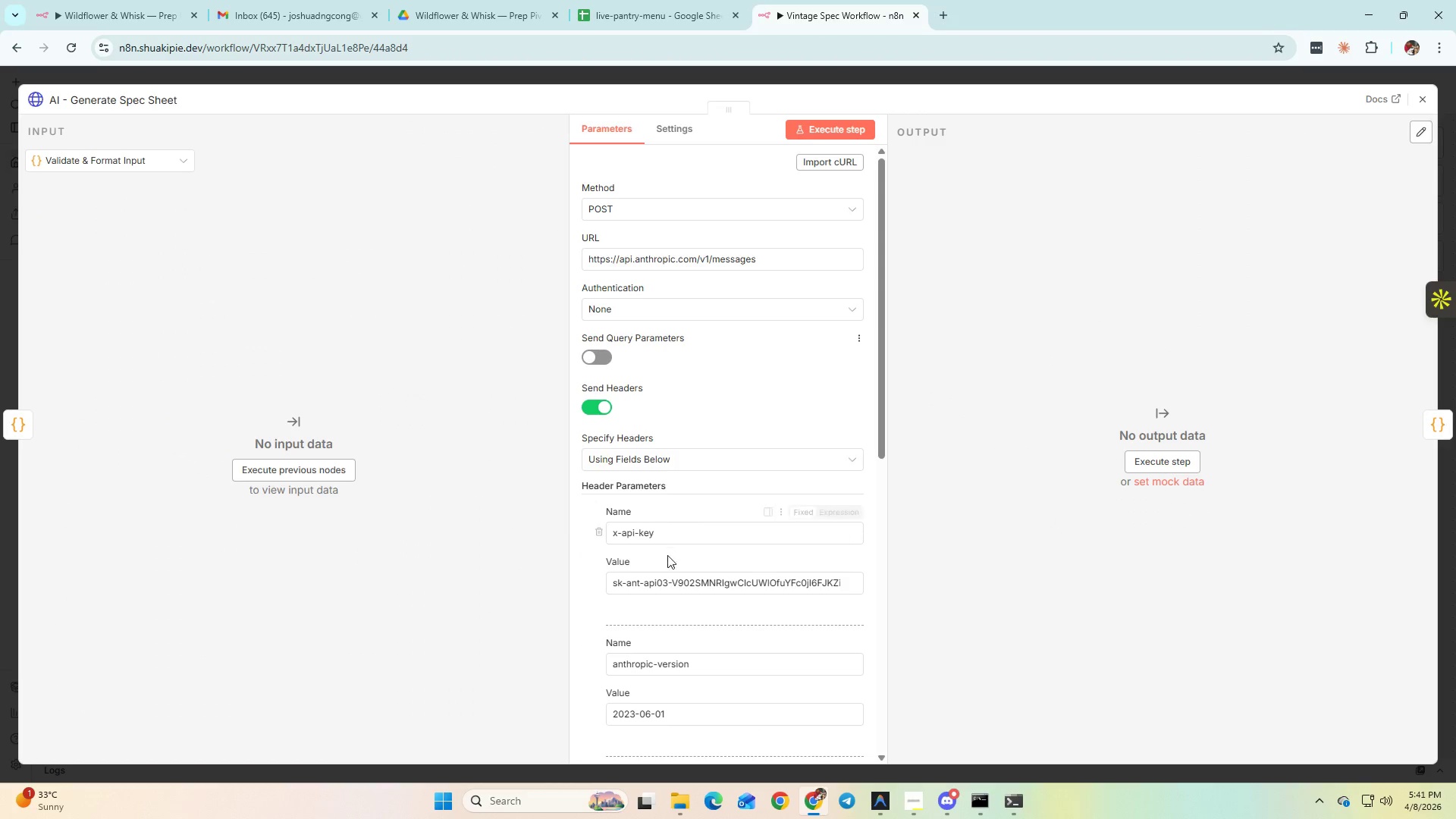 
left_click([651, 581])
 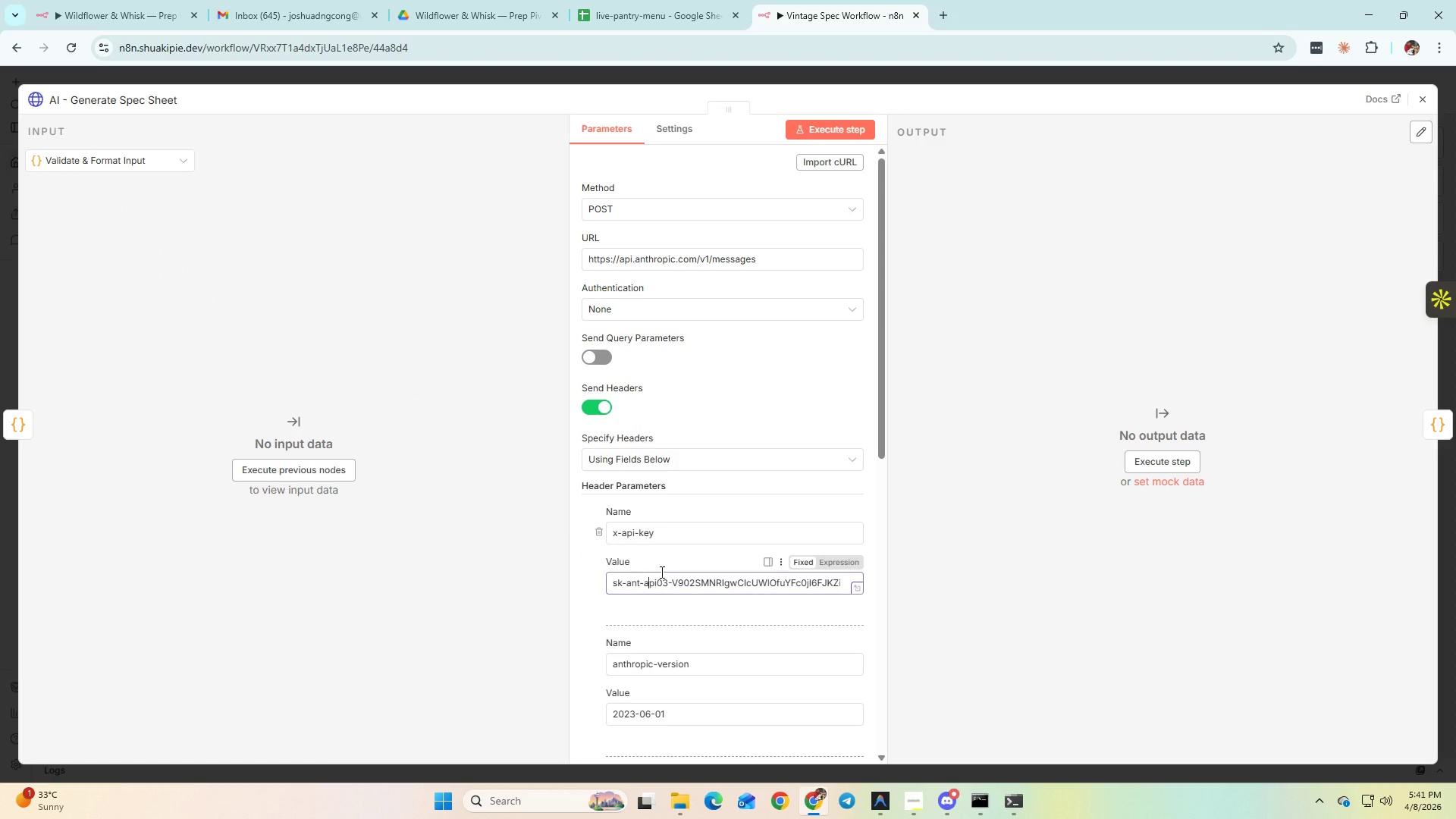 
key(Control+A)
 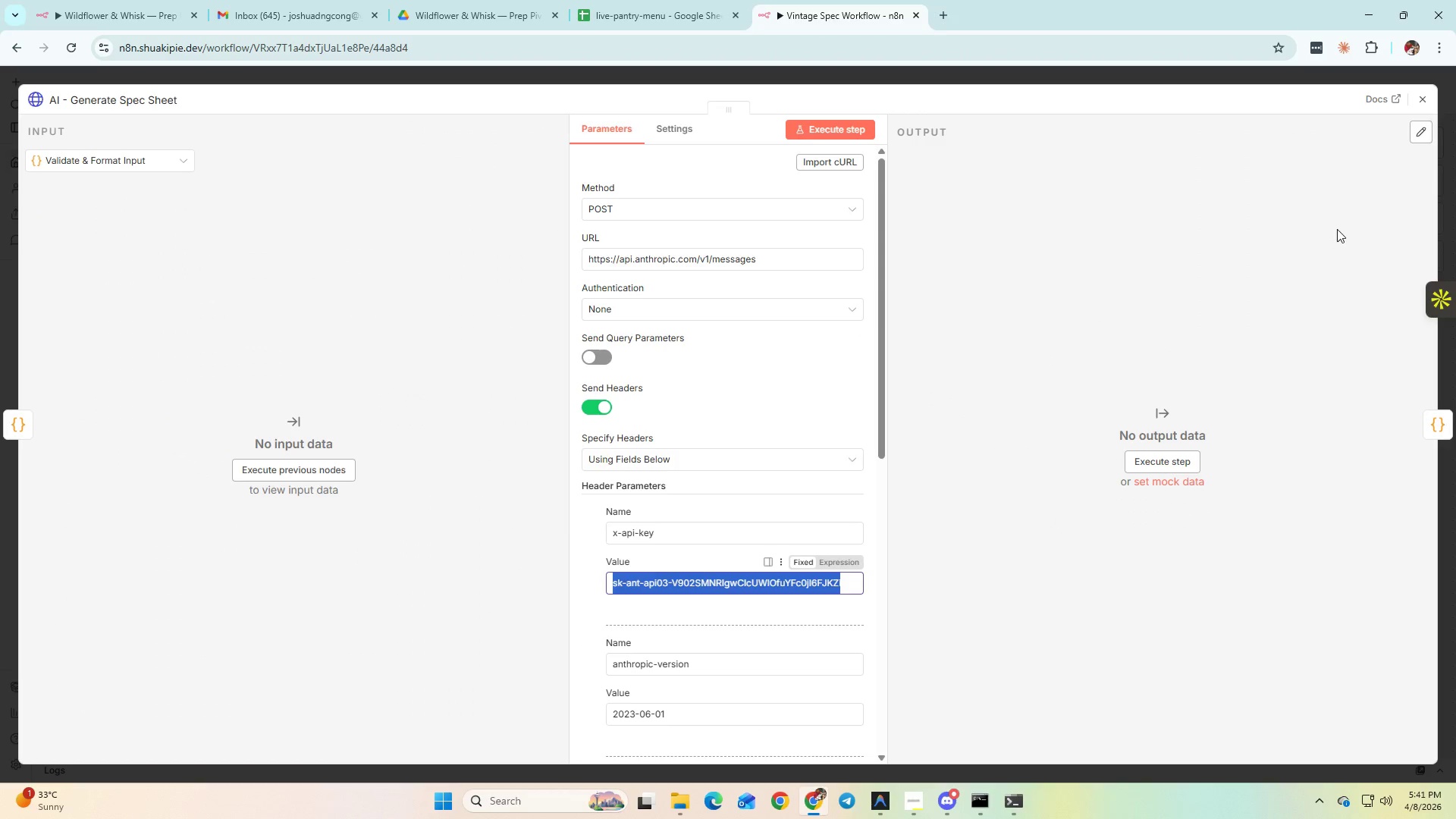 
key(Control+C)
 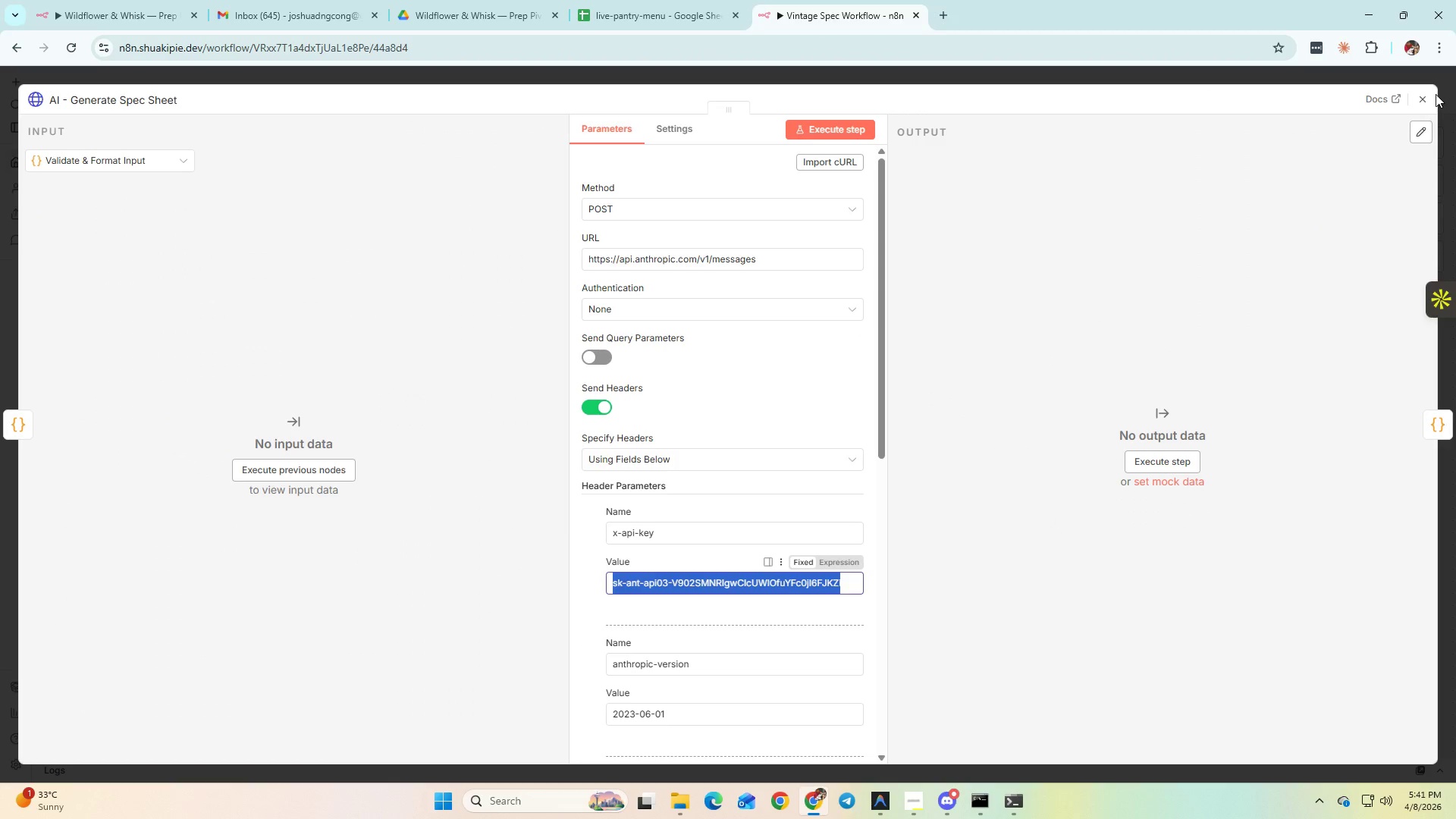 
left_click([1431, 96])
 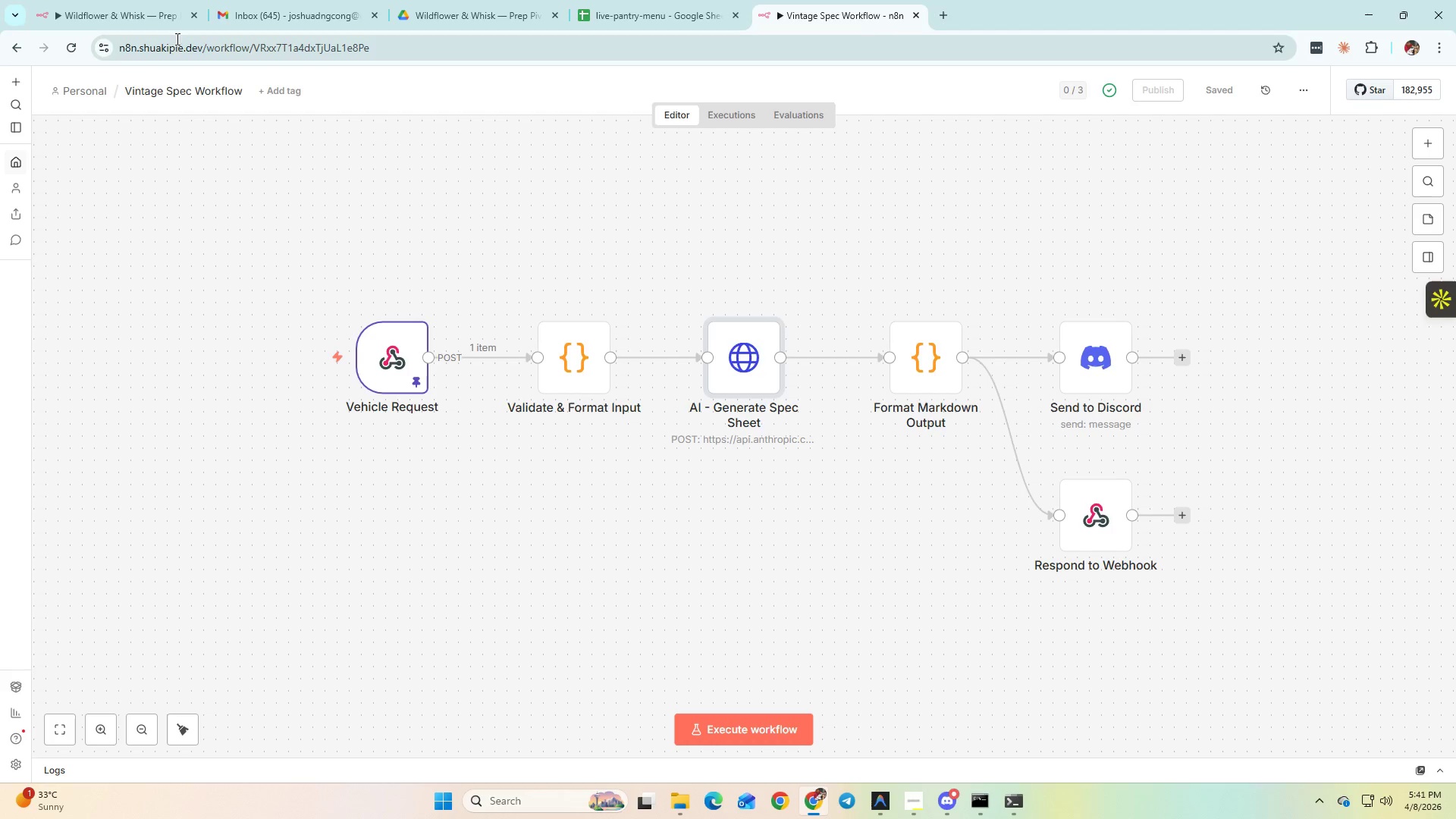 
left_click([130, 14])
 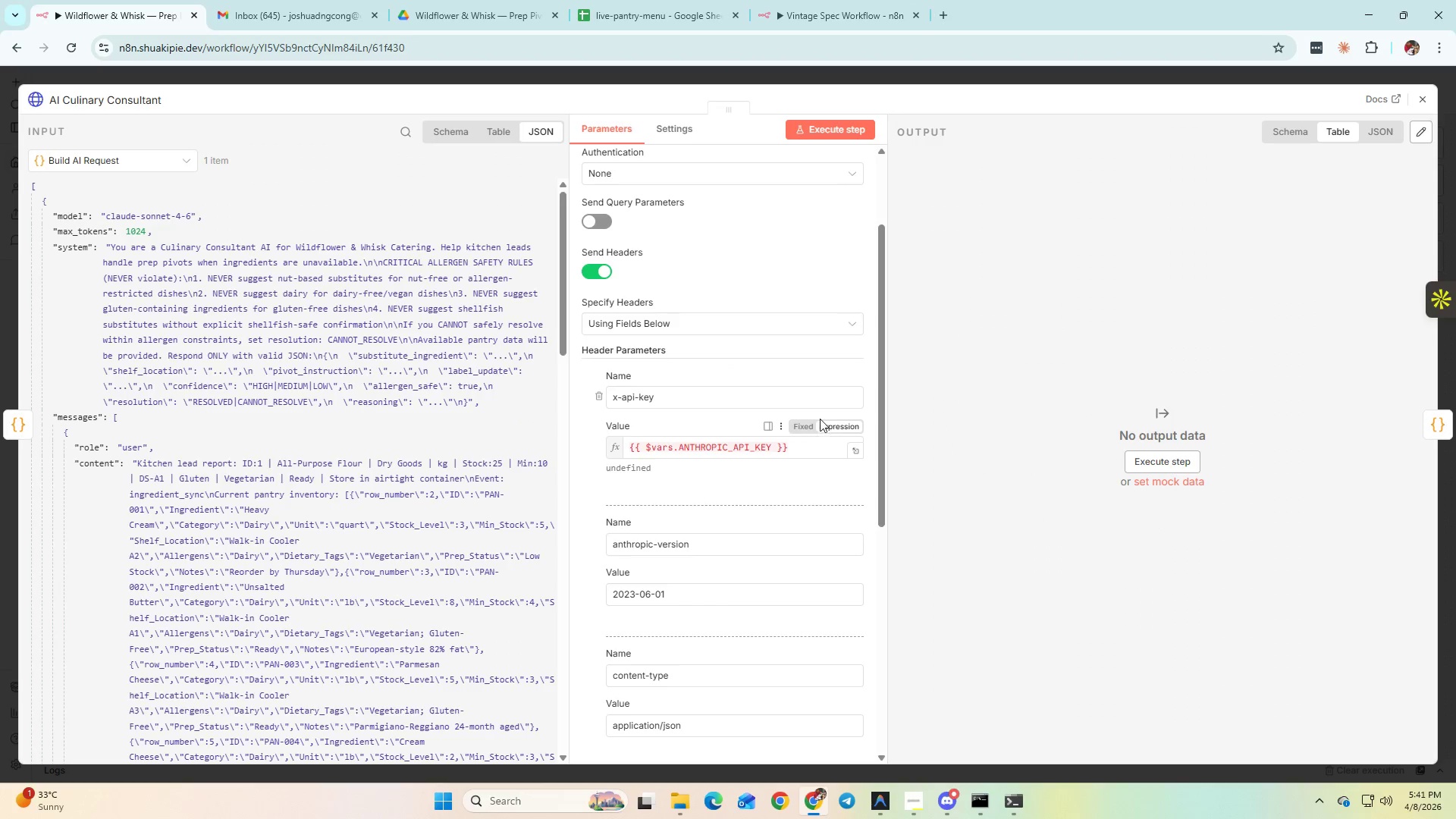 
left_click([814, 418])
 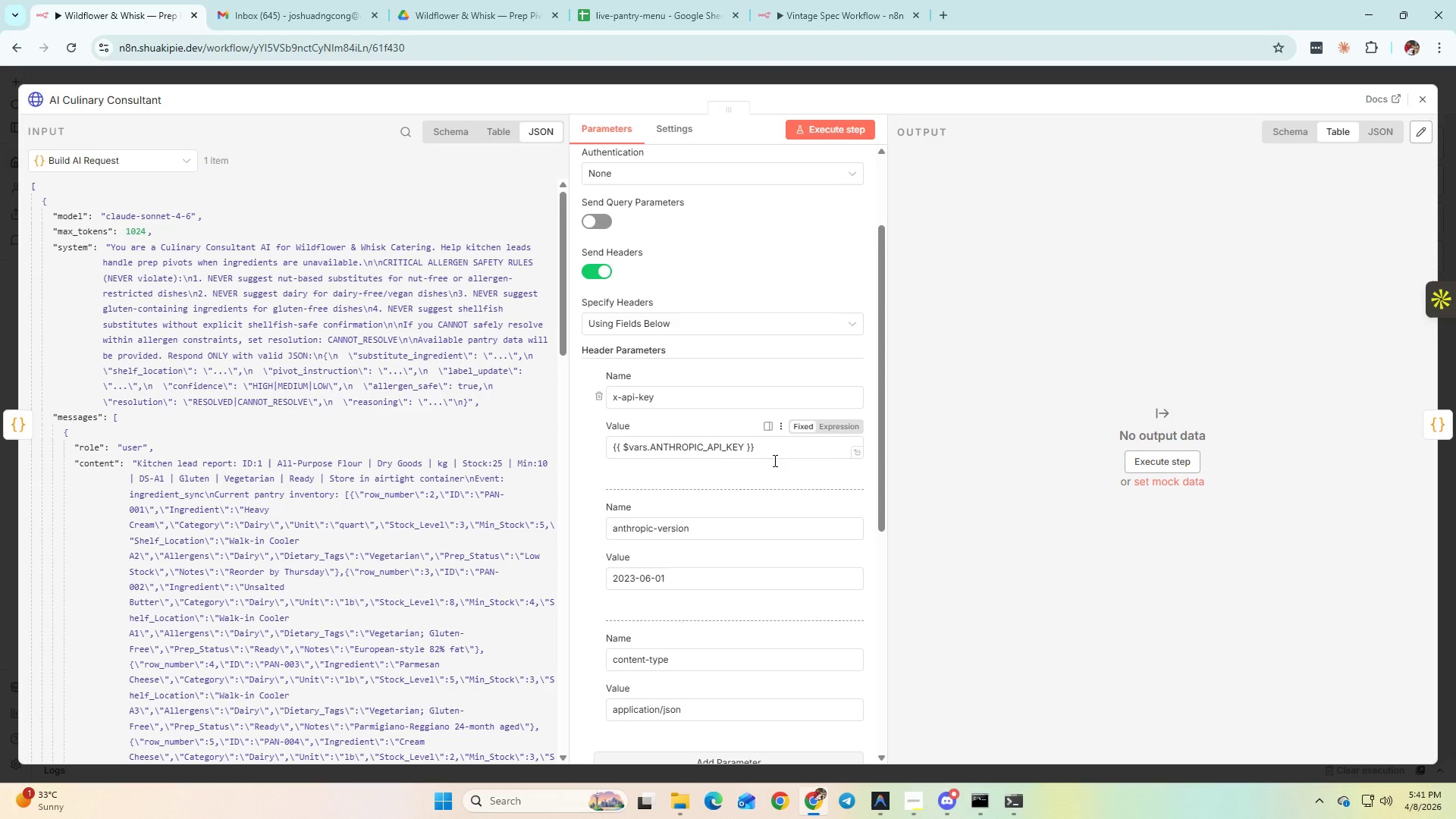 
left_click([755, 442])
 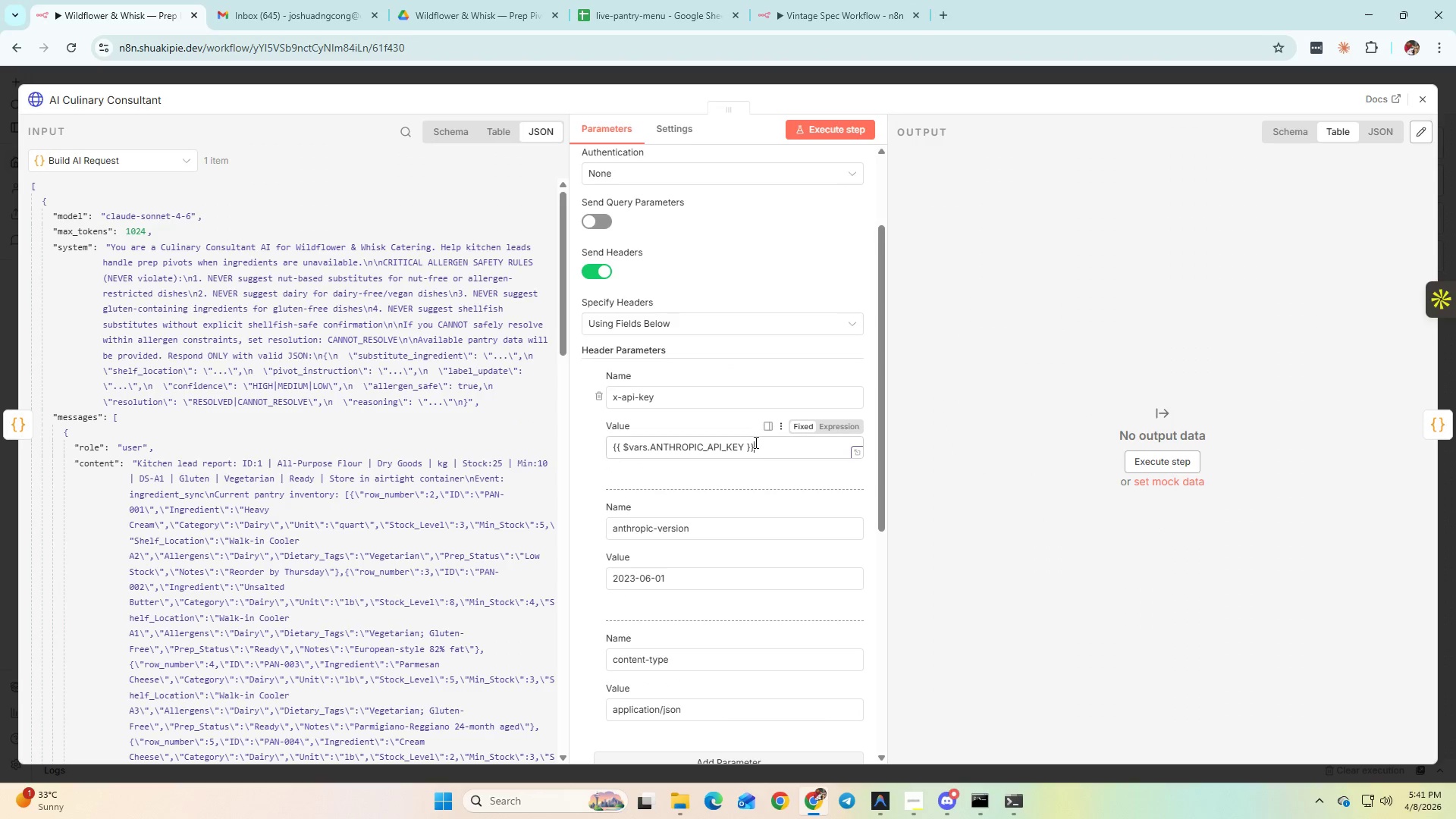 
key(Control+A)
 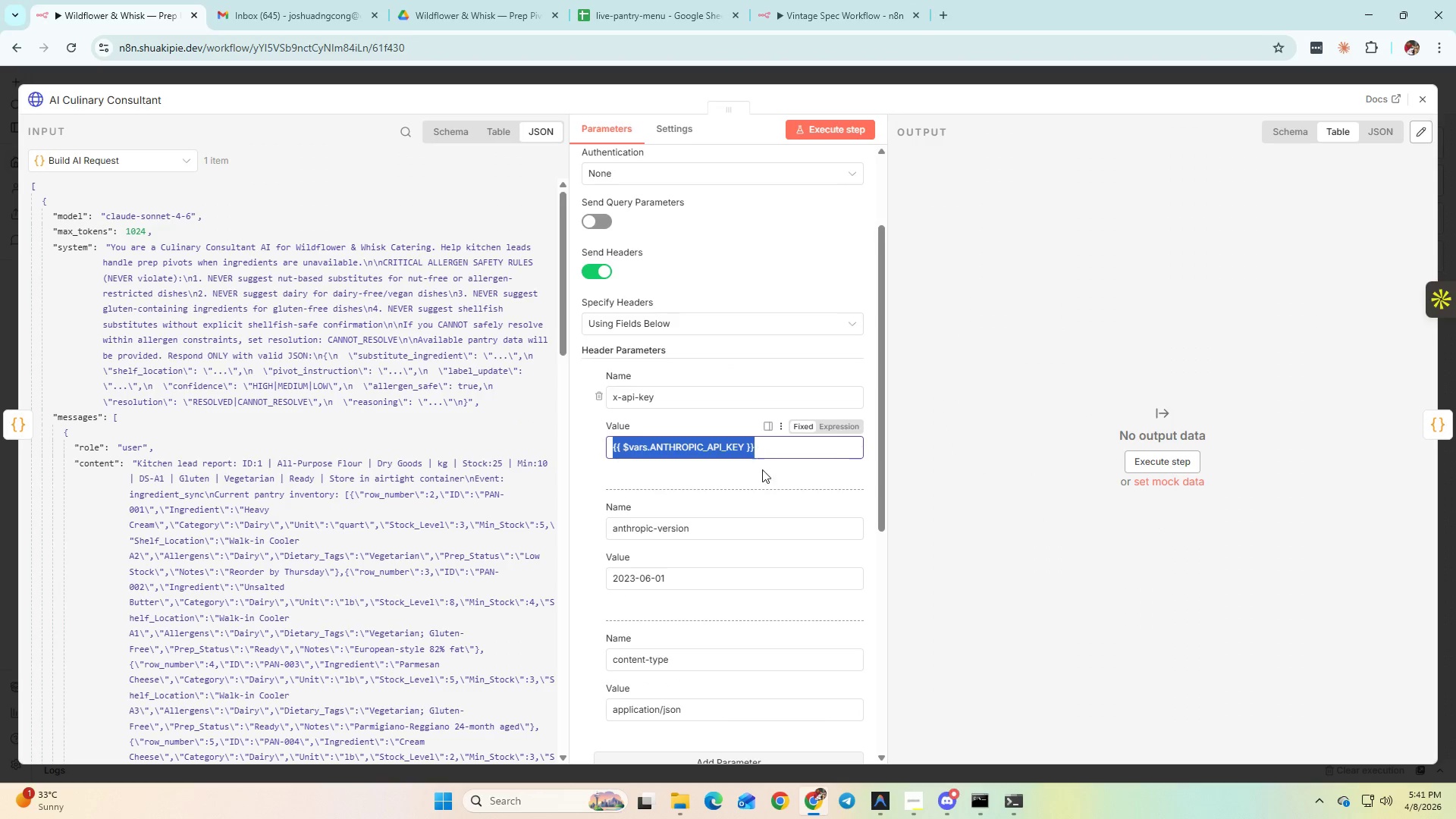 
key(Control+V)
 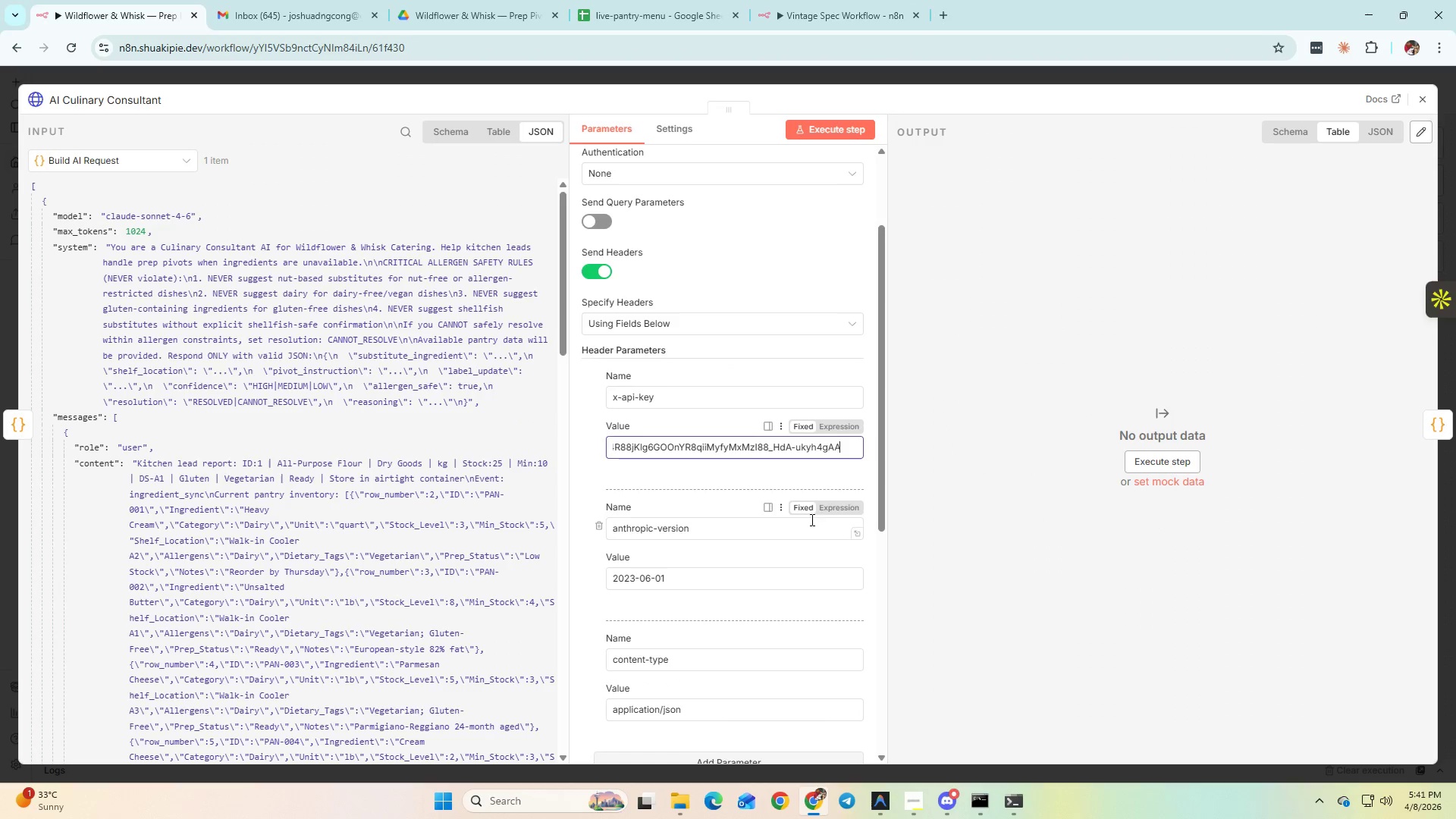 
scroll: coordinate [792, 491], scroll_direction: up, amount: 5.0
 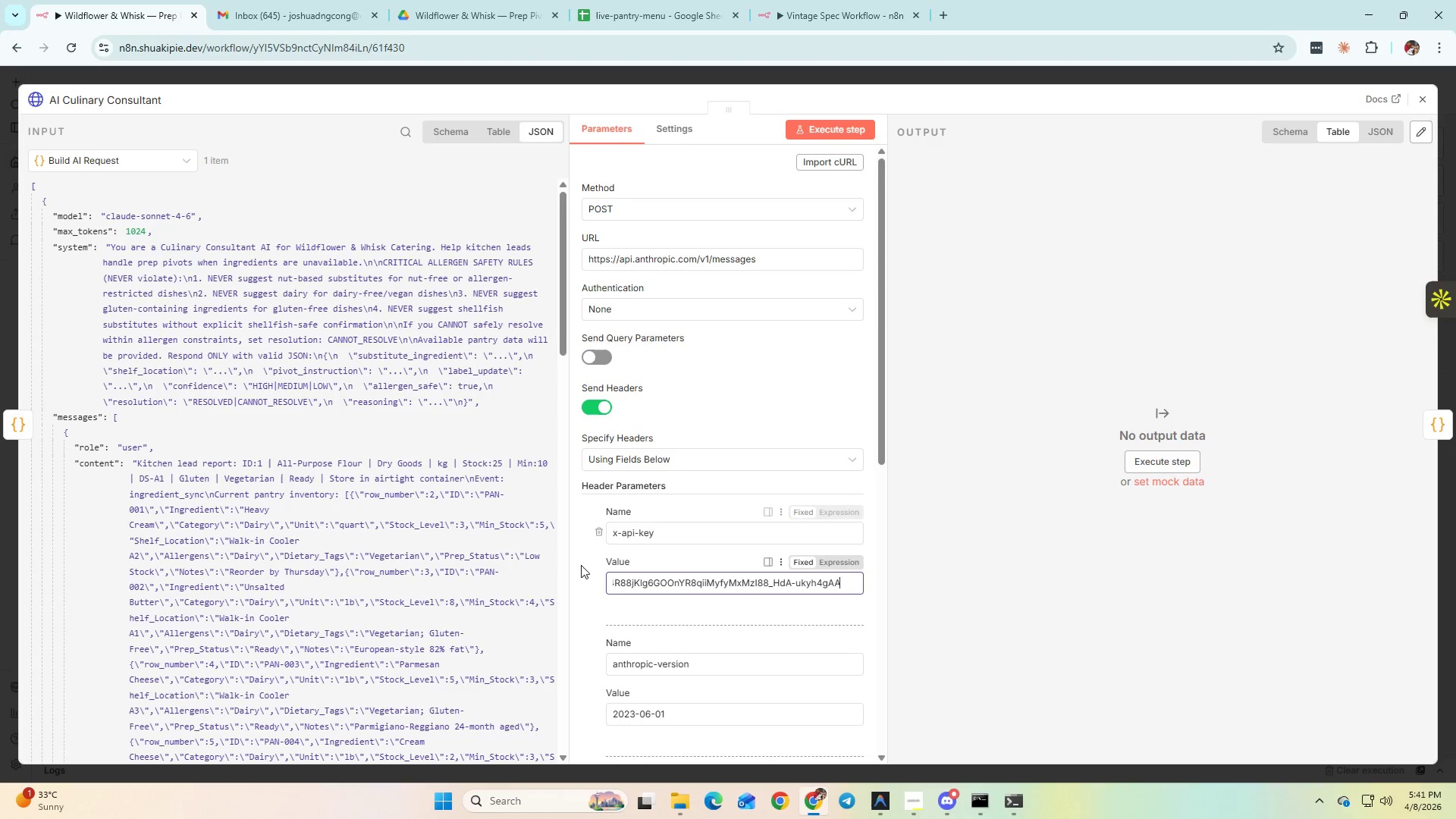 
left_click([576, 566])
 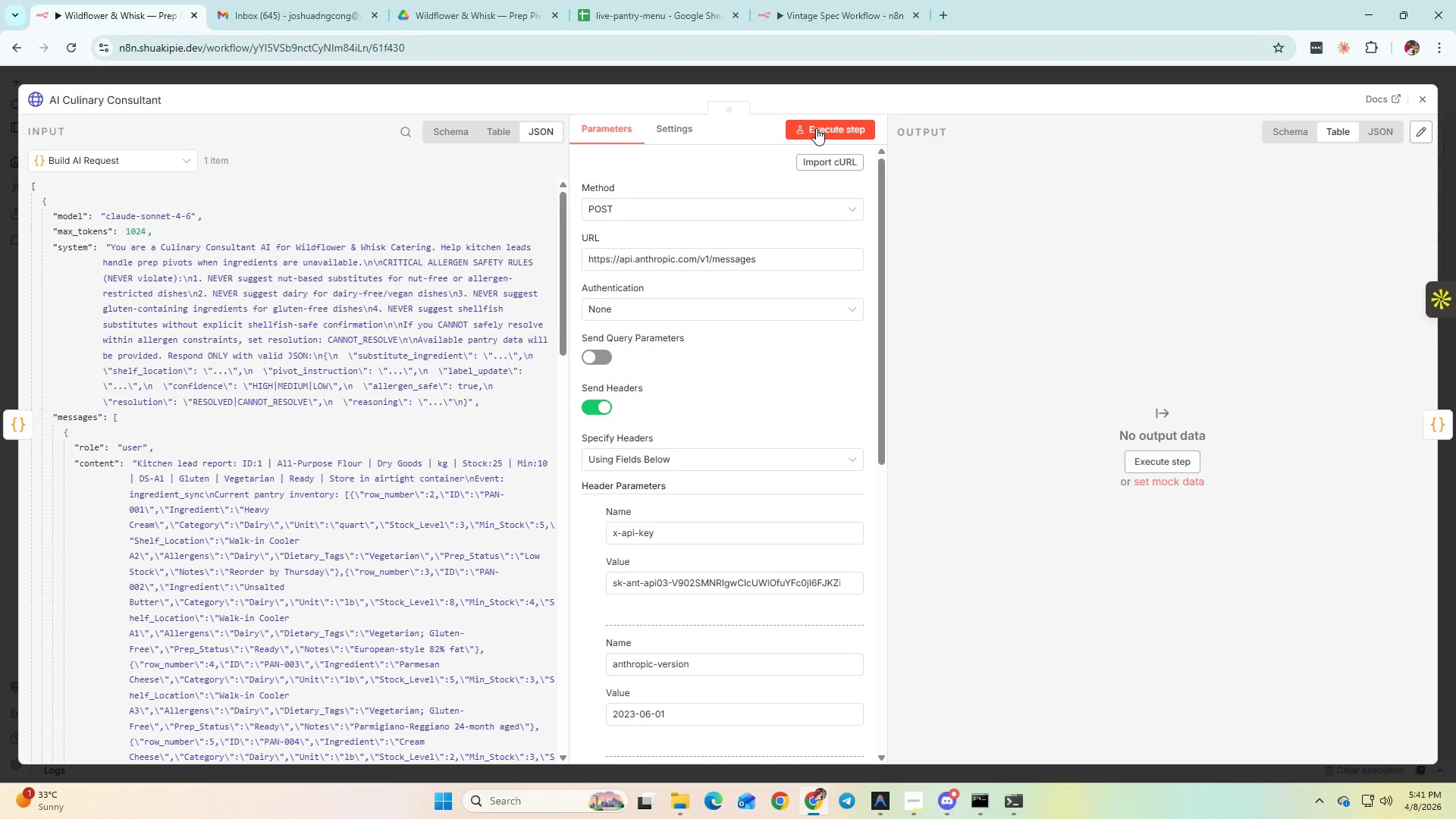 
left_click([816, 128])
 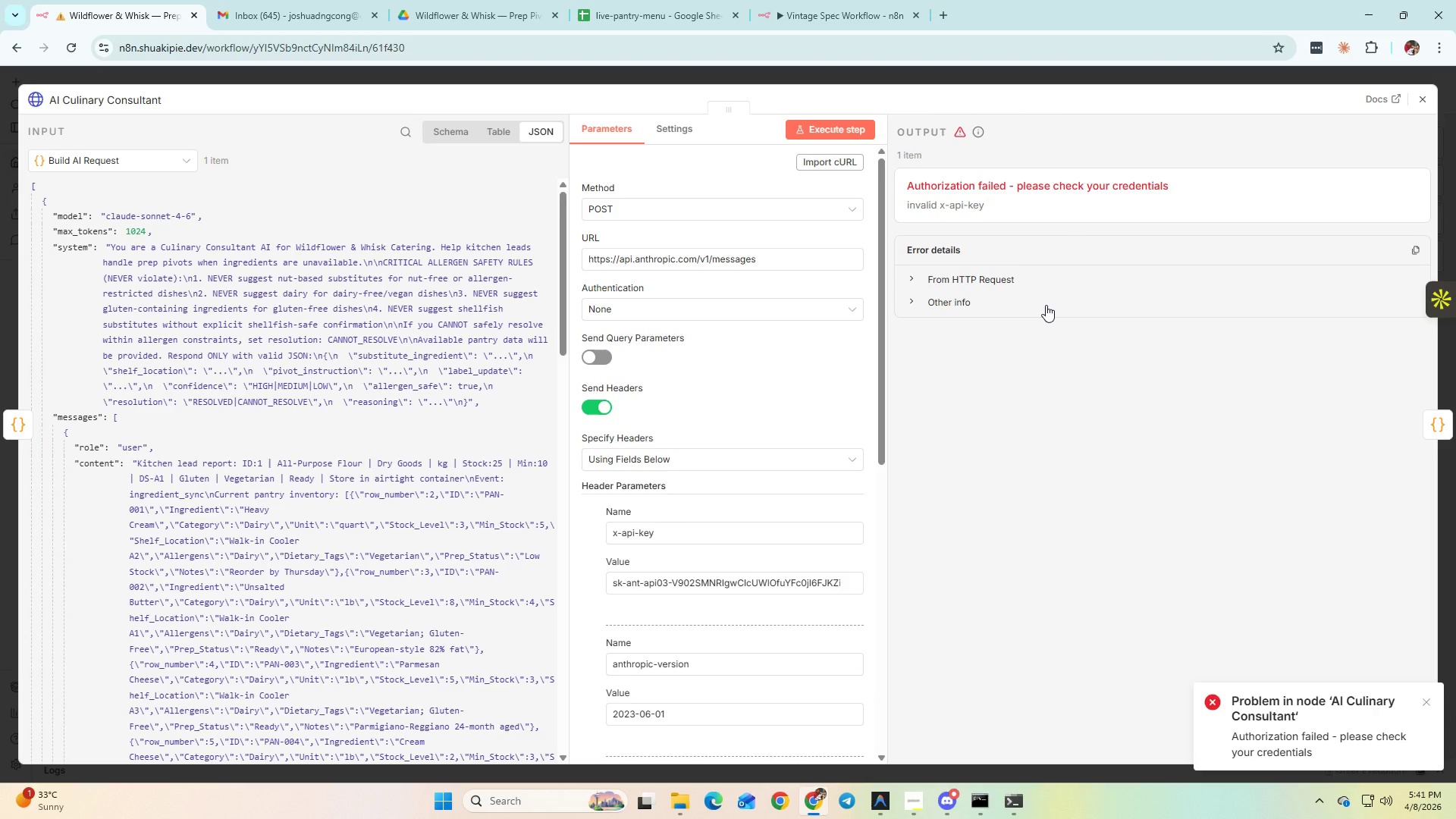 
wait(6.56)
 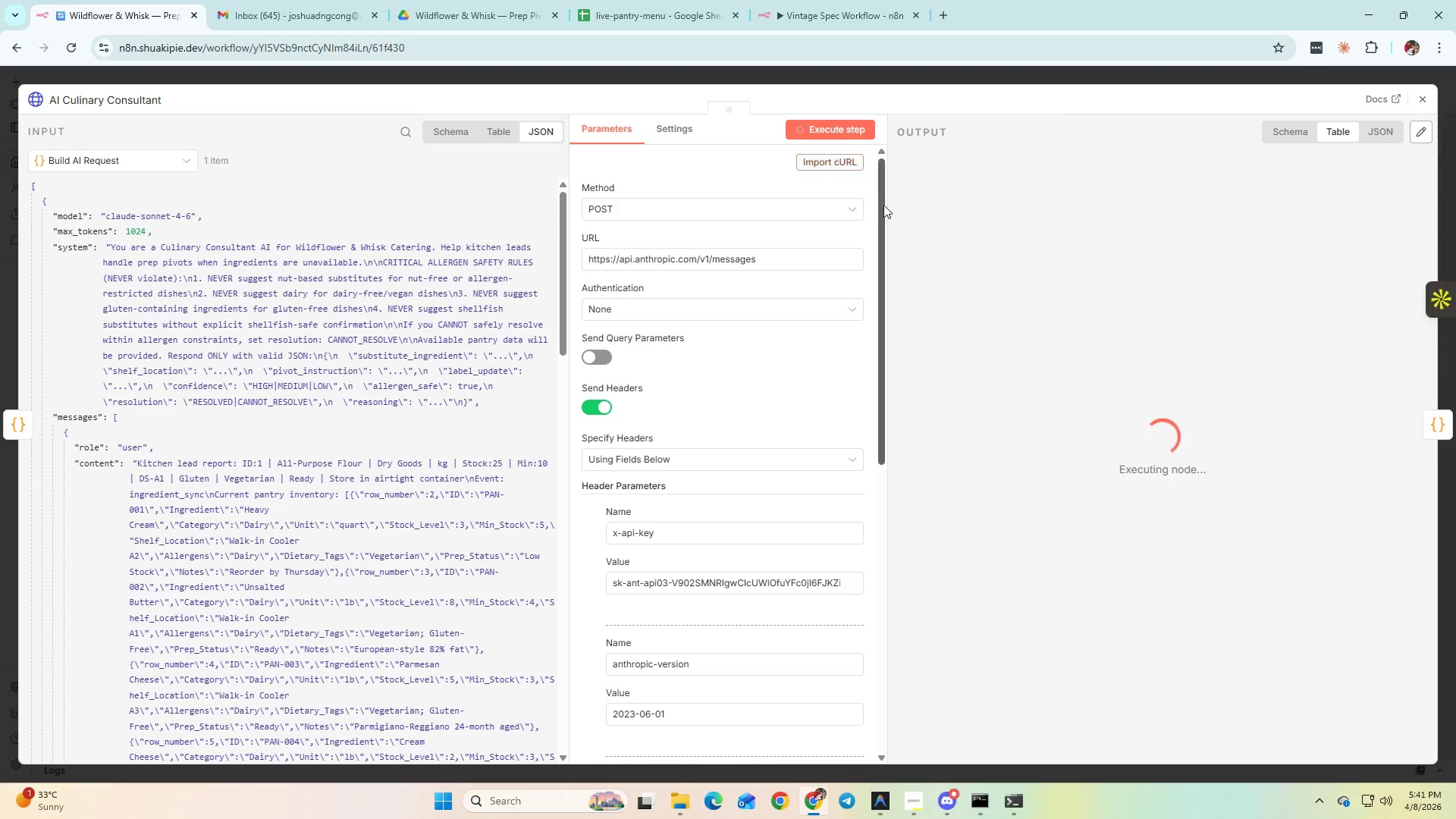 
left_click([1003, 280])
 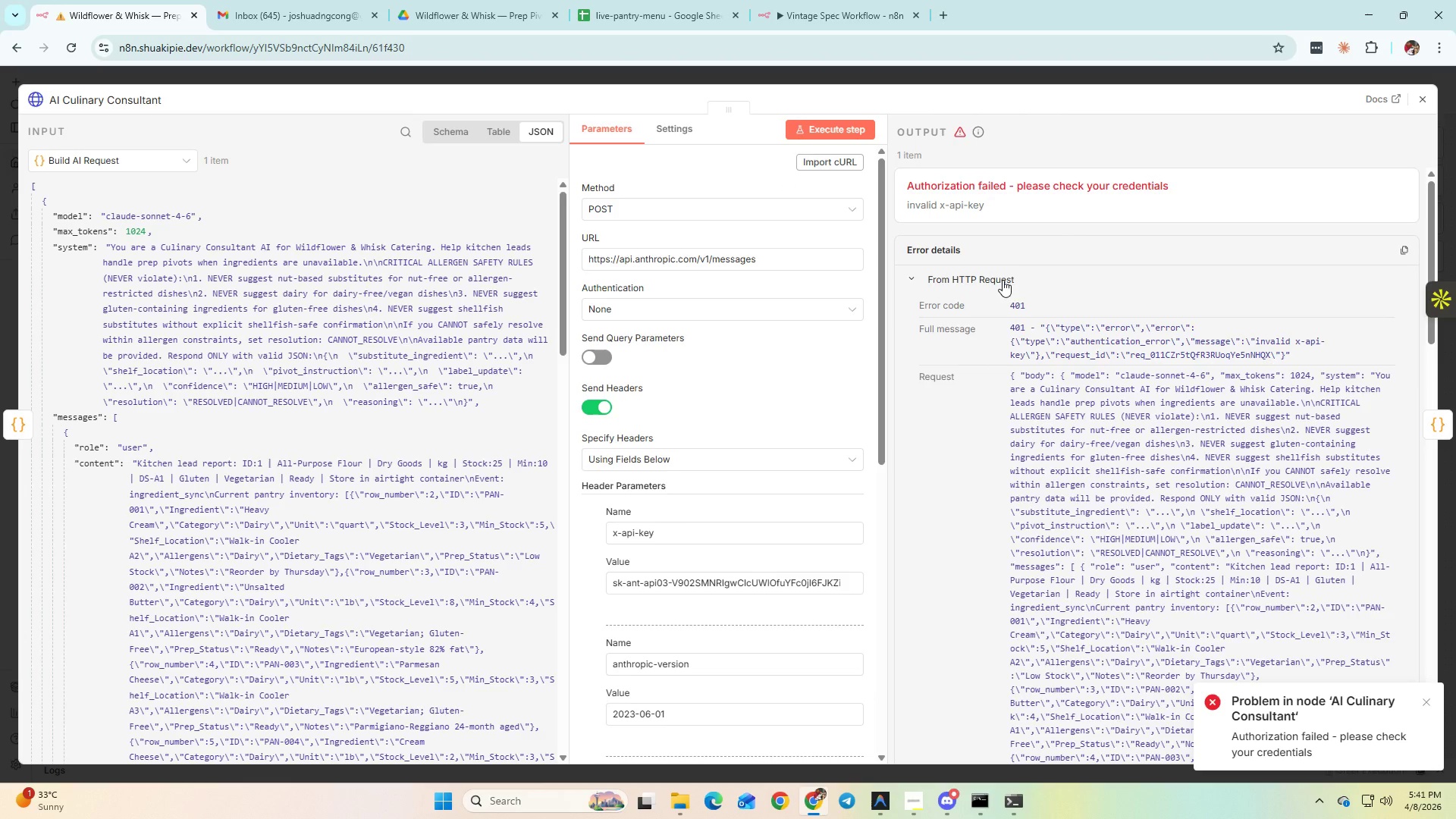 
scroll: coordinate [765, 423], scroll_direction: down, amount: 3.0
 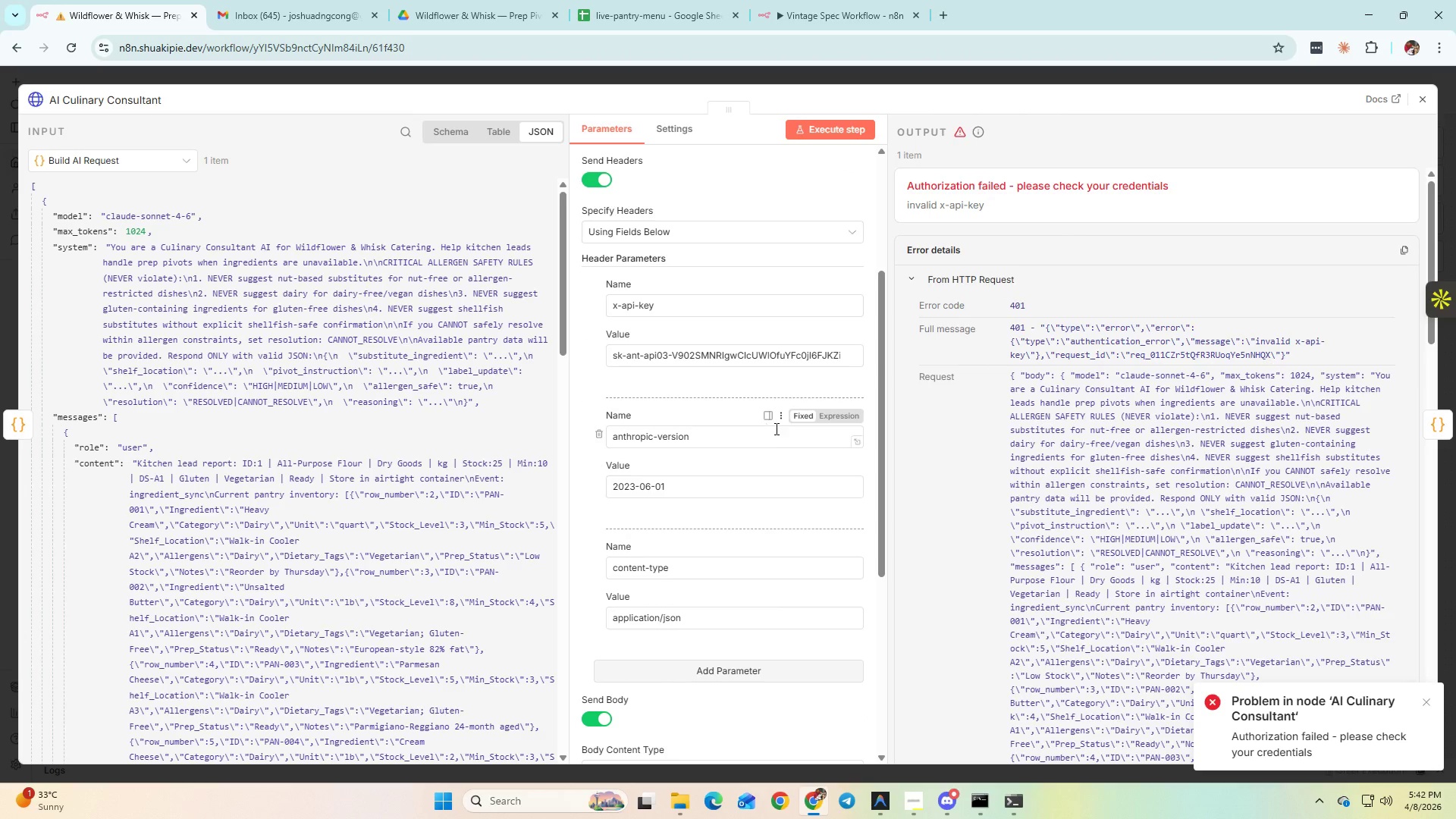 
scroll: coordinate [778, 430], scroll_direction: up, amount: 3.0
 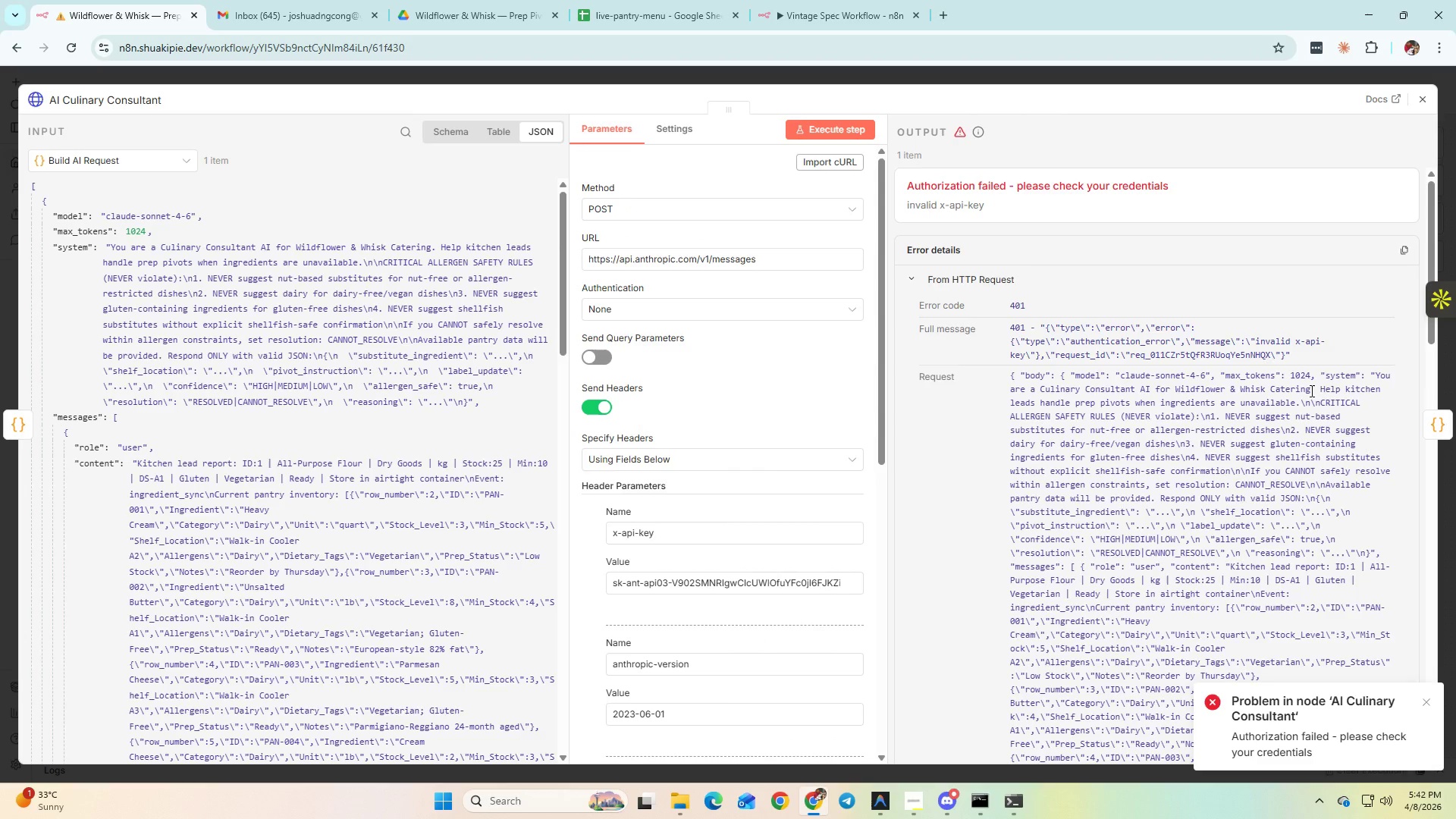 
wait(7.91)
 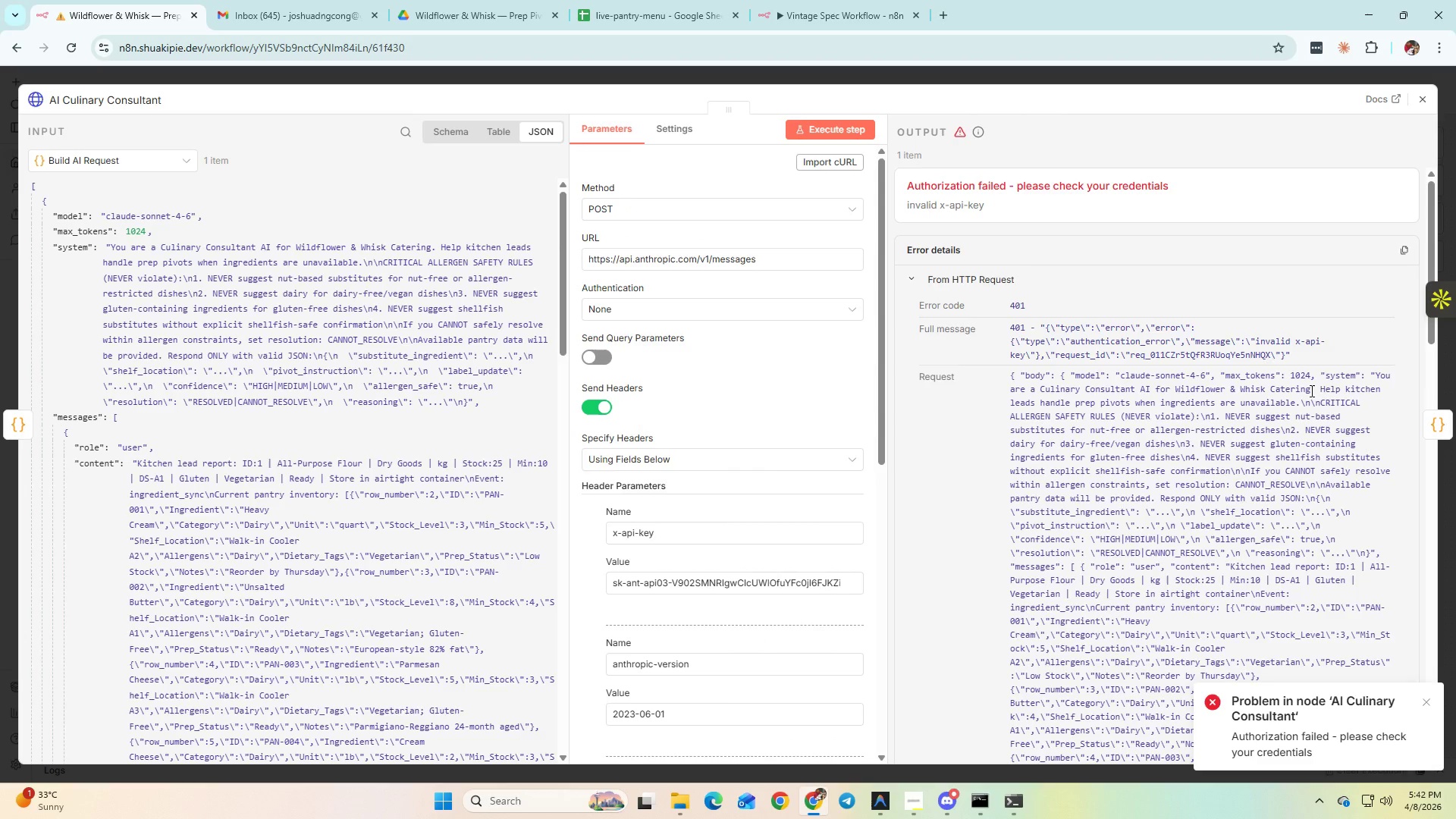 
scroll: coordinate [1300, 379], scroll_direction: down, amount: 9.0
 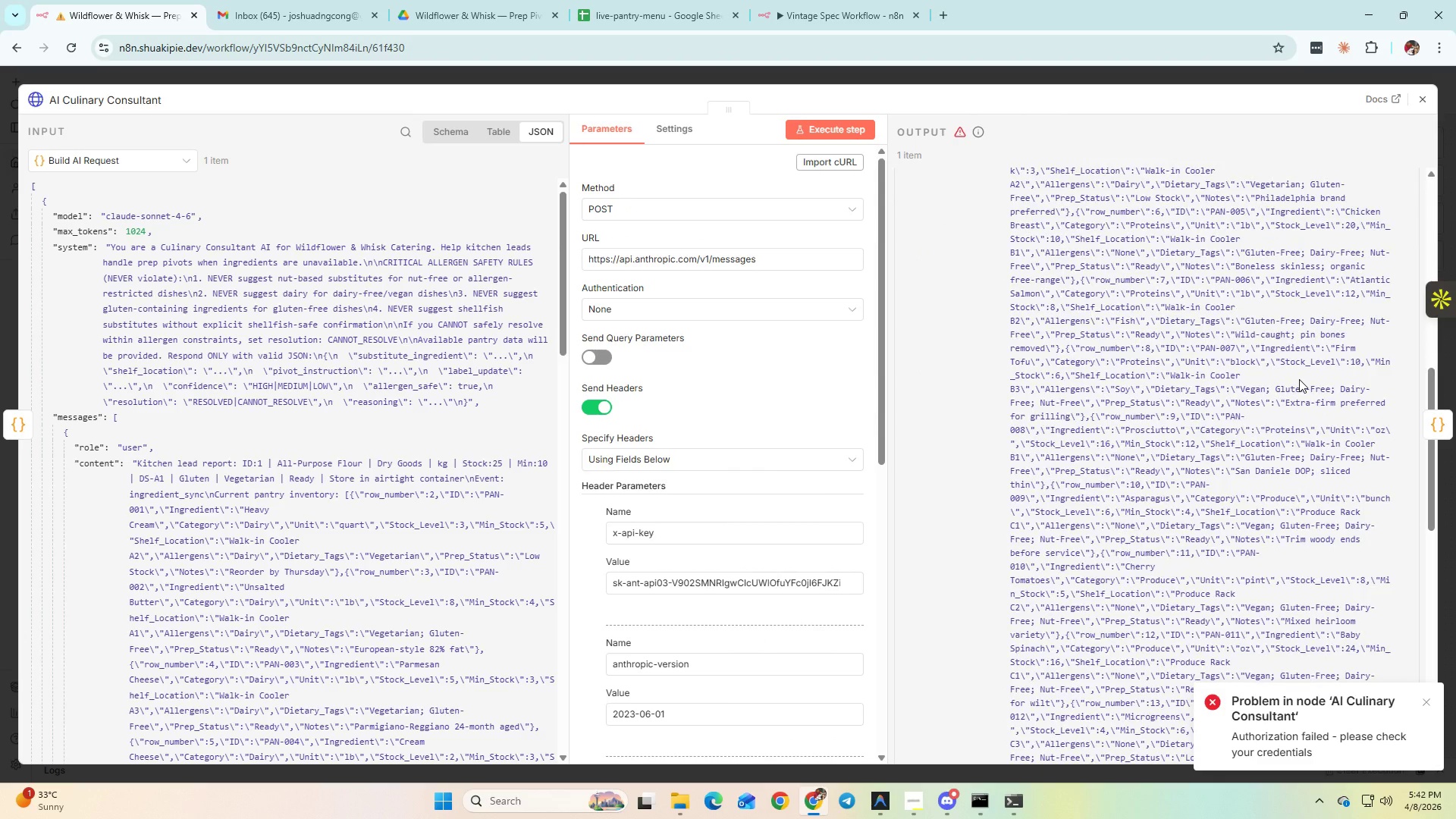 
scroll: coordinate [1299, 379], scroll_direction: none, amount: 0.0
 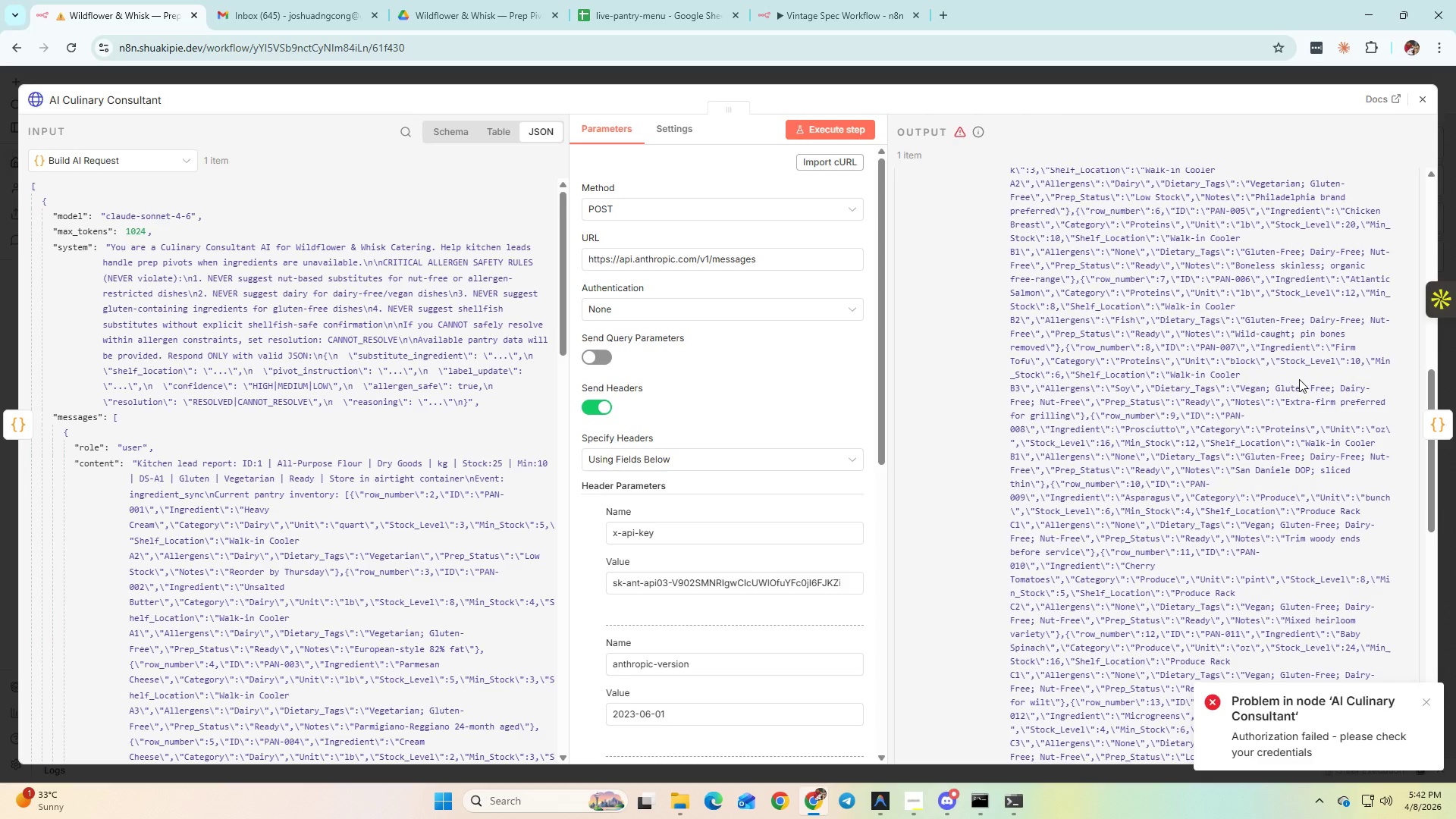 
scroll: coordinate [1299, 379], scroll_direction: down, amount: 14.0
 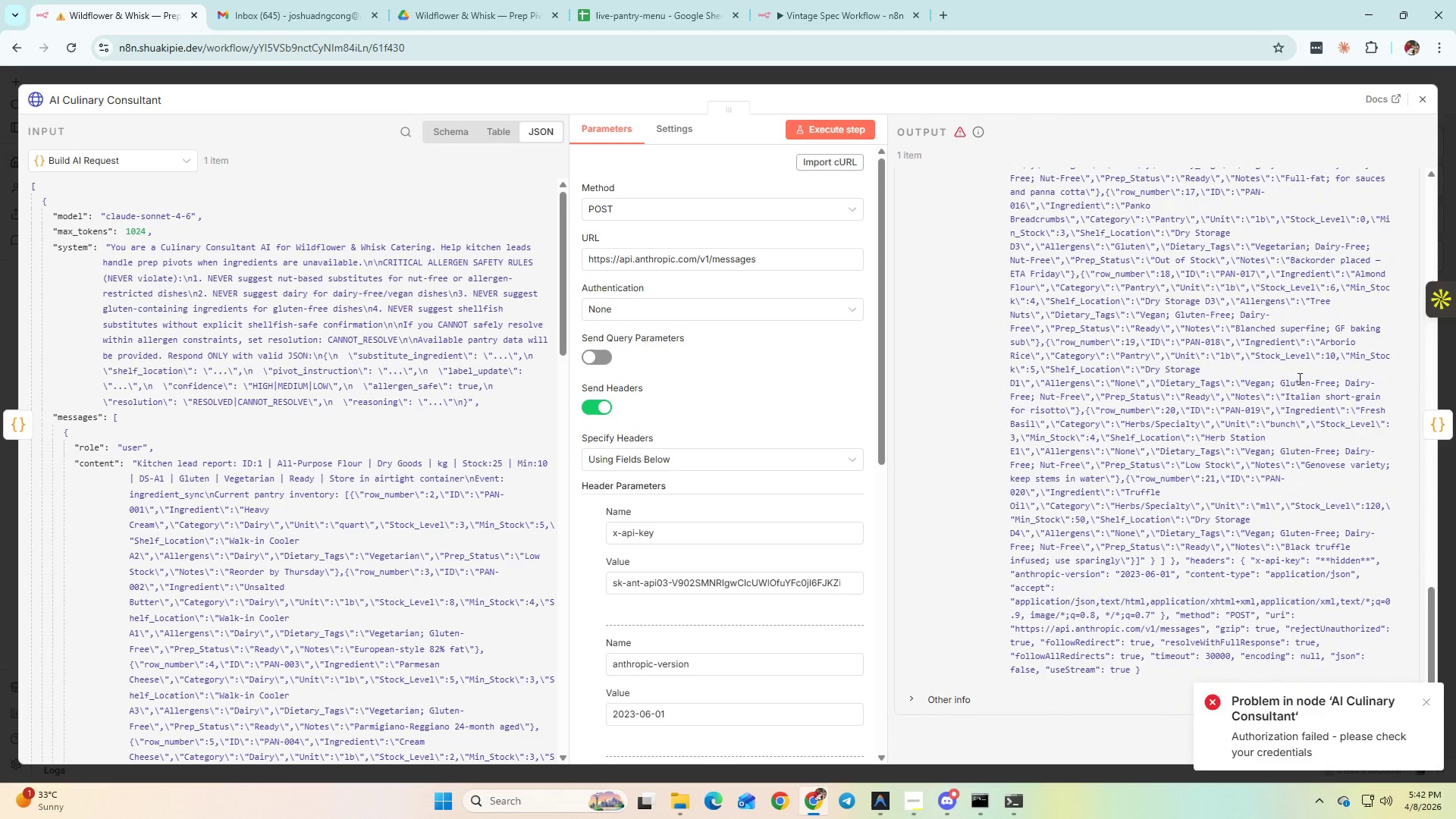 
scroll: coordinate [1298, 378], scroll_direction: up, amount: 6.0
 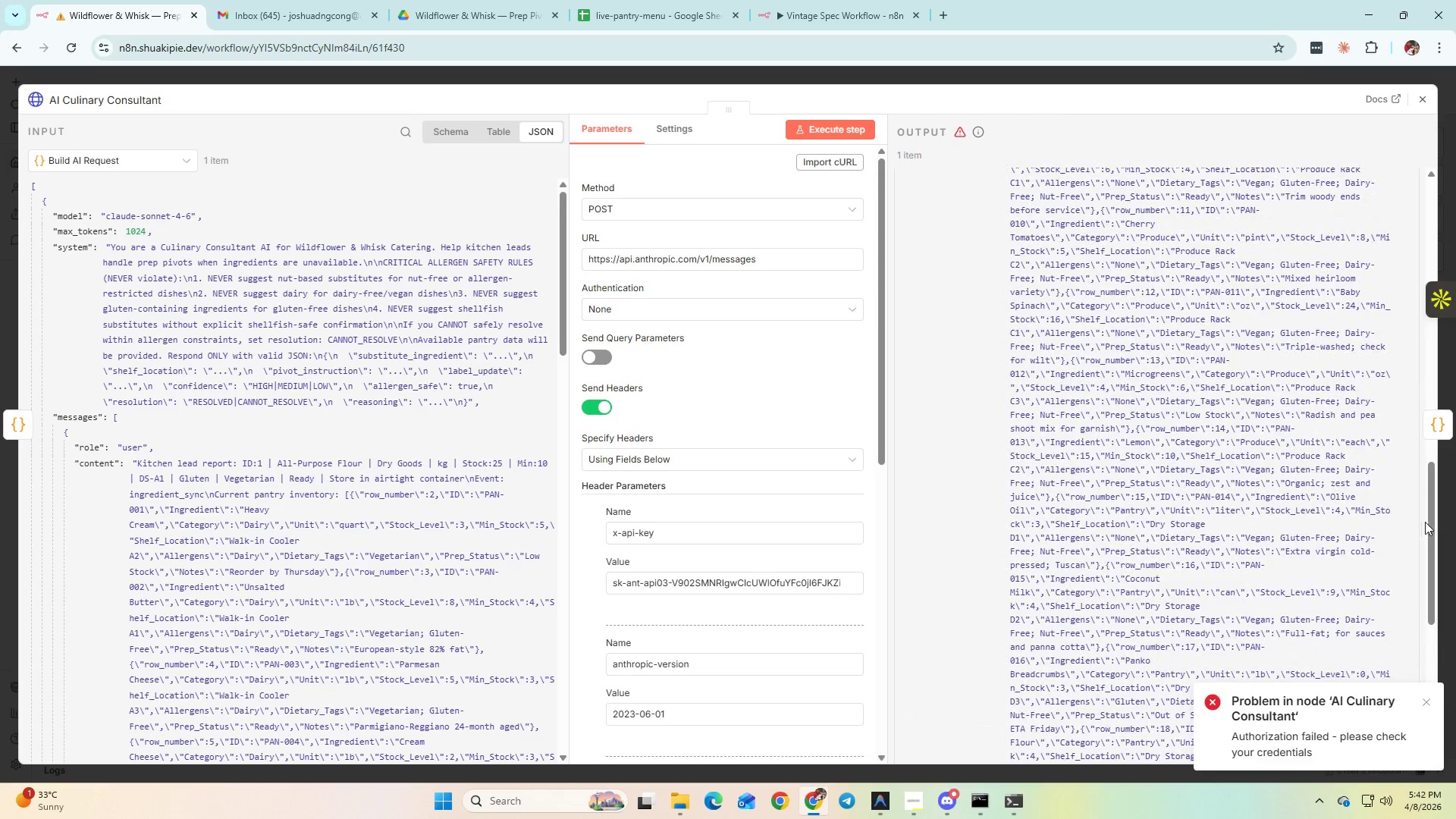 
left_click_drag(start_coordinate=[1430, 520], to_coordinate=[1397, 224])
 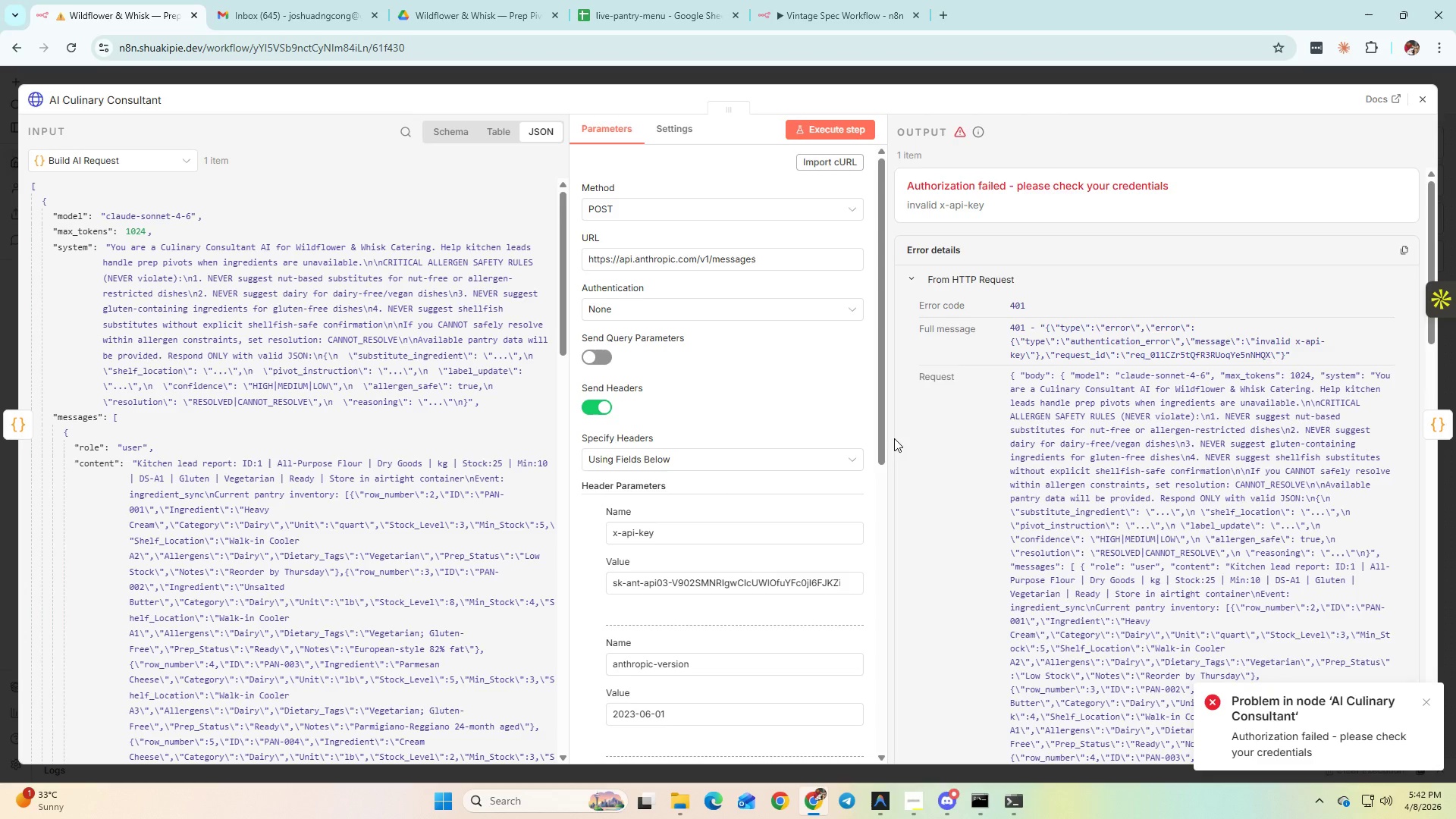 
mouse_move([873, 804])
 